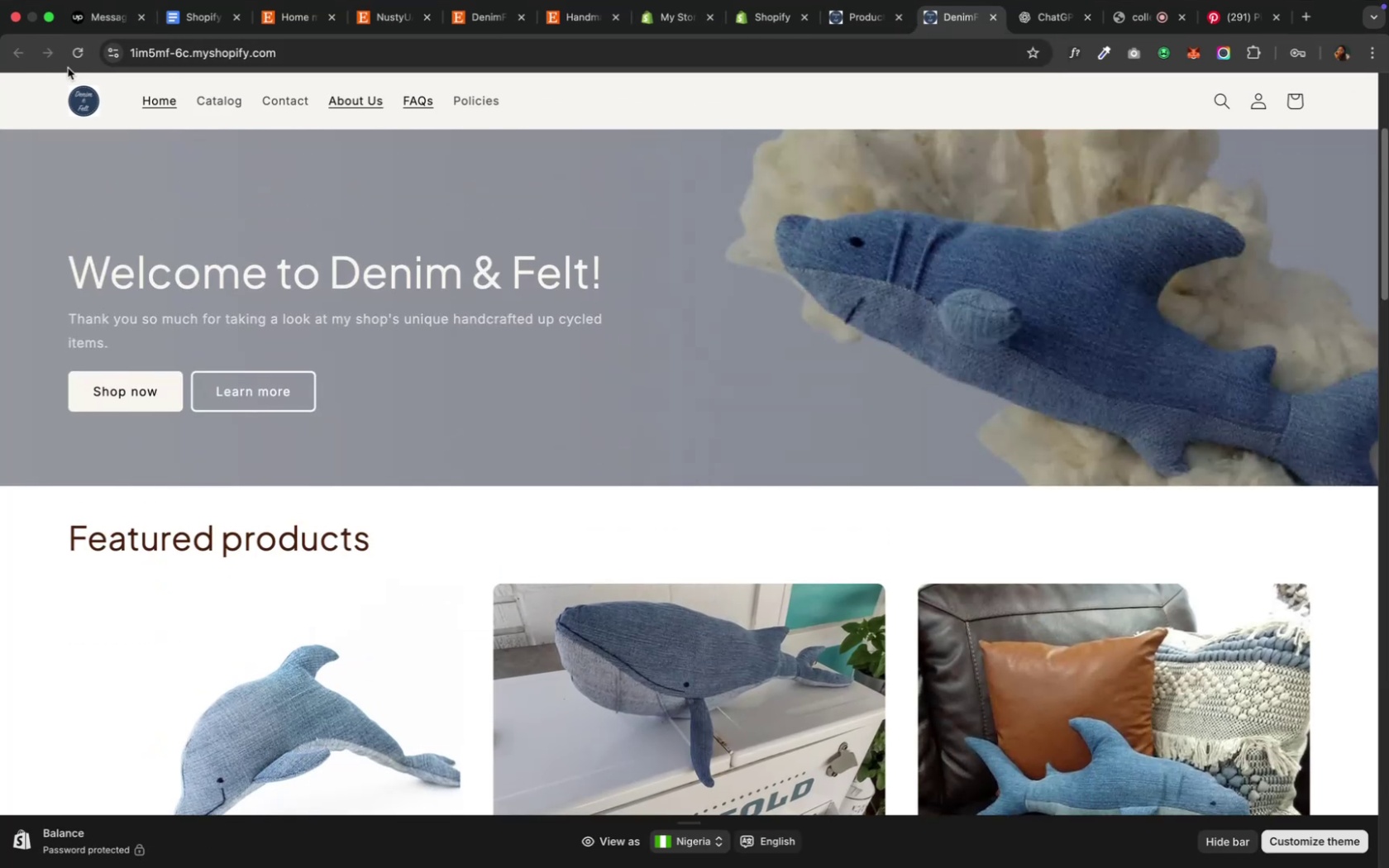 
left_click([76, 55])
 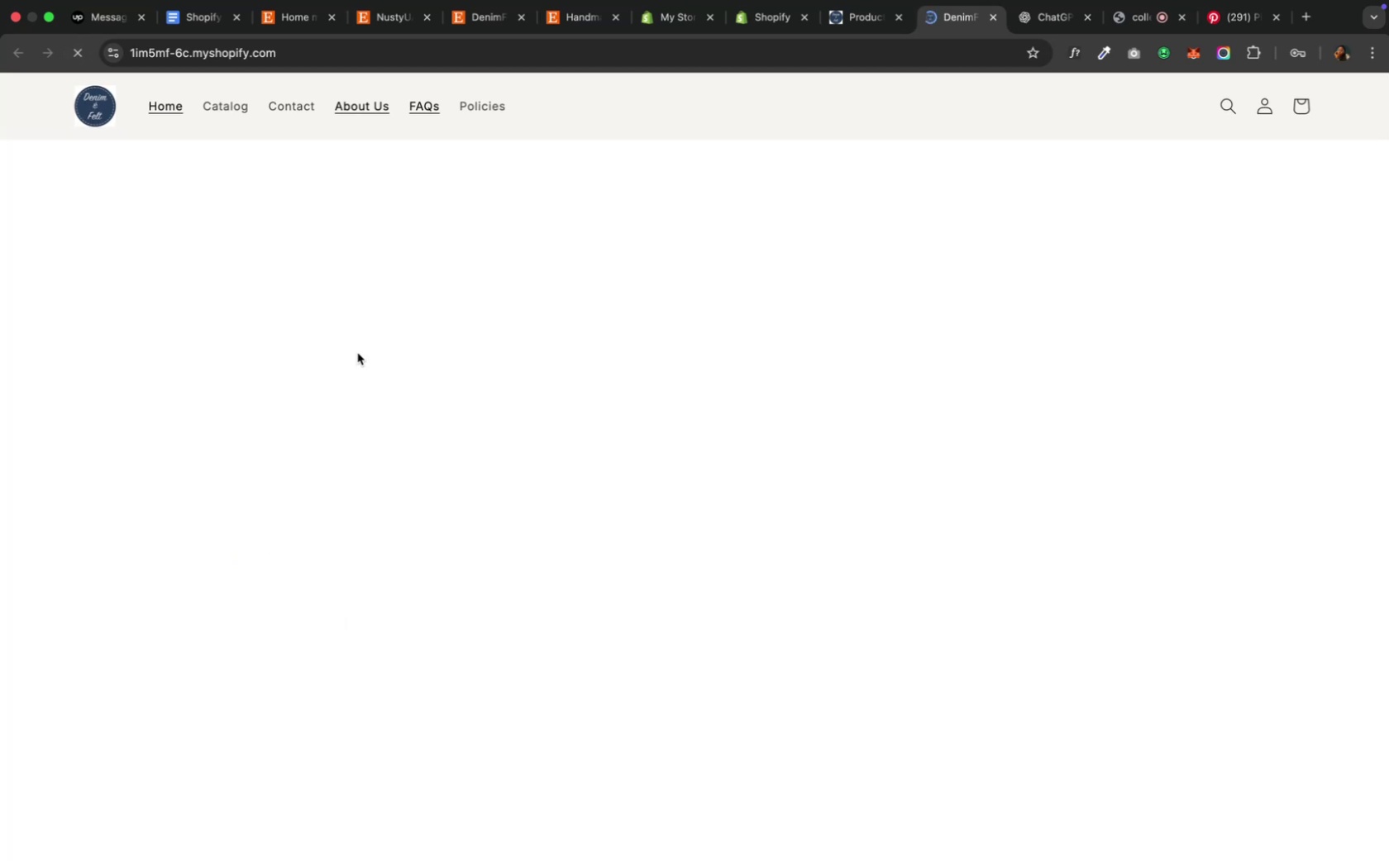 
scroll: coordinate [357, 347], scroll_direction: down, amount: 12.0
 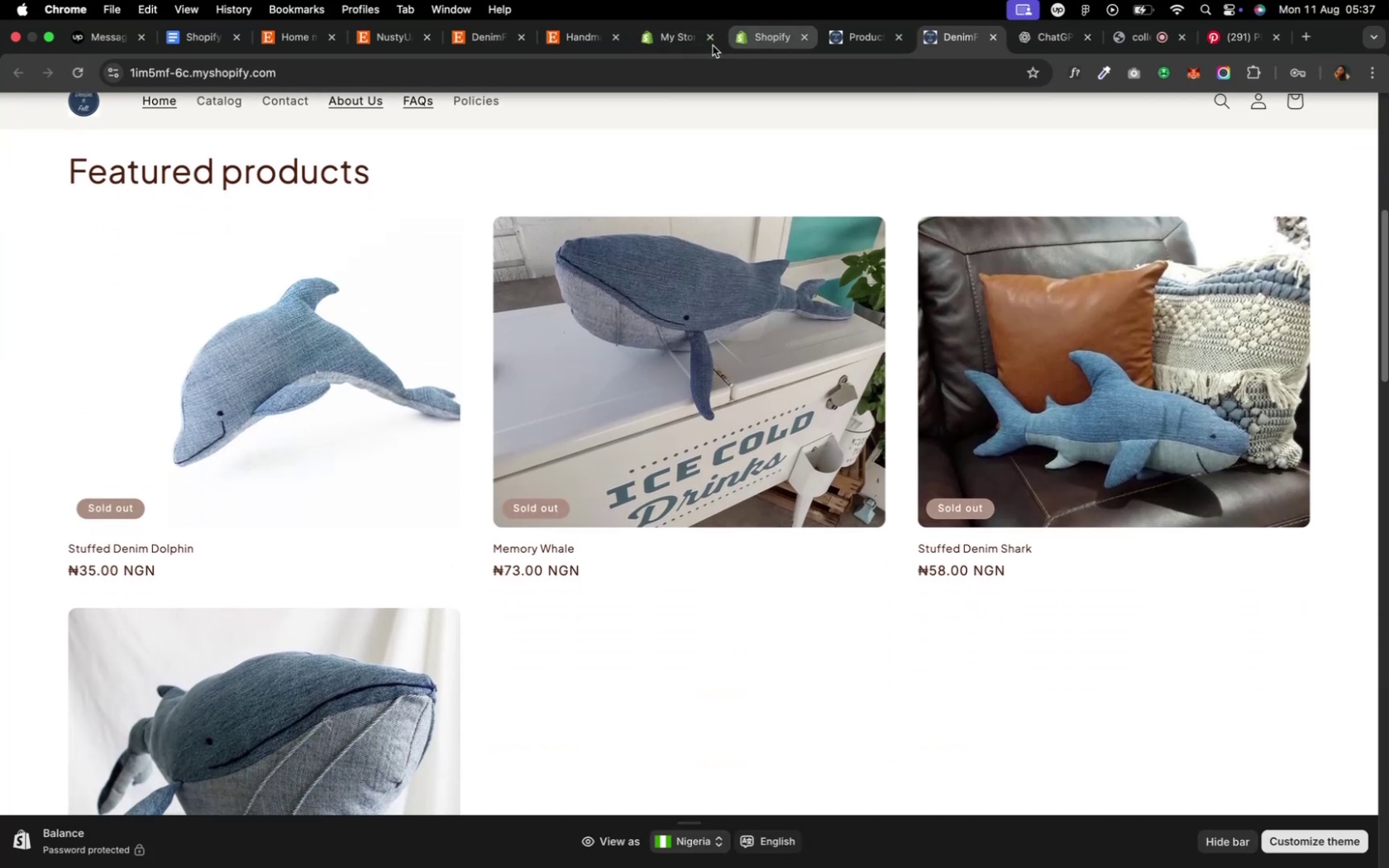 
left_click([652, 41])
 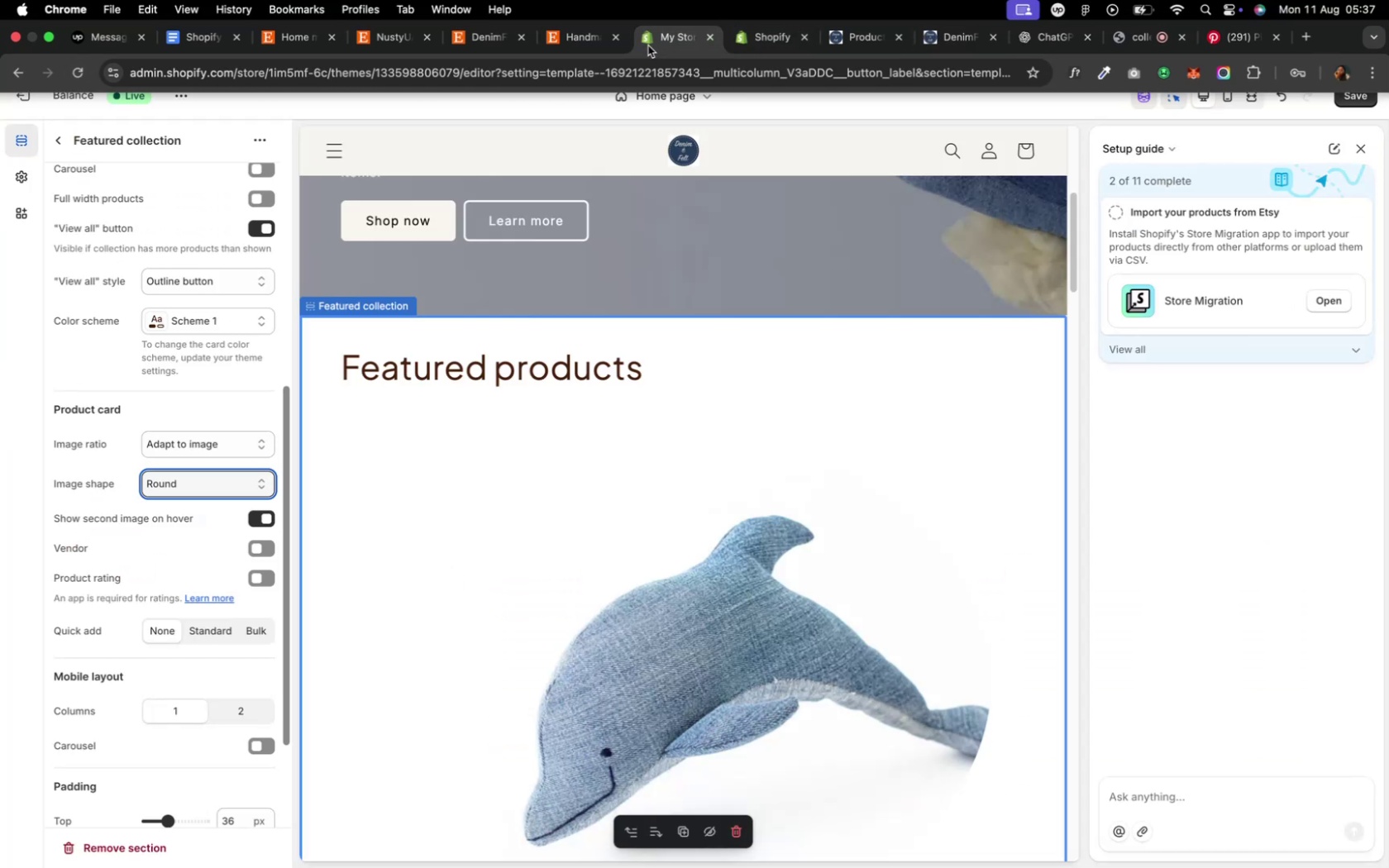 
scroll: coordinate [673, 236], scroll_direction: down, amount: 14.0
 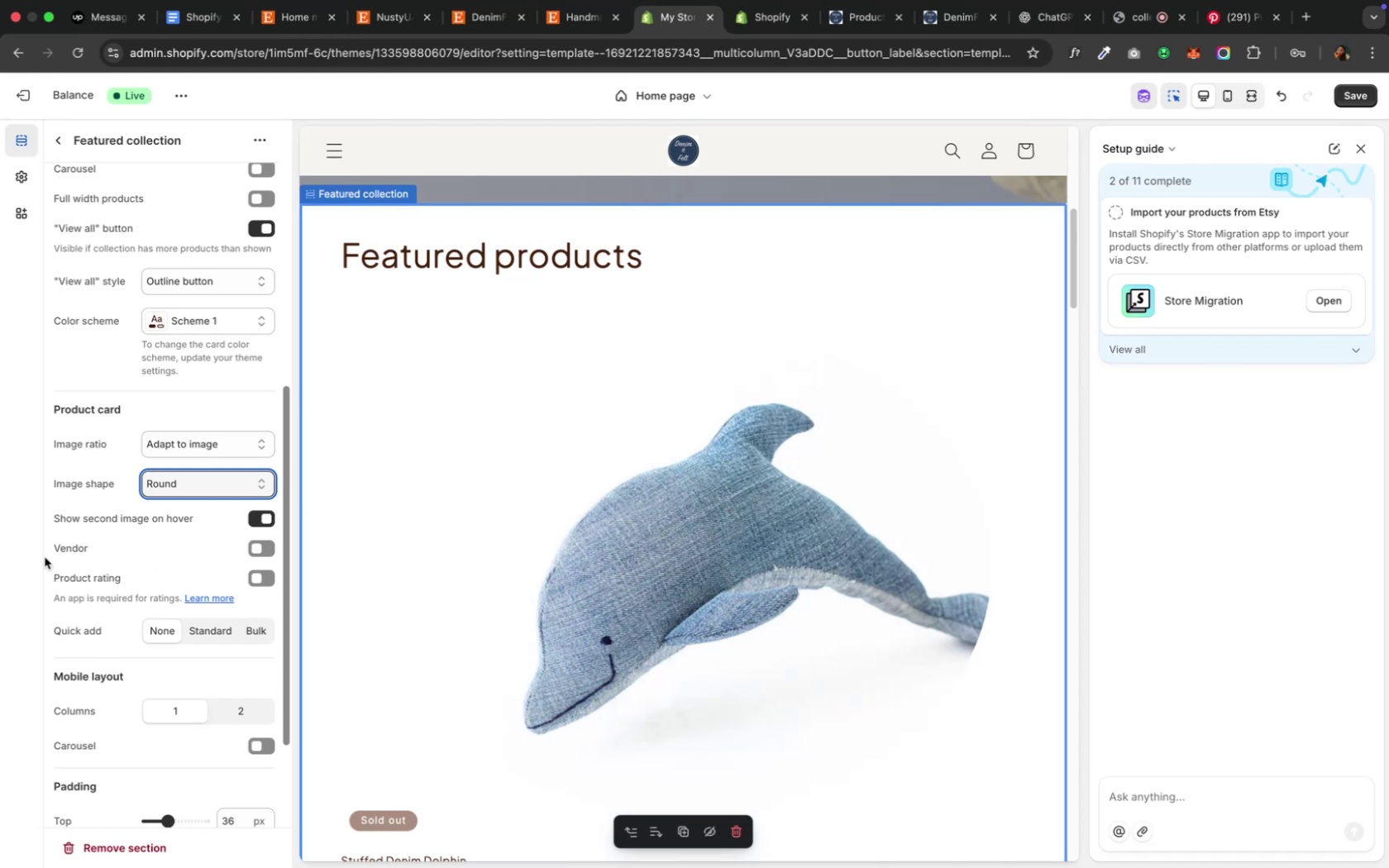 
wait(11.6)
 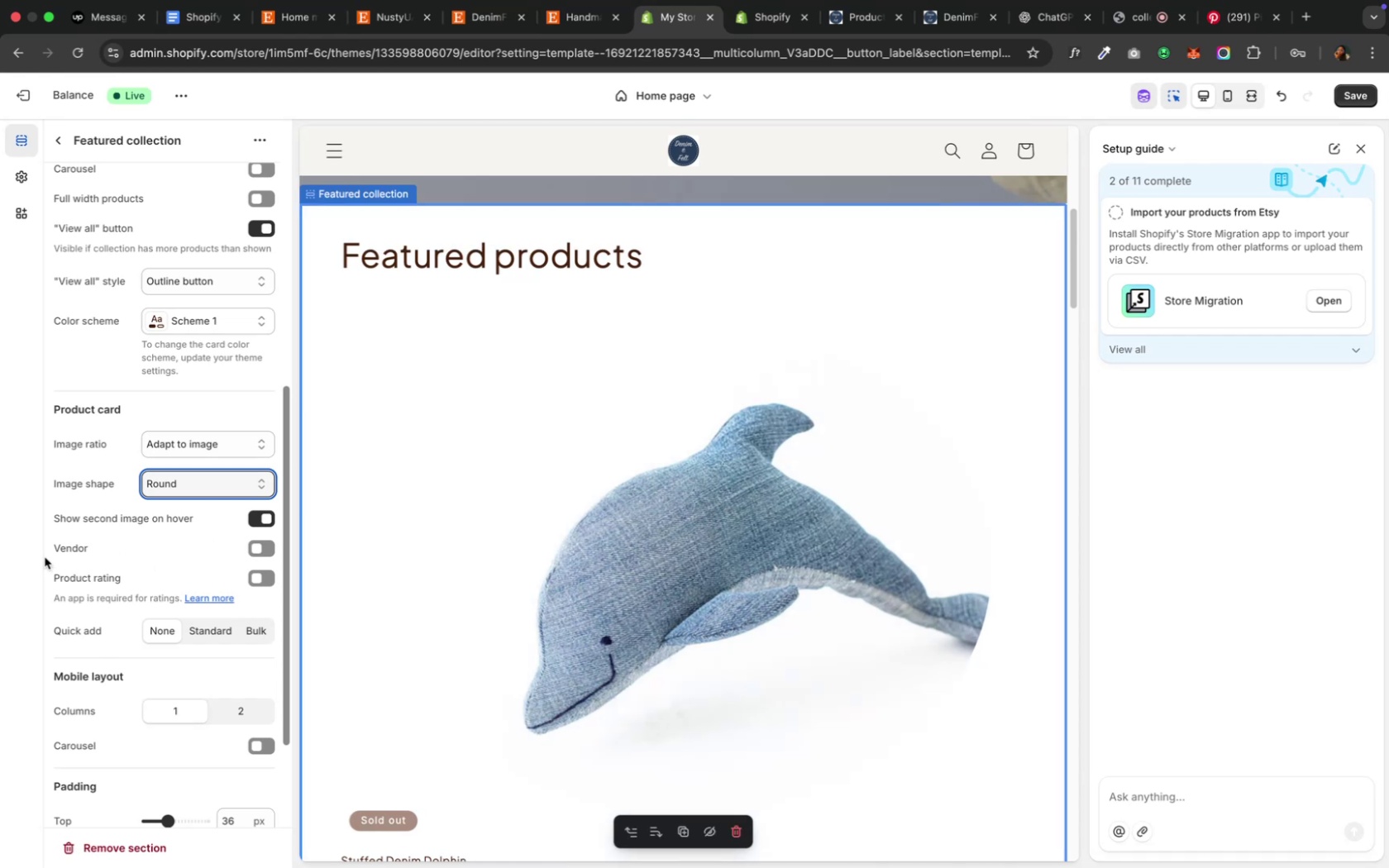 
scroll: coordinate [78, 628], scroll_direction: down, amount: 7.0
 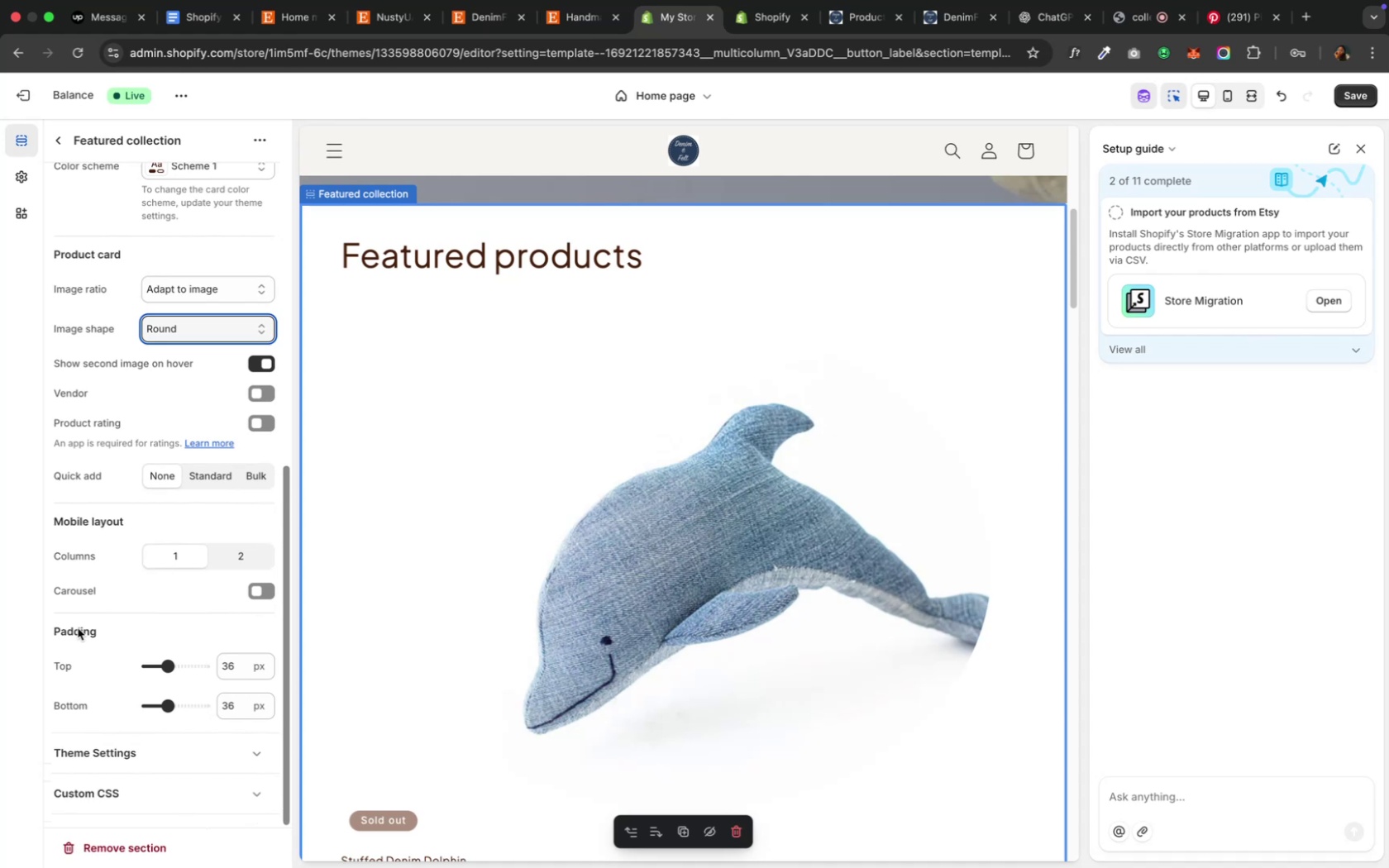 
wait(8.62)
 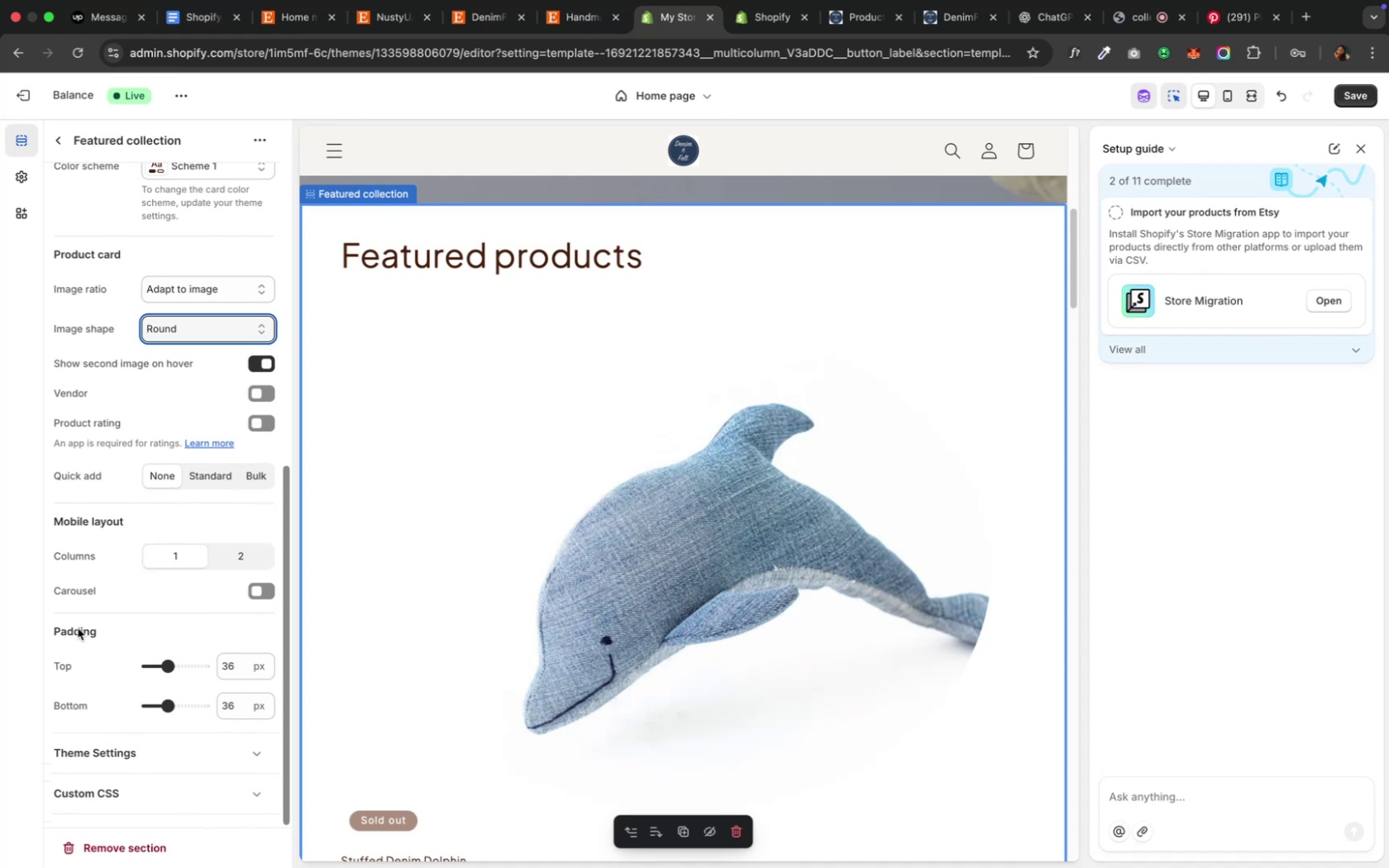 
scroll: coordinate [465, 613], scroll_direction: down, amount: 27.0
 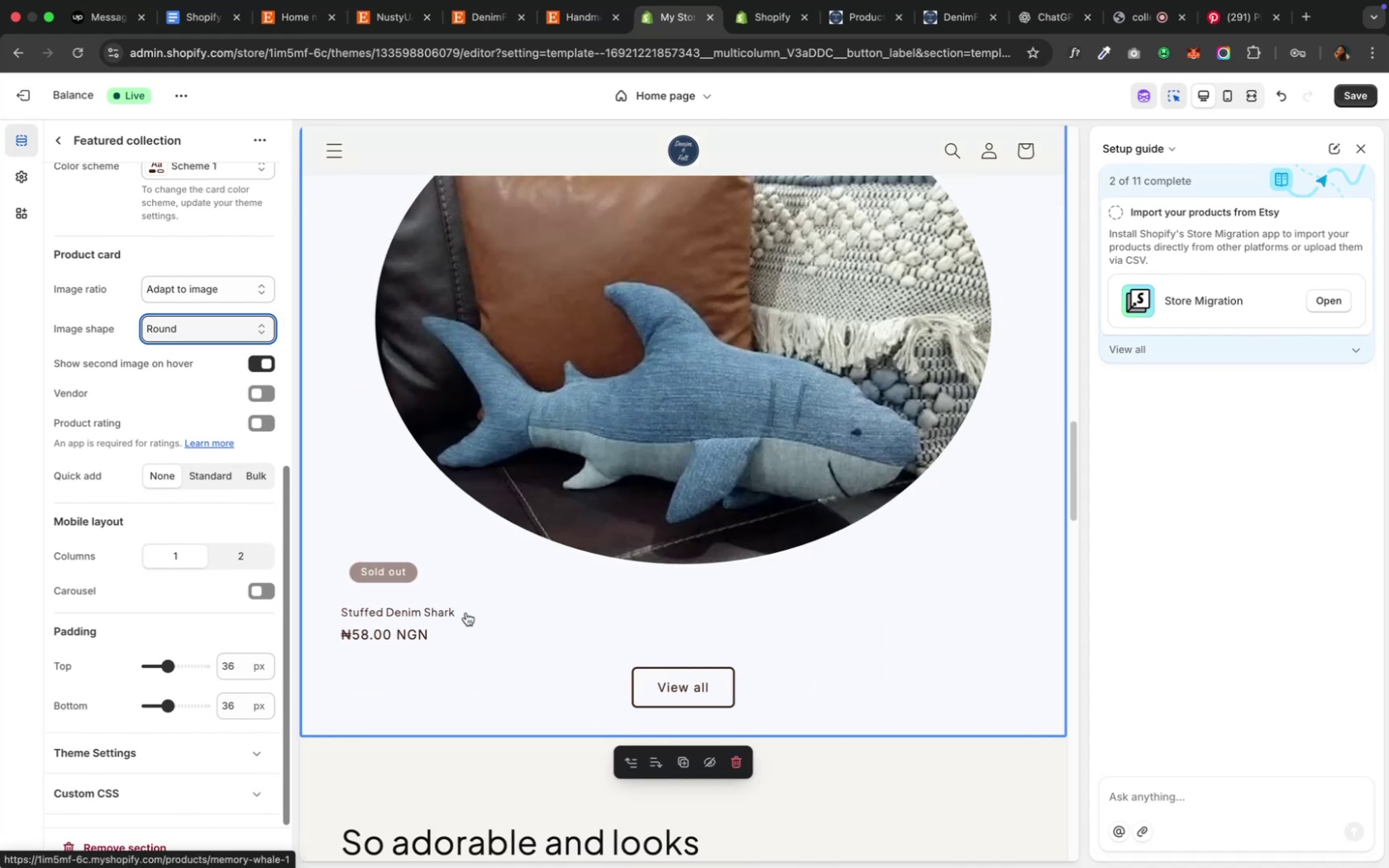 
scroll: coordinate [465, 613], scroll_direction: up, amount: 11.0
 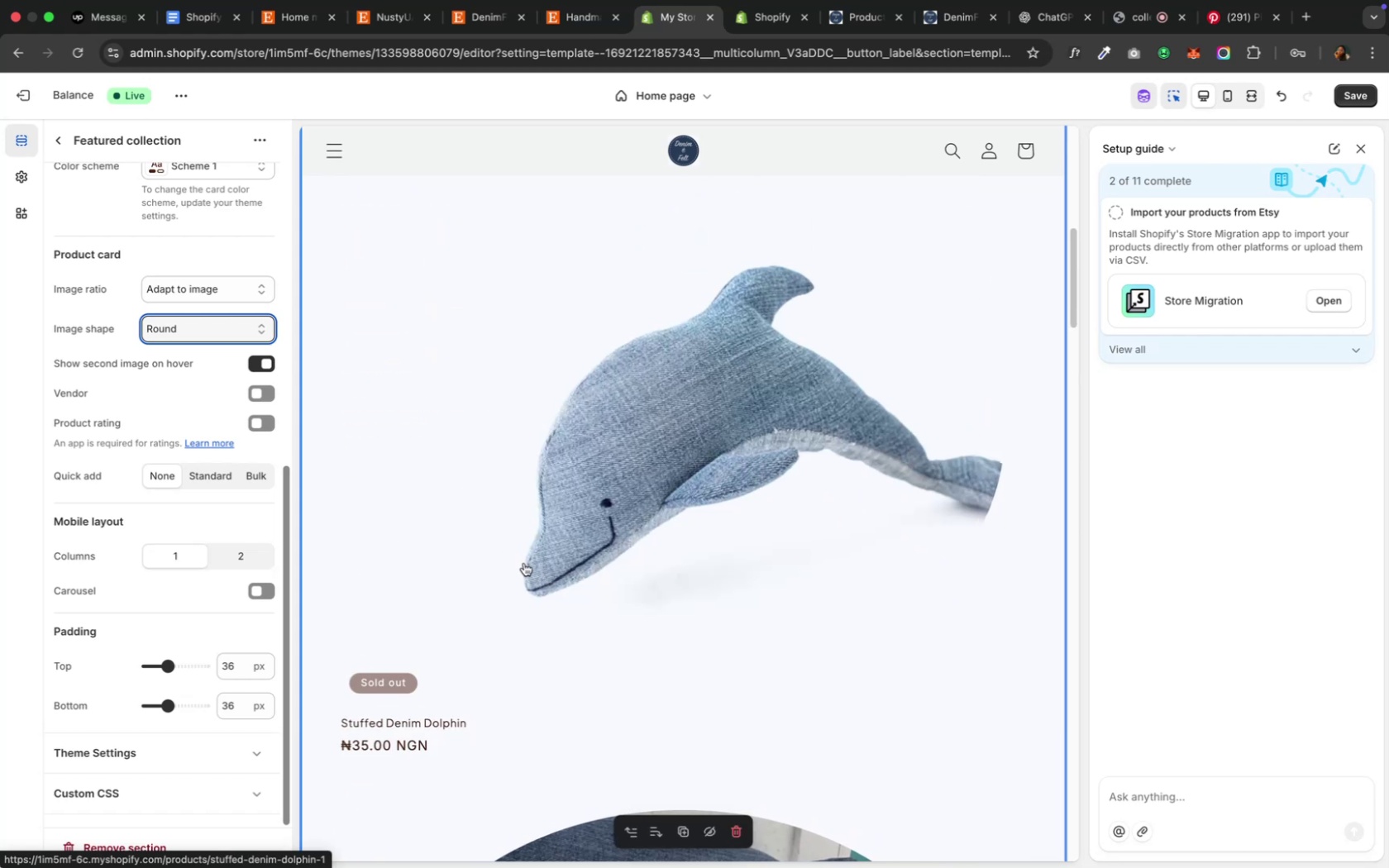 
scroll: coordinate [390, 720], scroll_direction: down, amount: 20.0
 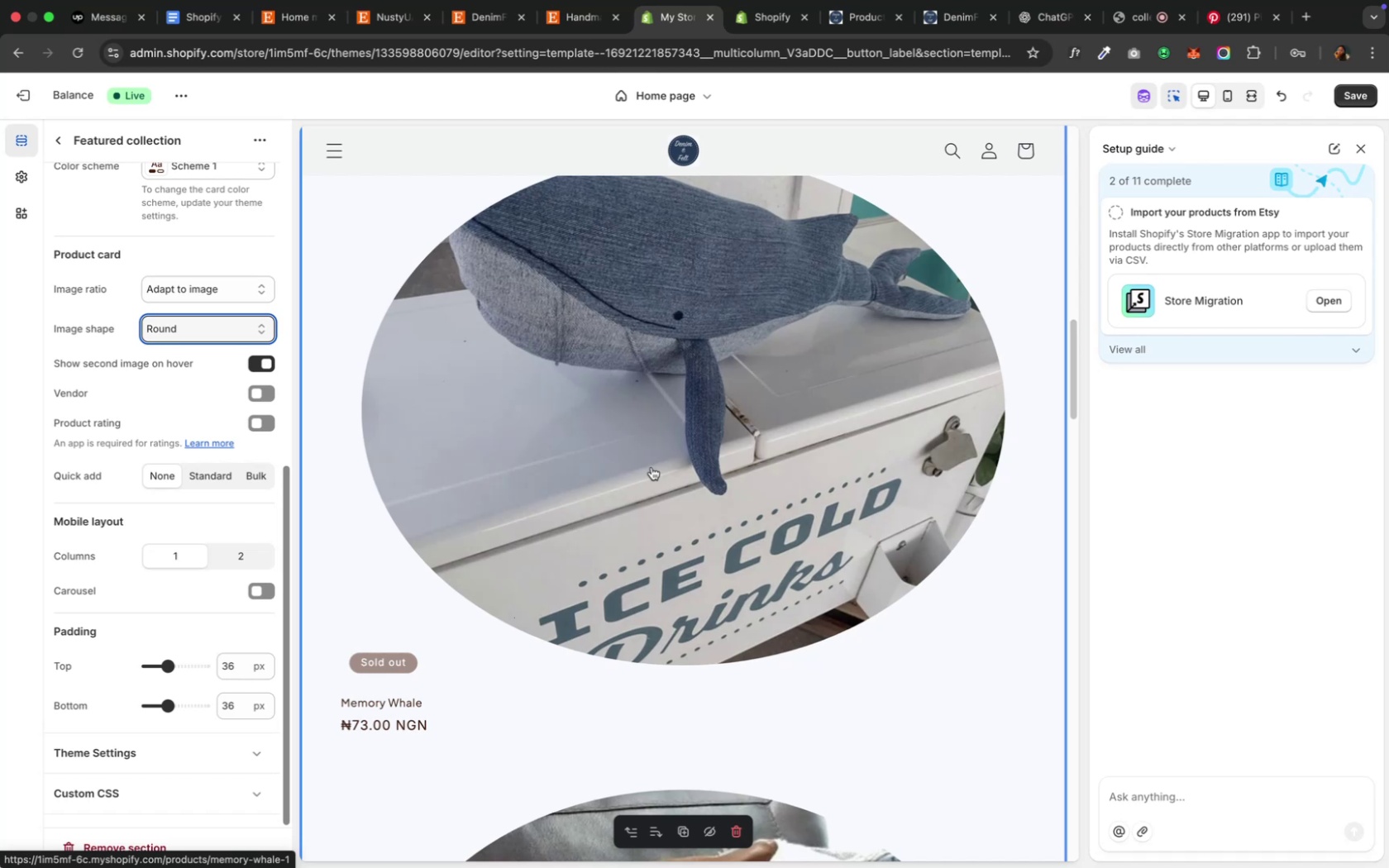 
wait(5.69)
 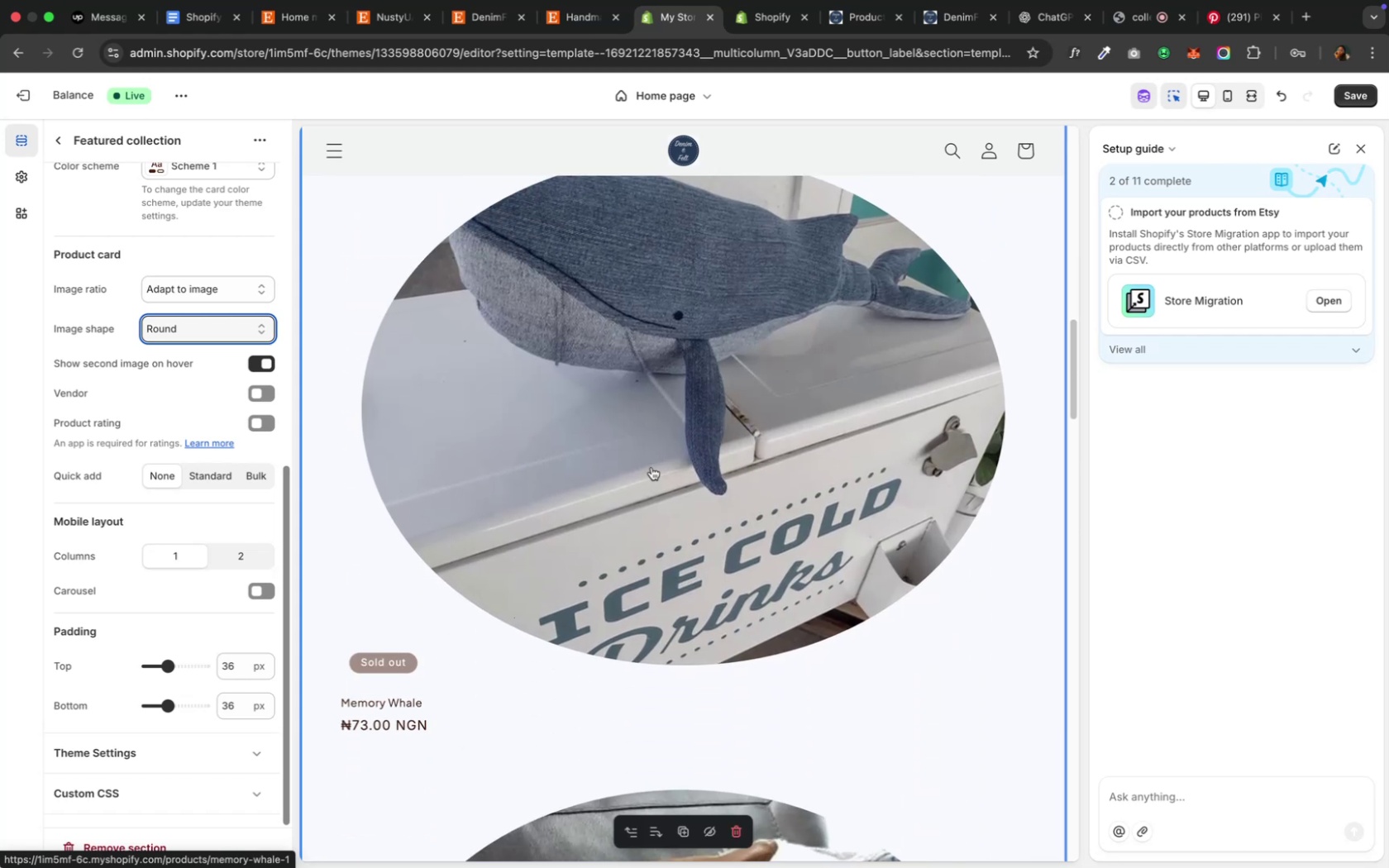 
scroll: coordinate [422, 685], scroll_direction: down, amount: 20.0
 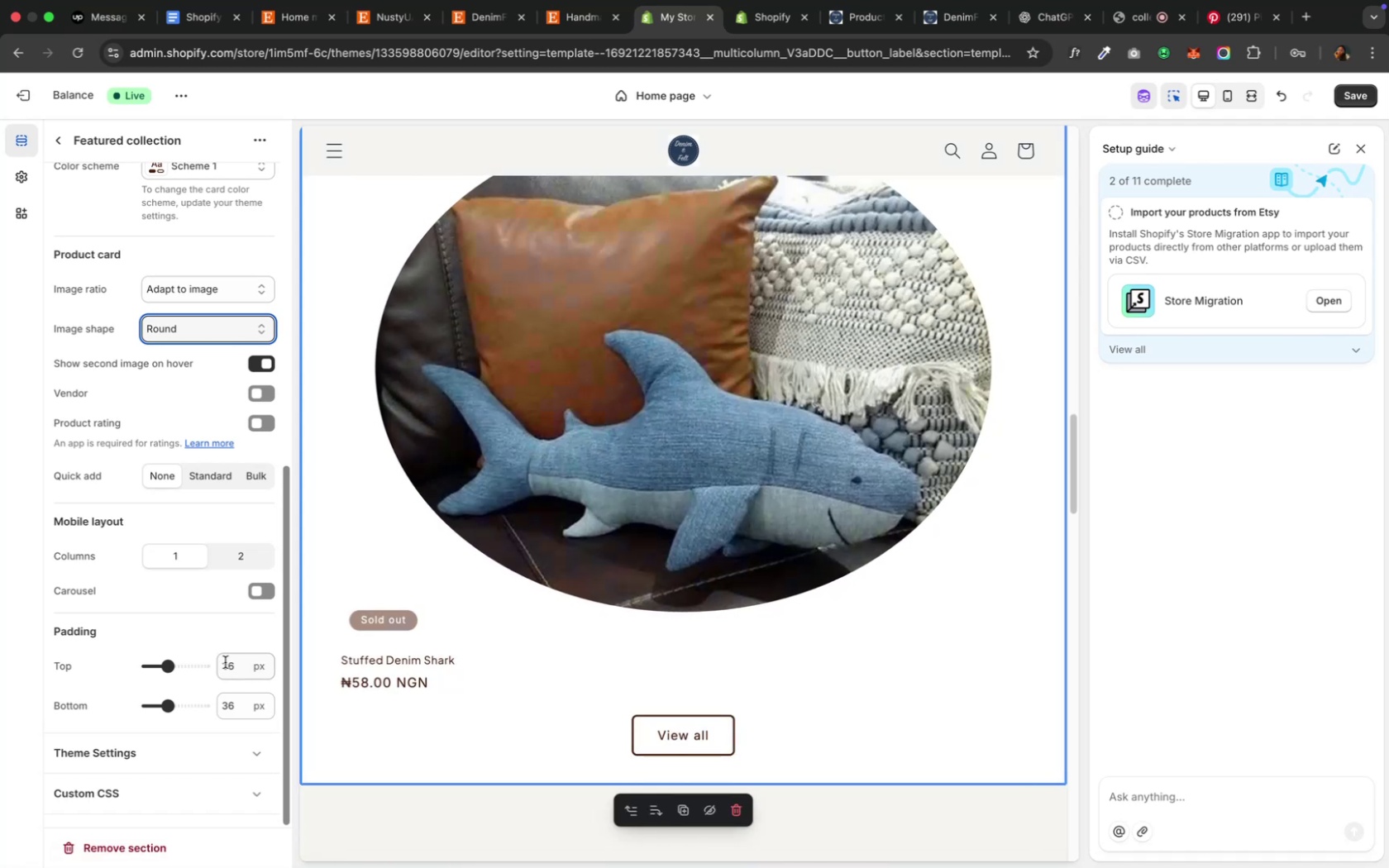 
wait(10.42)
 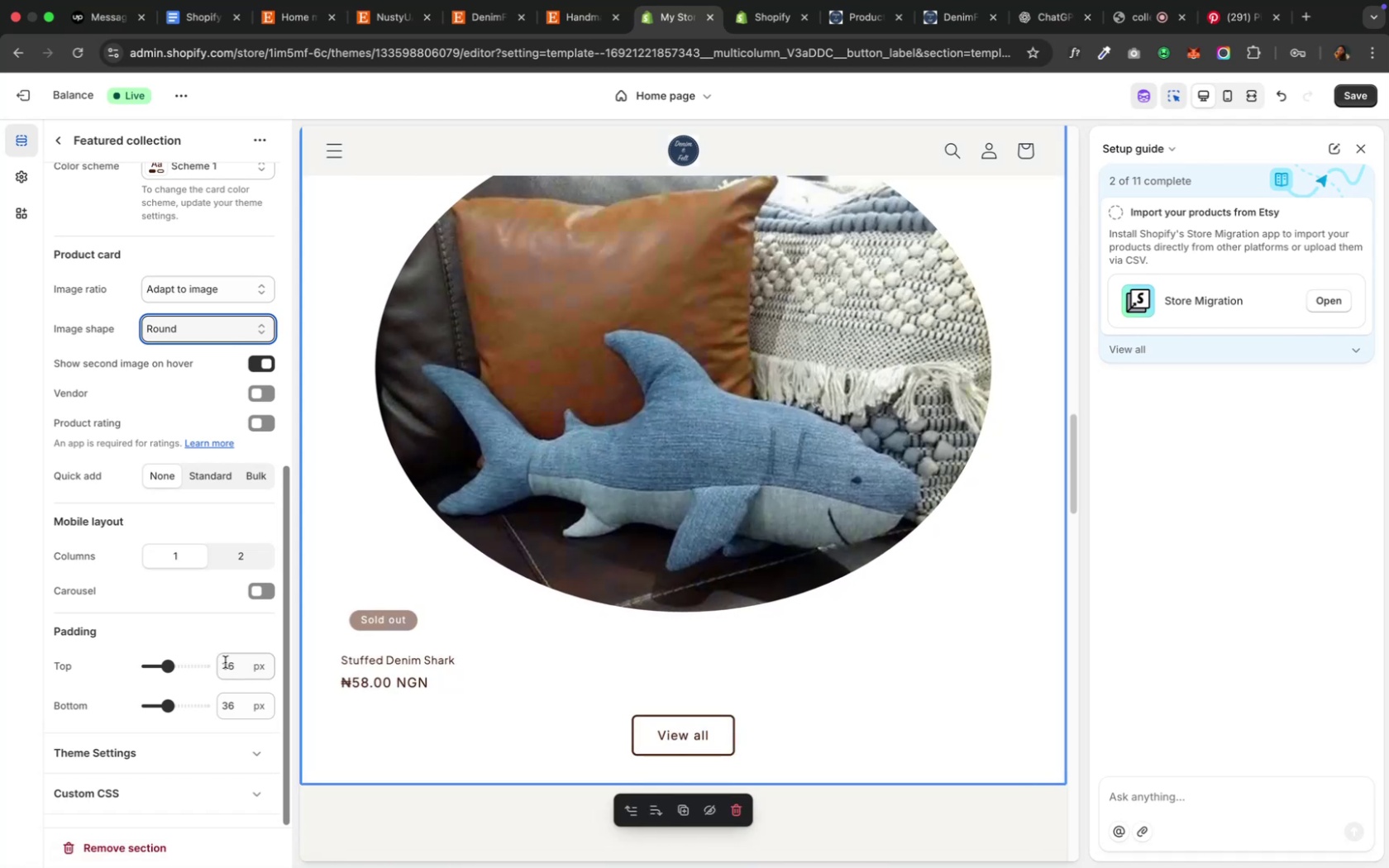 
left_click([232, 551])
 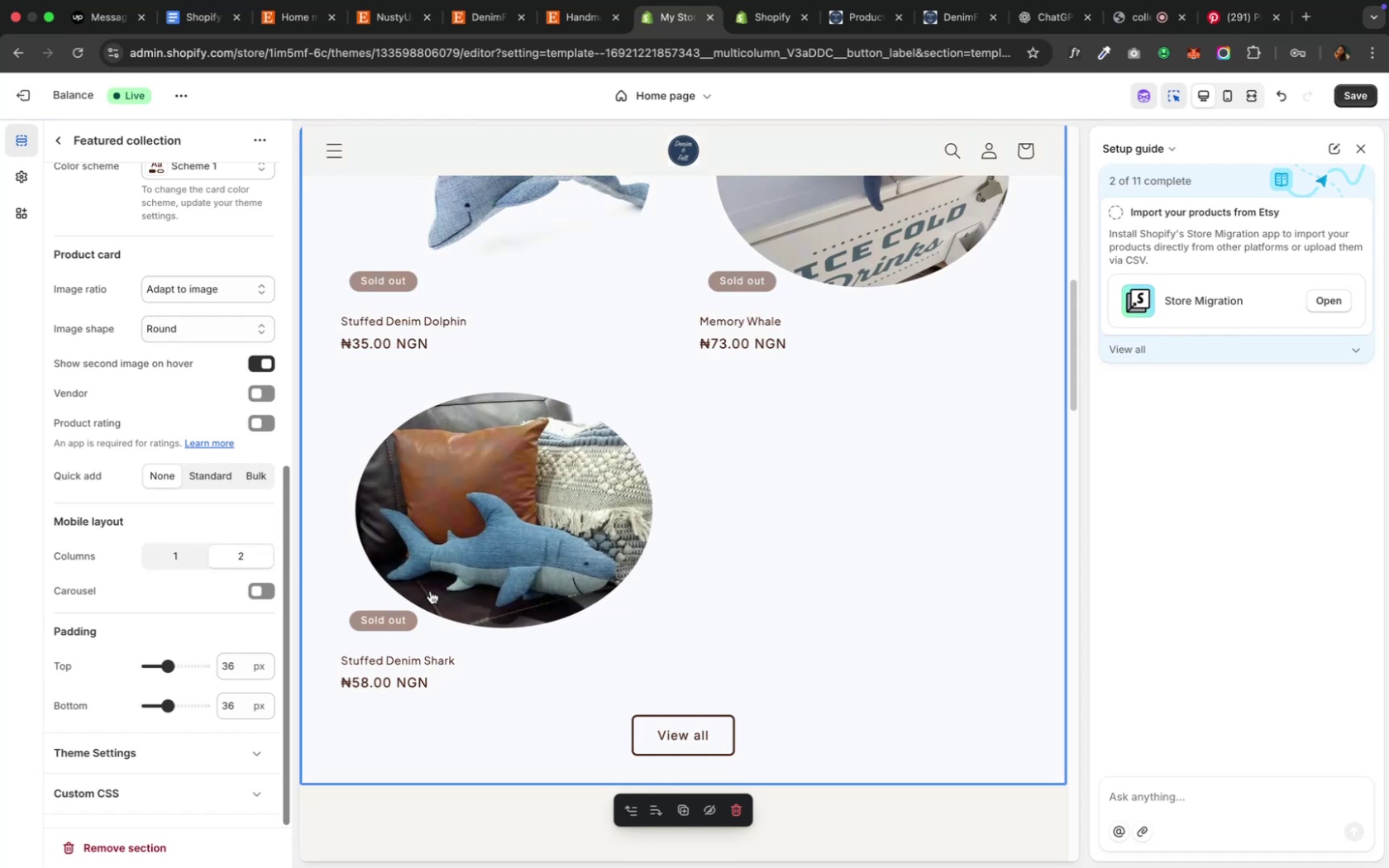 
scroll: coordinate [761, 477], scroll_direction: up, amount: 4.0
 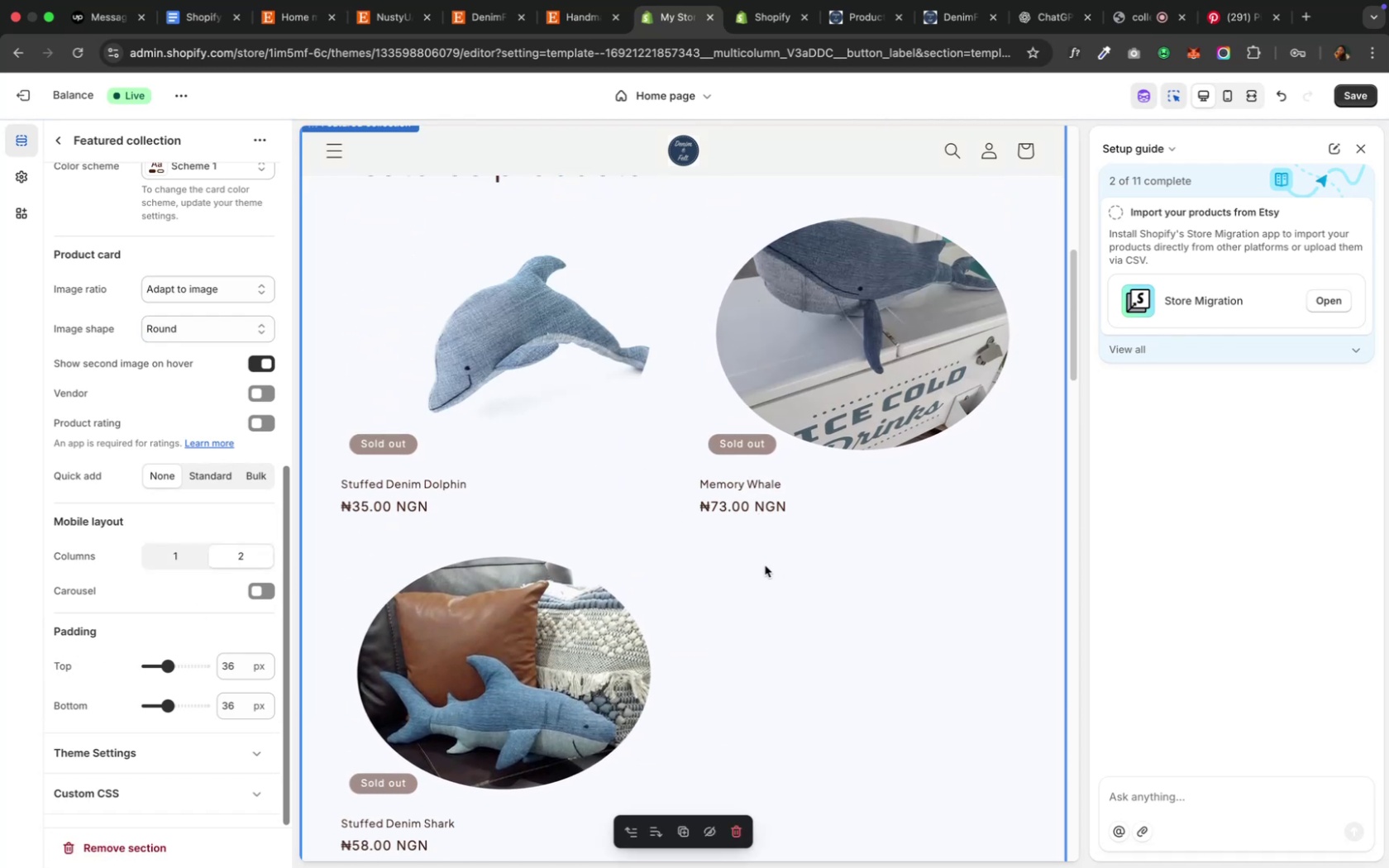 
scroll: coordinate [764, 565], scroll_direction: down, amount: 6.0
 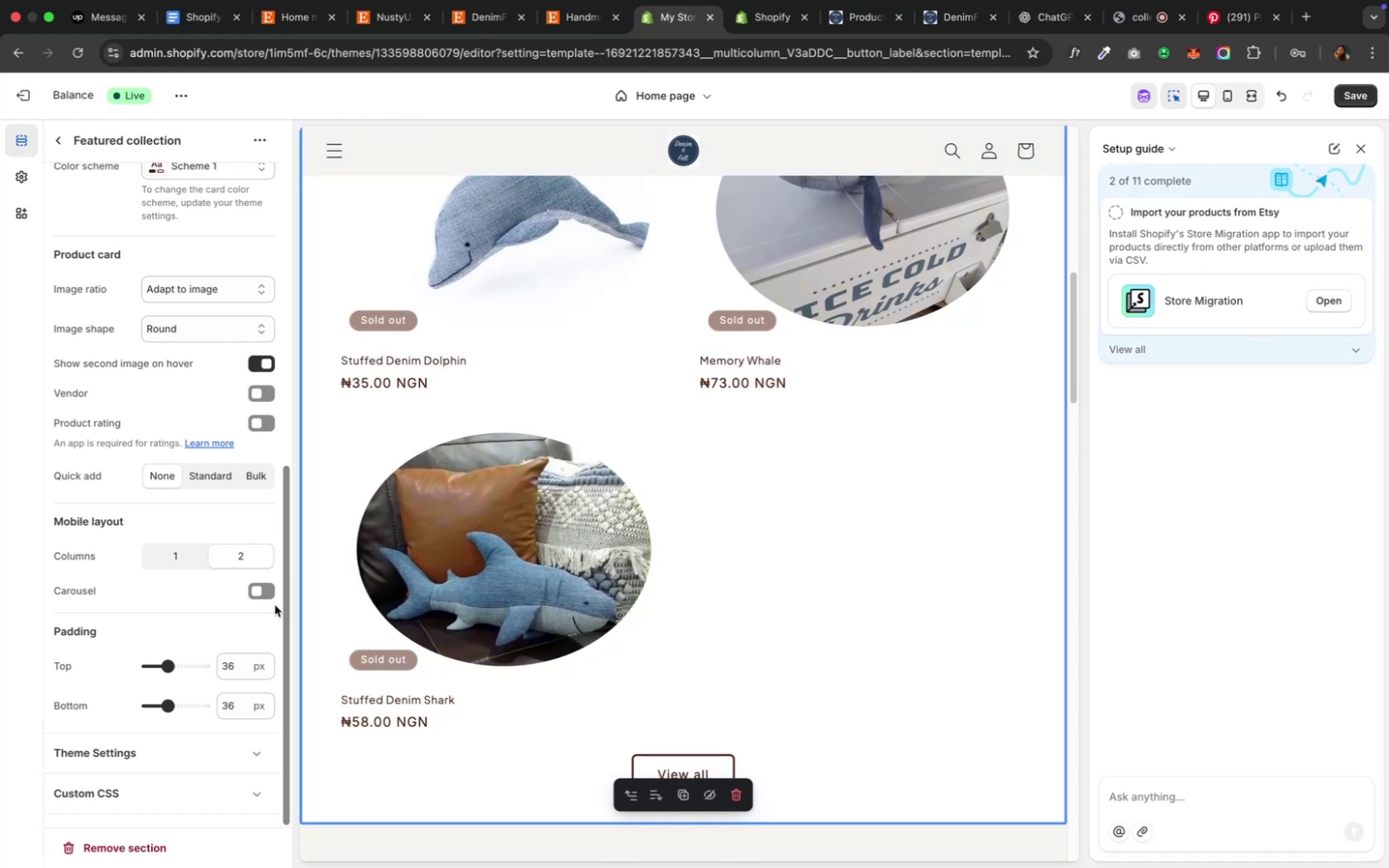 
wait(7.29)
 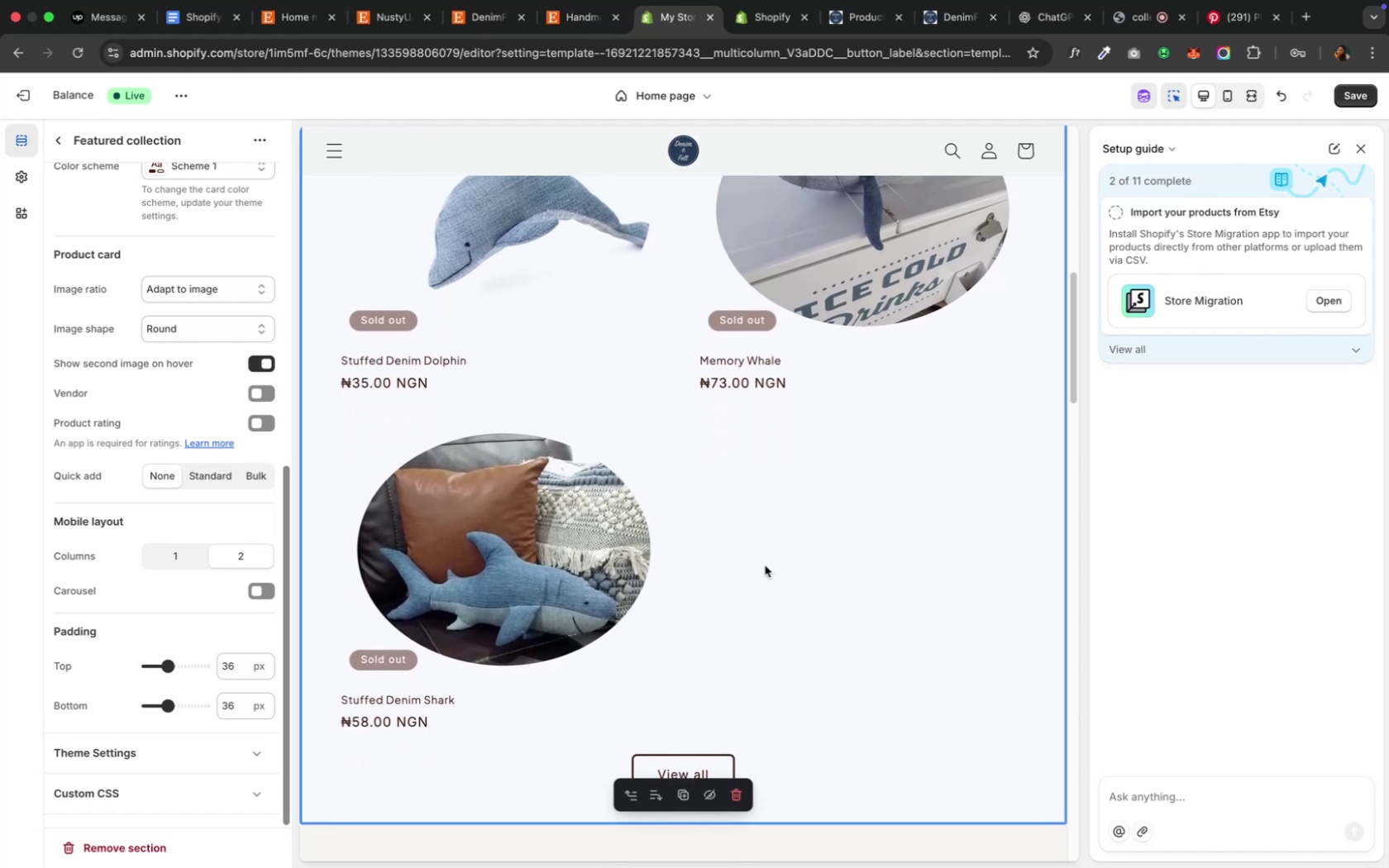 
left_click([257, 590])
 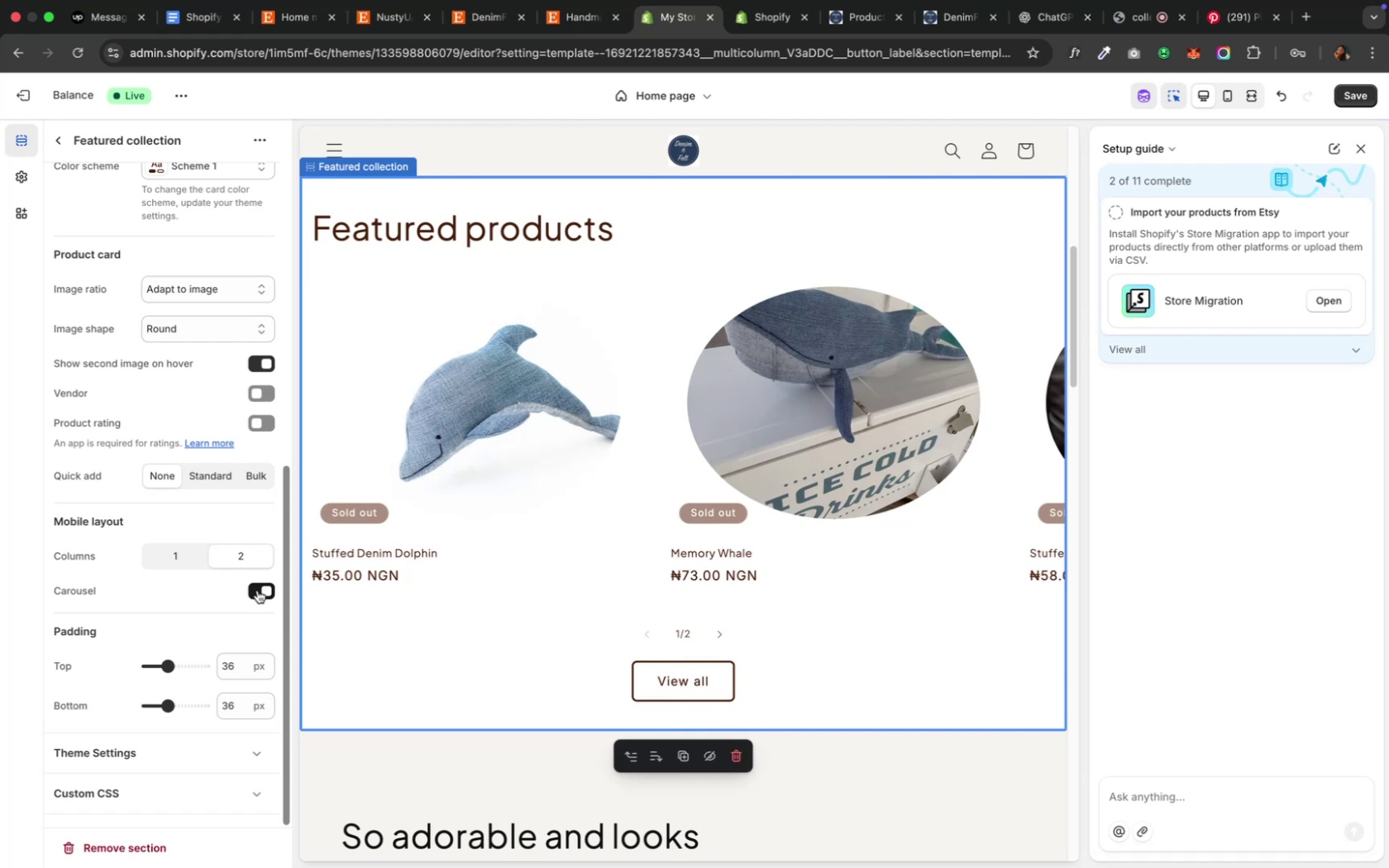 
wait(10.72)
 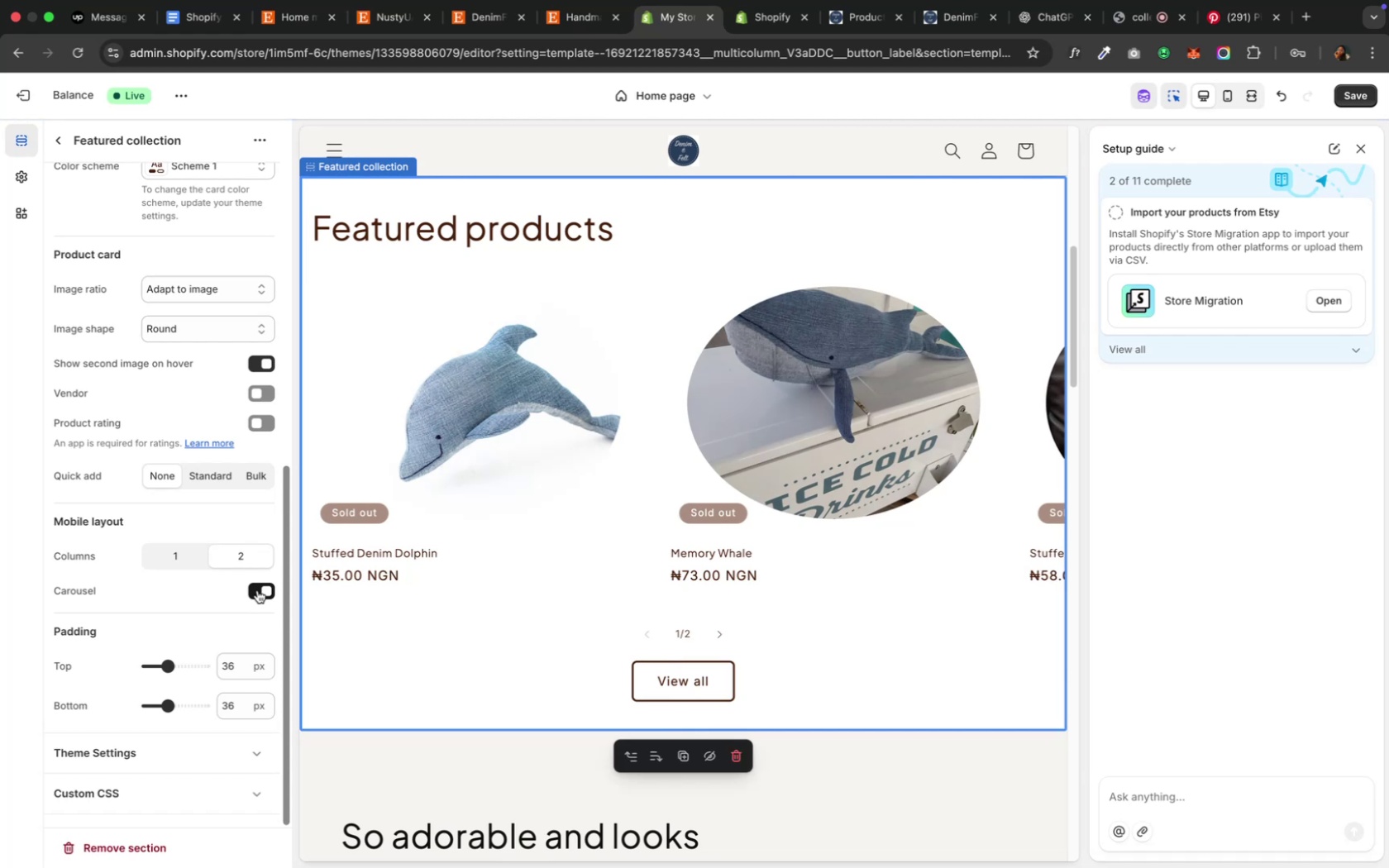 
scroll: coordinate [507, 506], scroll_direction: up, amount: 3.0
 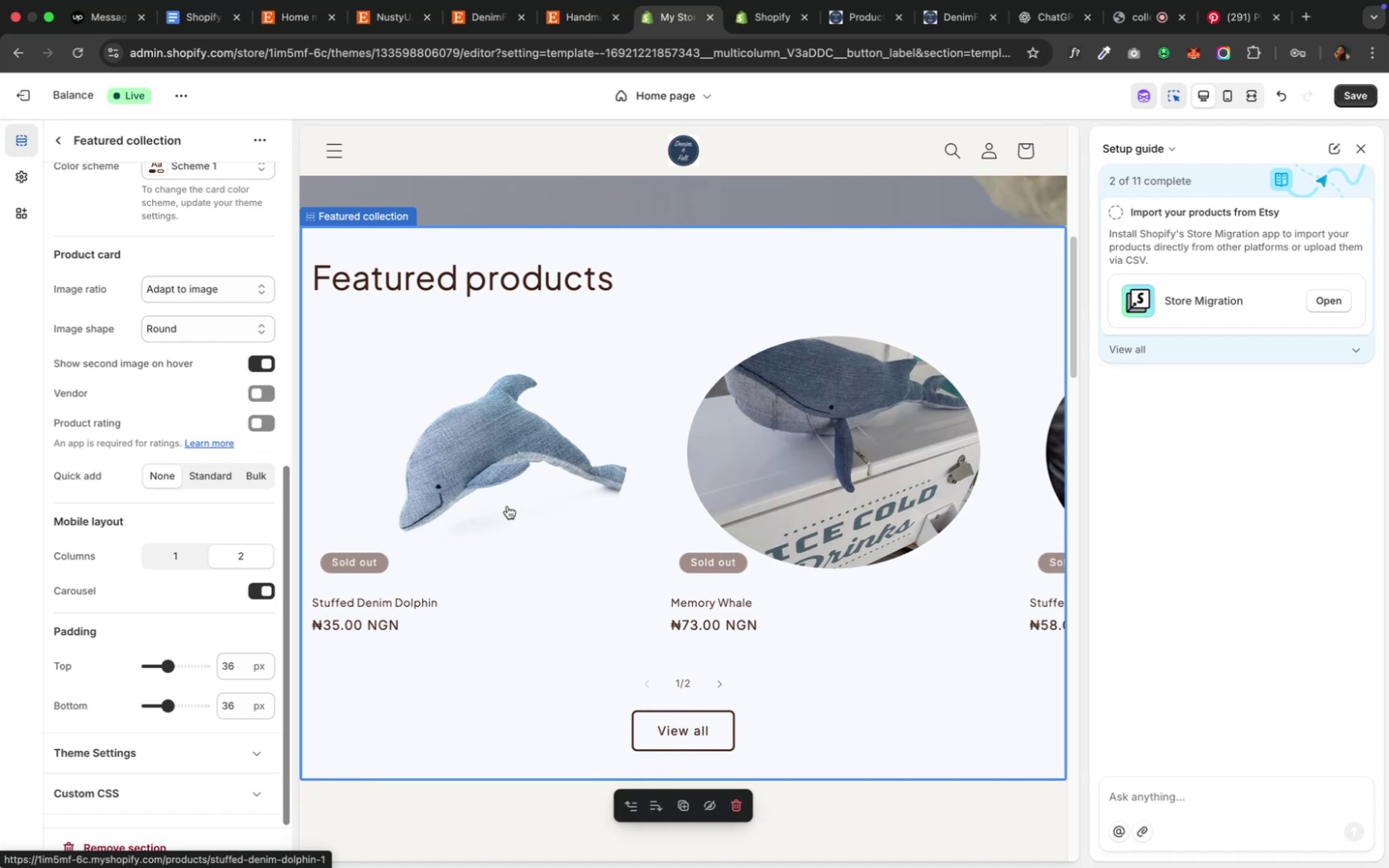 
scroll: coordinate [129, 451], scroll_direction: down, amount: 4.0
 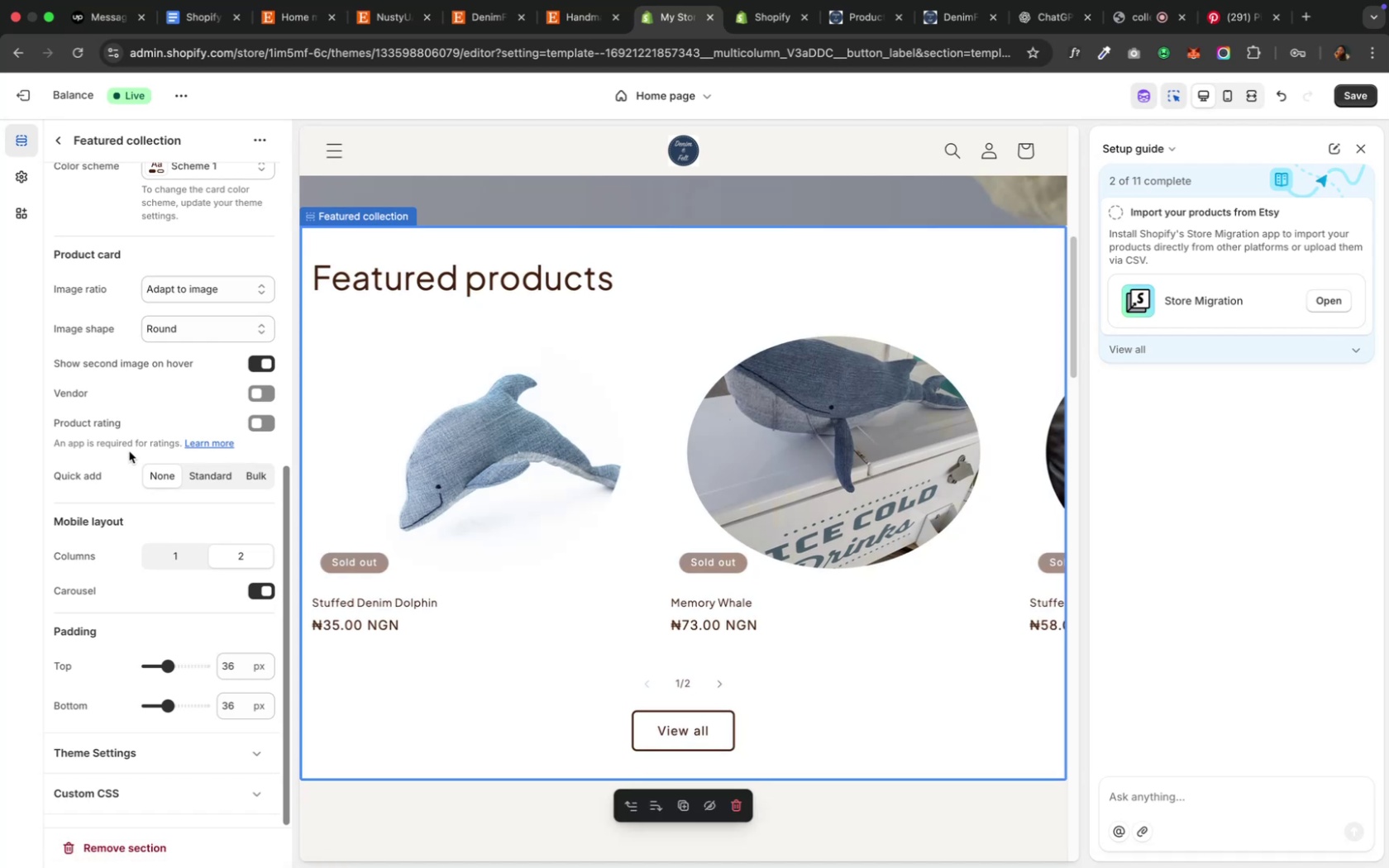 
scroll: coordinate [129, 451], scroll_direction: up, amount: 18.0
 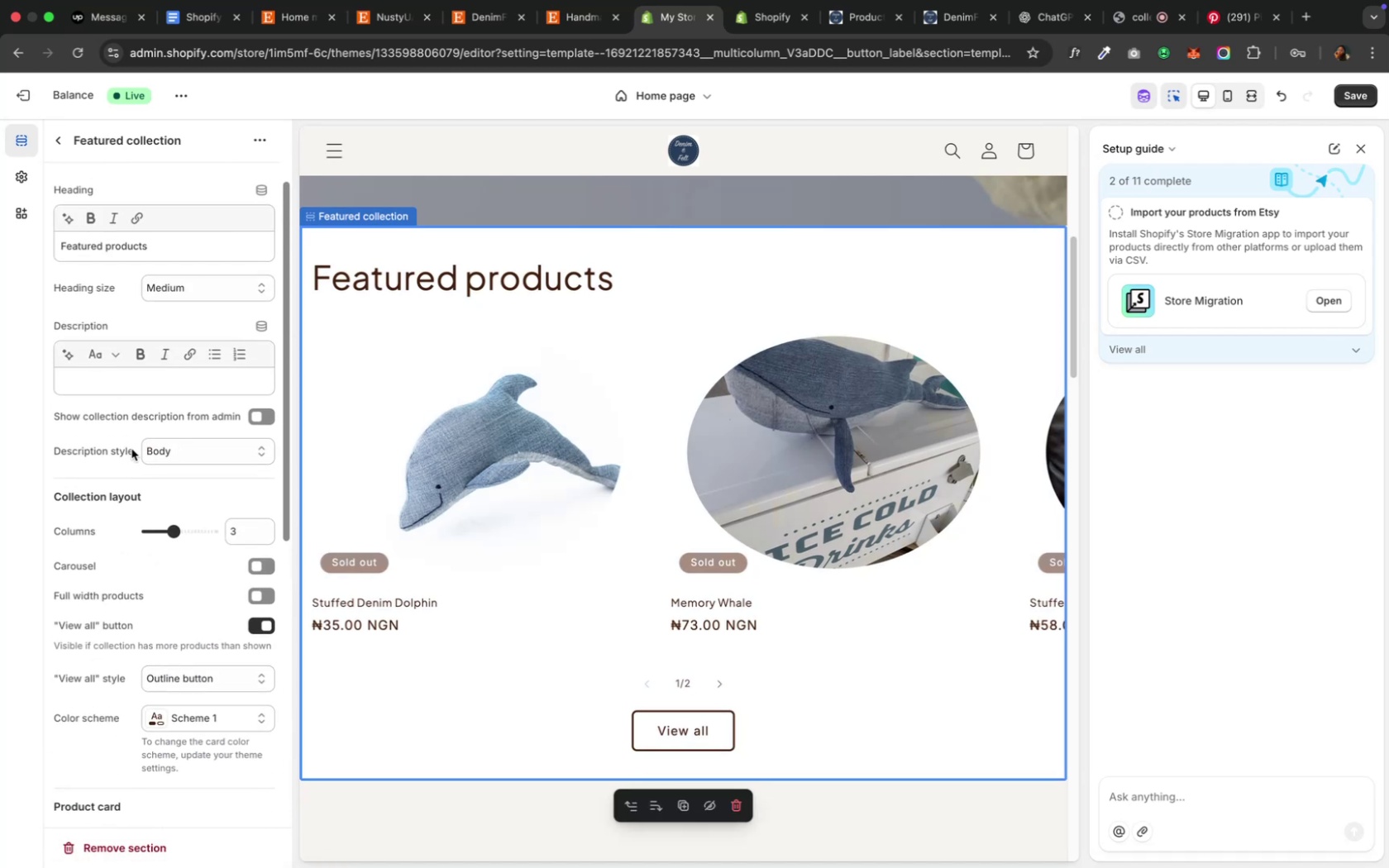 
left_click([242, 281])
 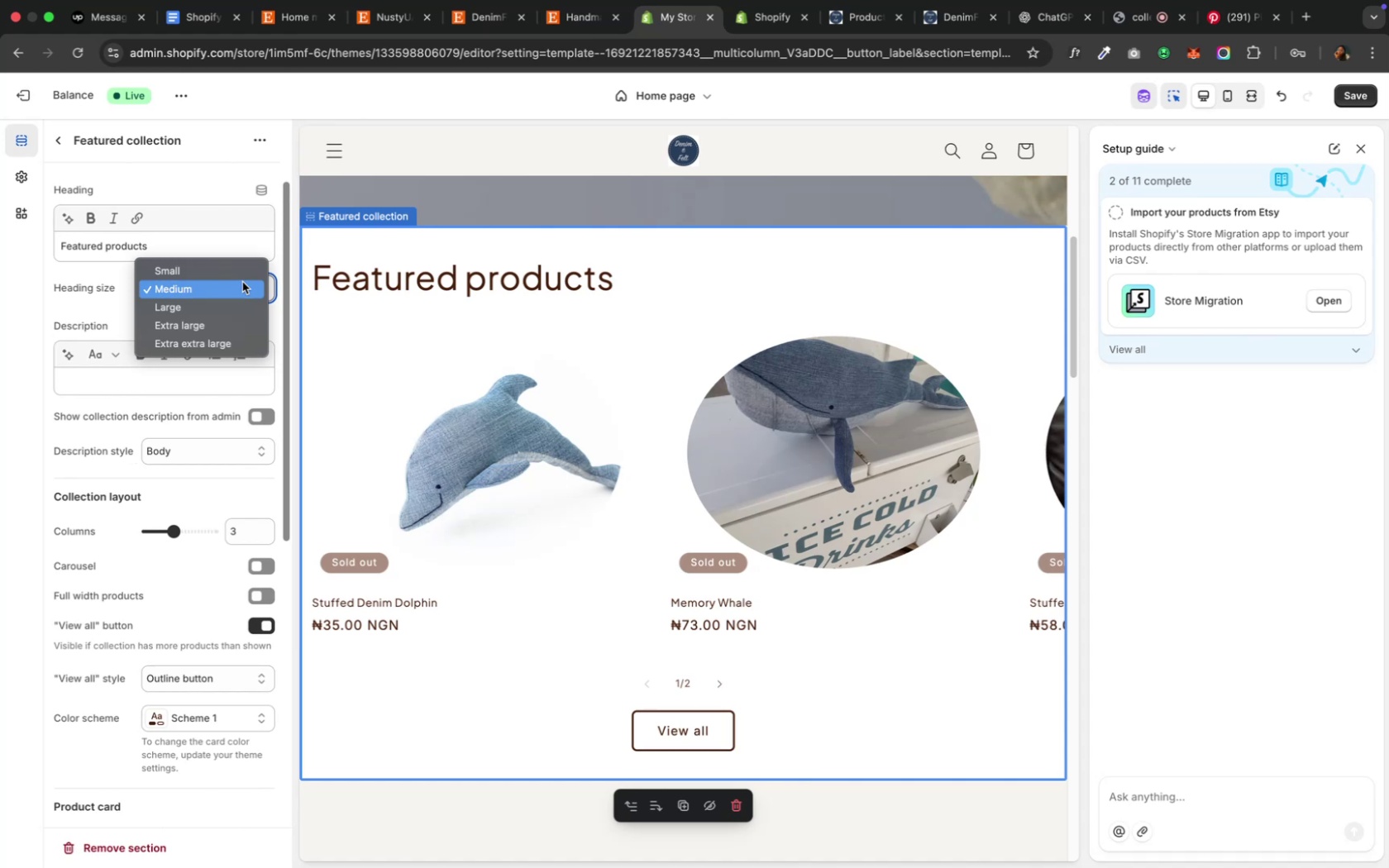 
left_click([241, 283])
 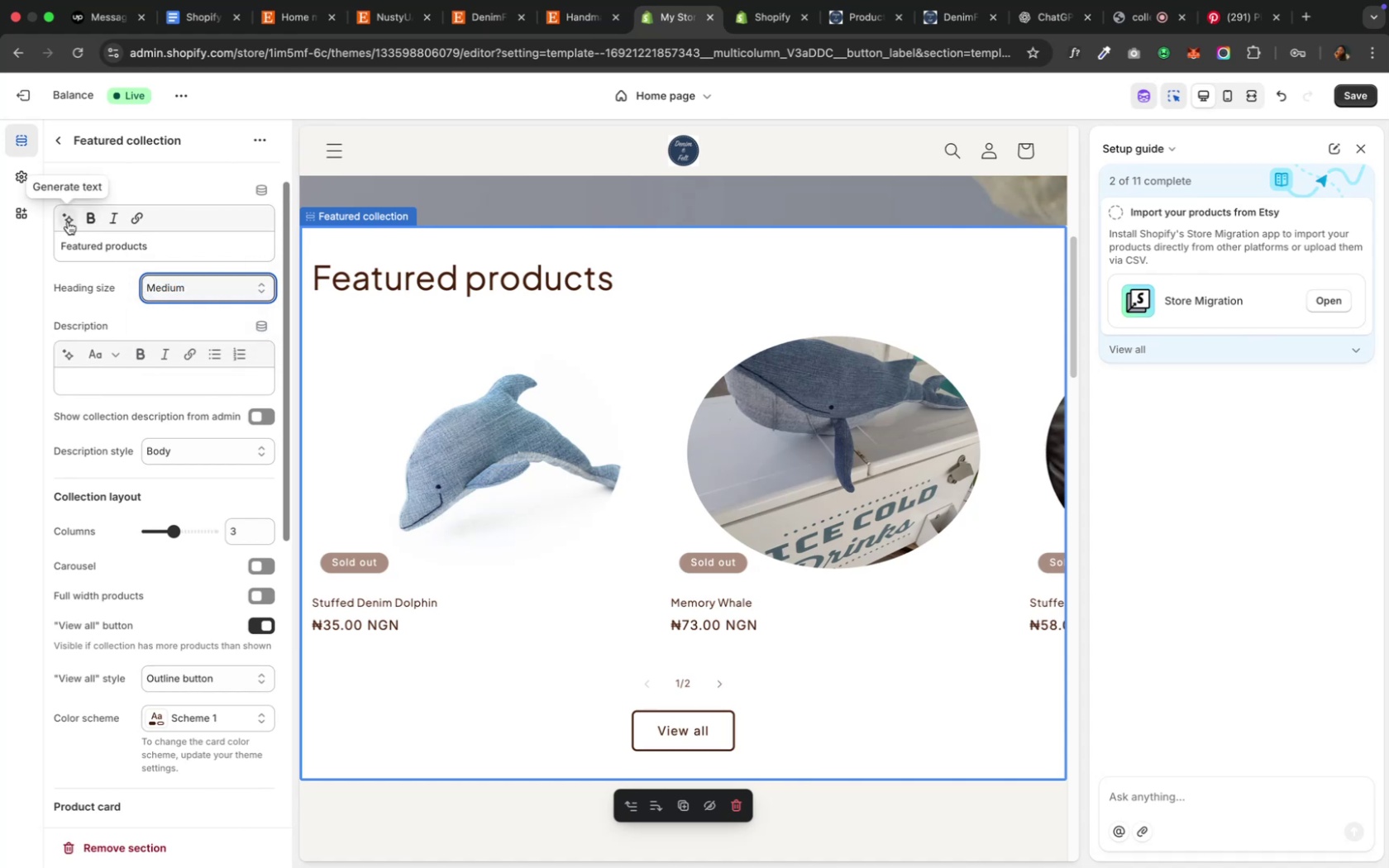 
left_click([84, 220])
 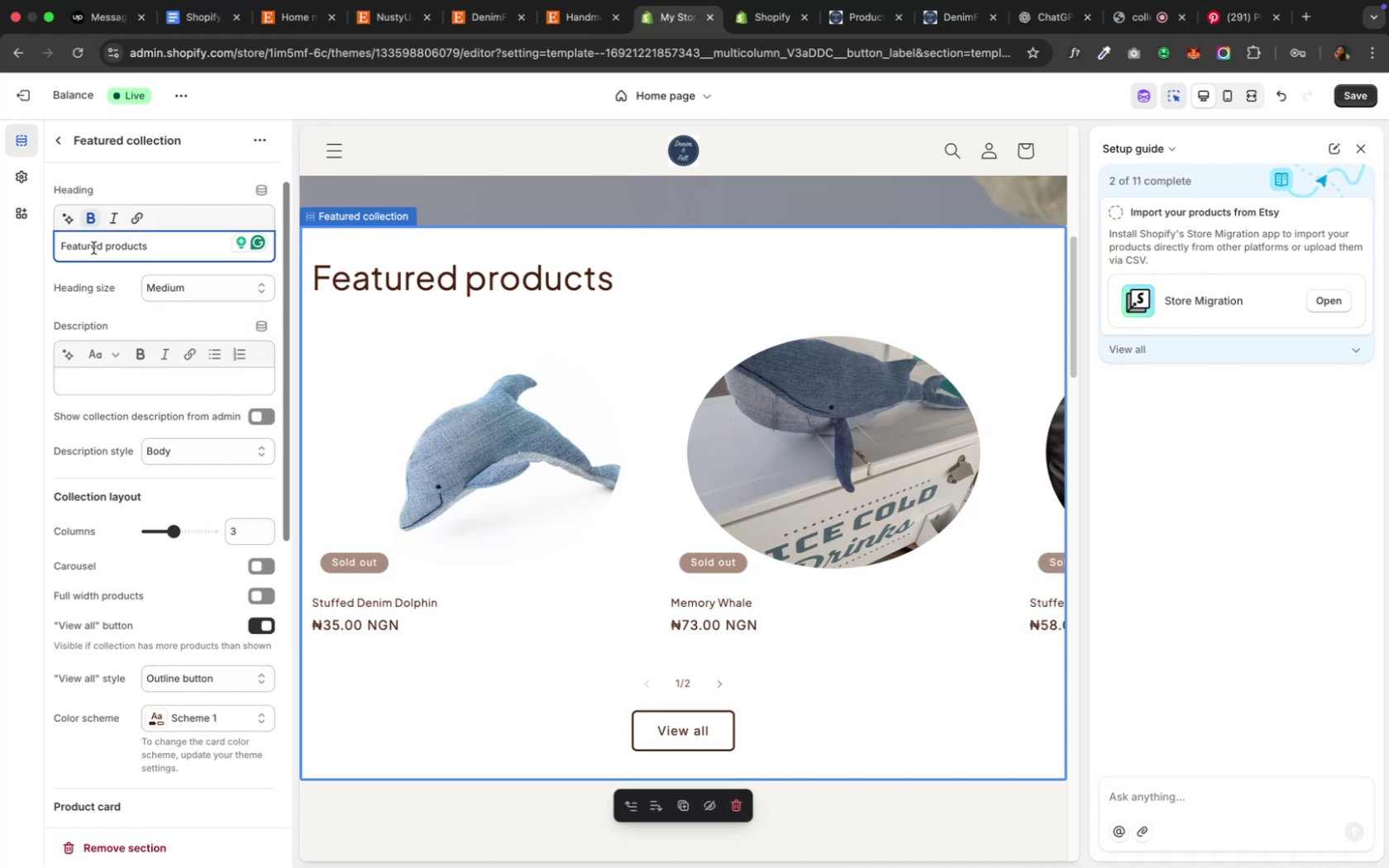 
left_click([104, 256])
 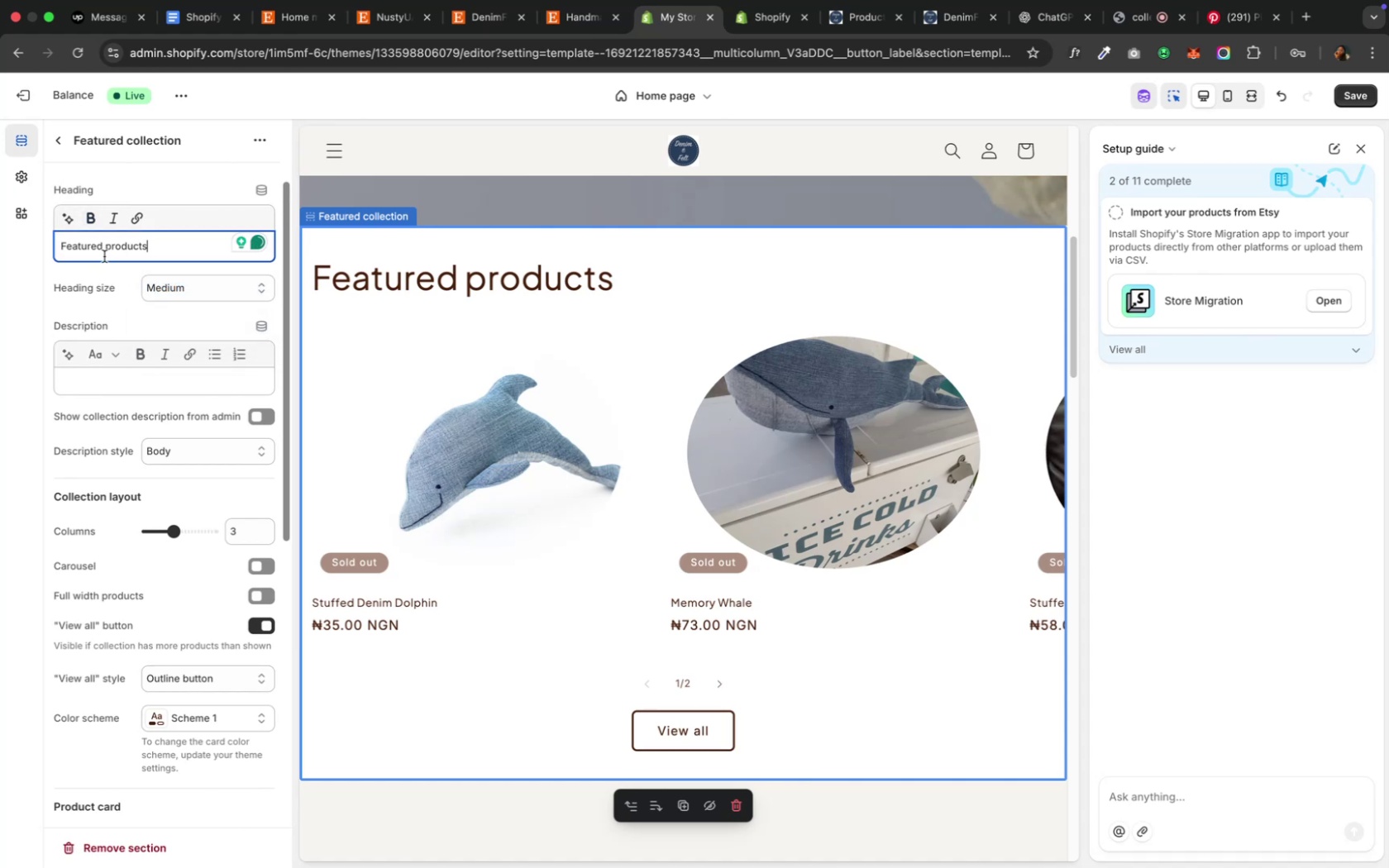 
key(Meta+A)
 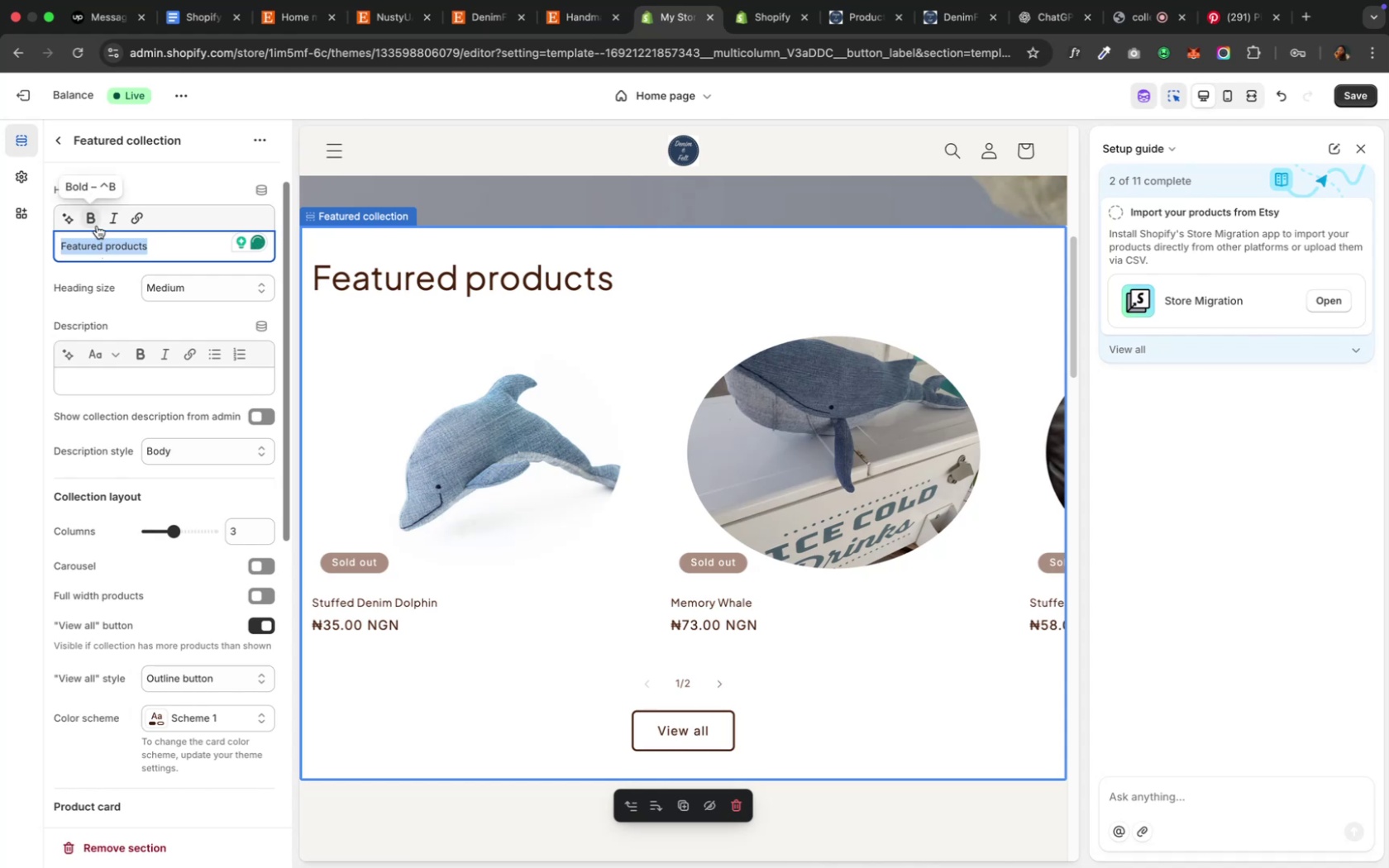 
left_click([97, 226])
 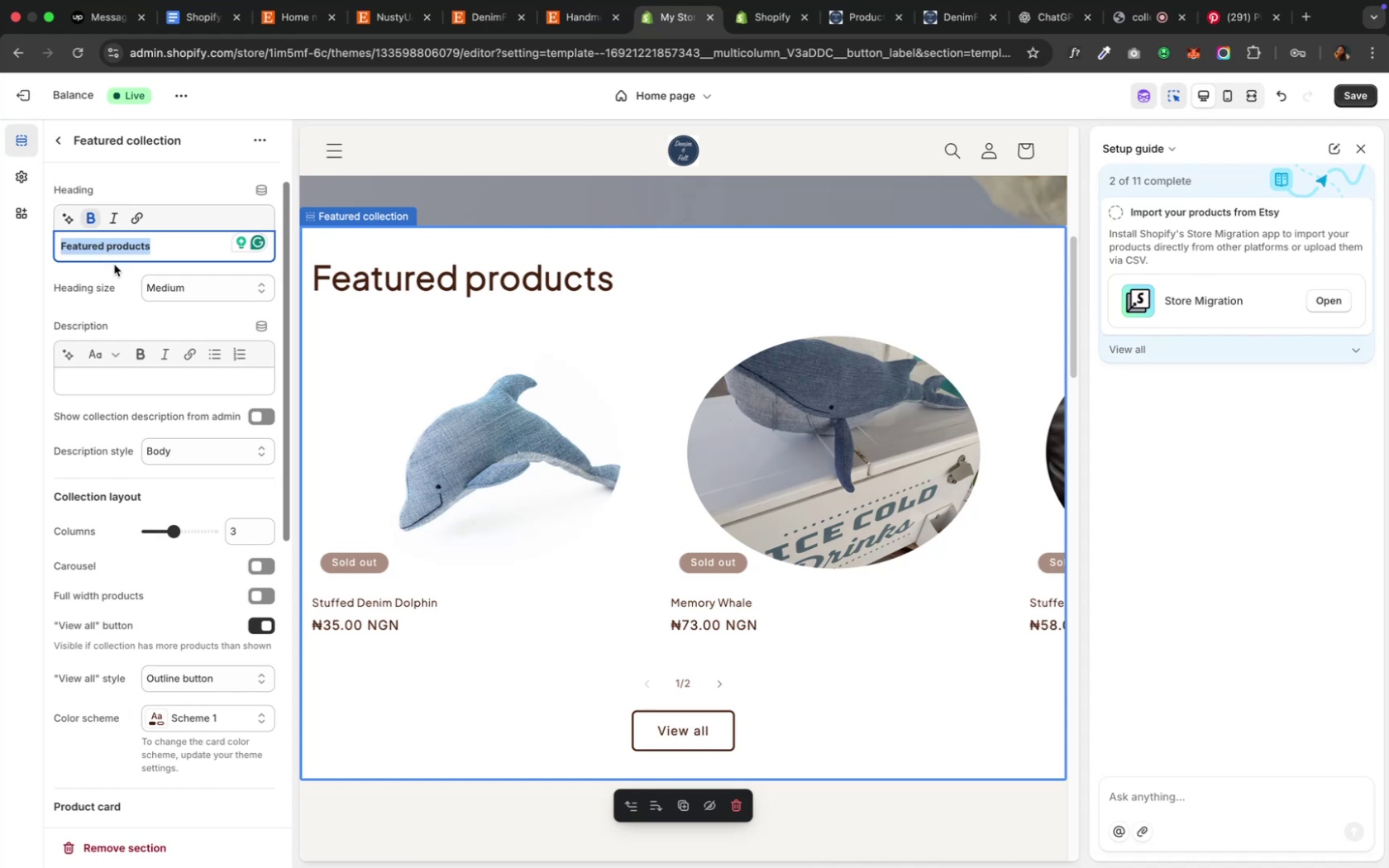 
left_click([93, 224])
 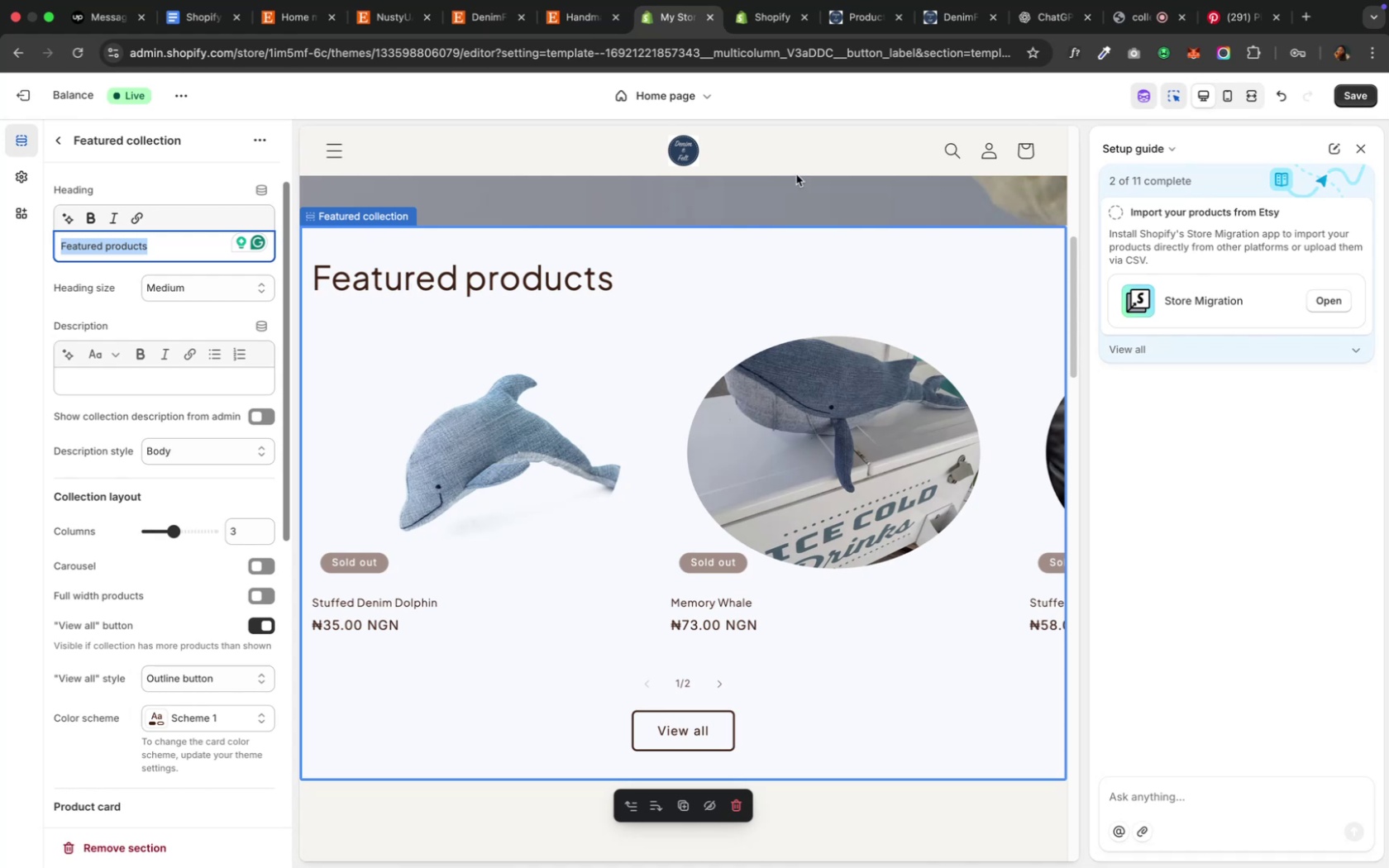 
wait(7.15)
 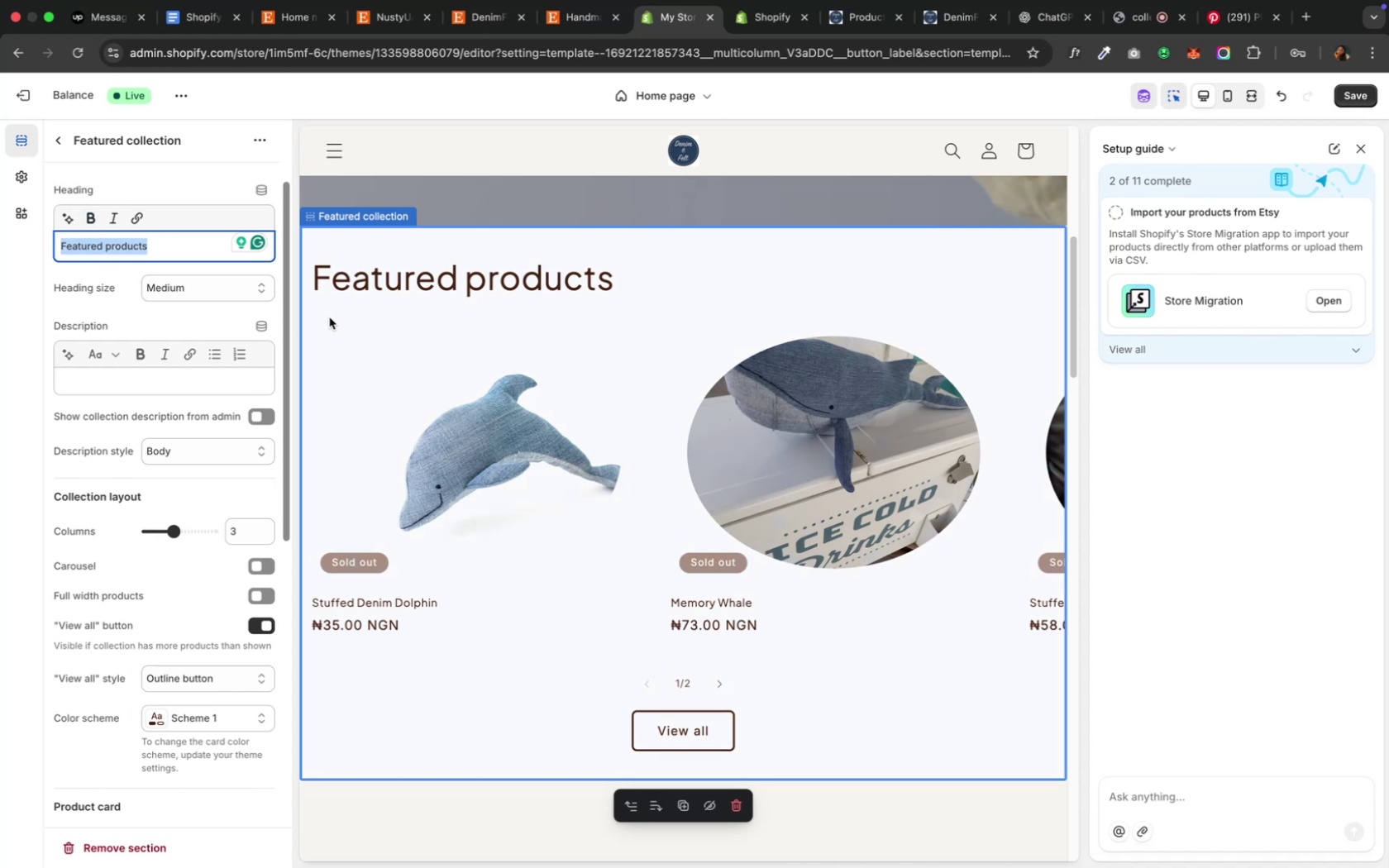 
left_click([1232, 37])
 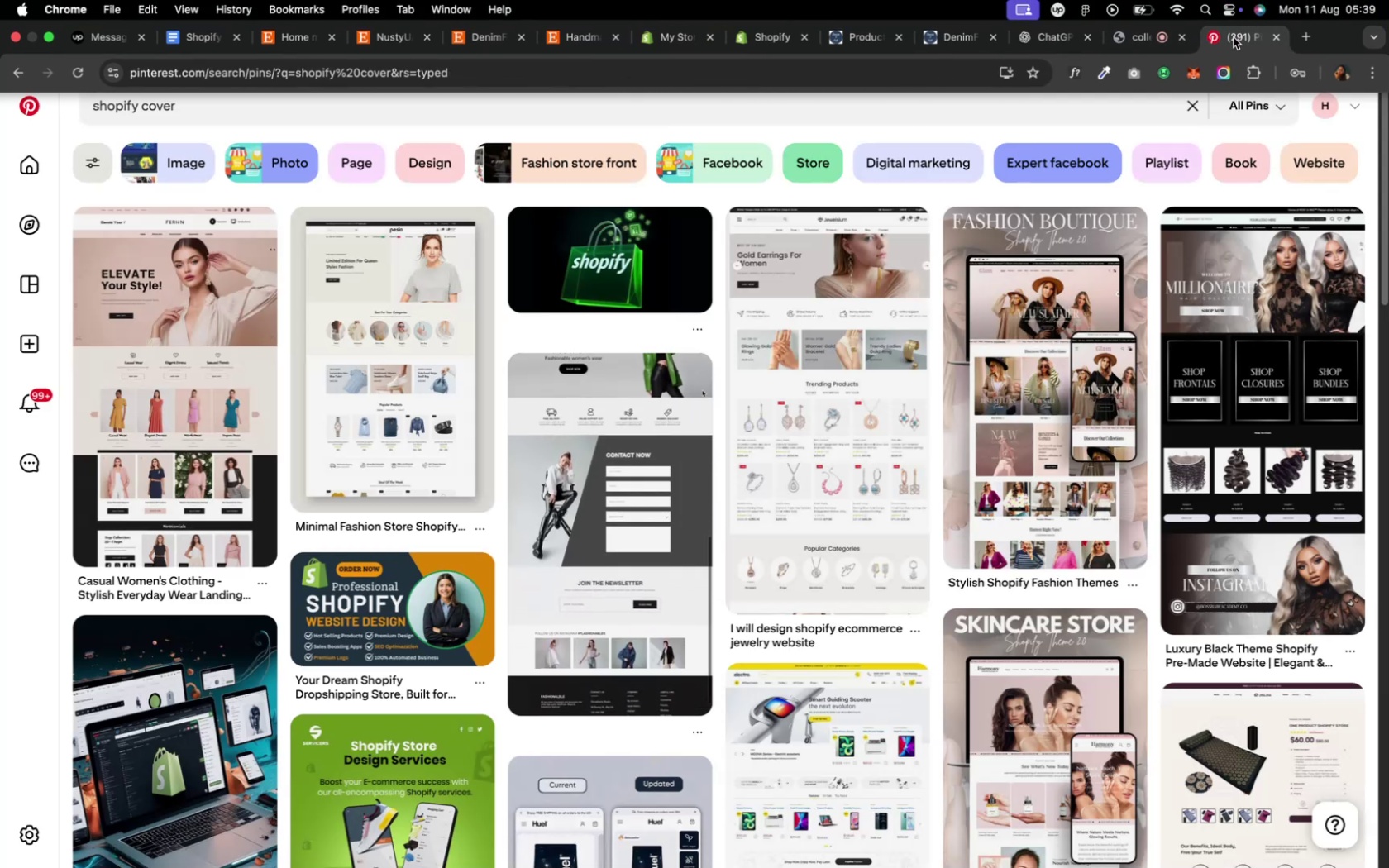 
wait(8.01)
 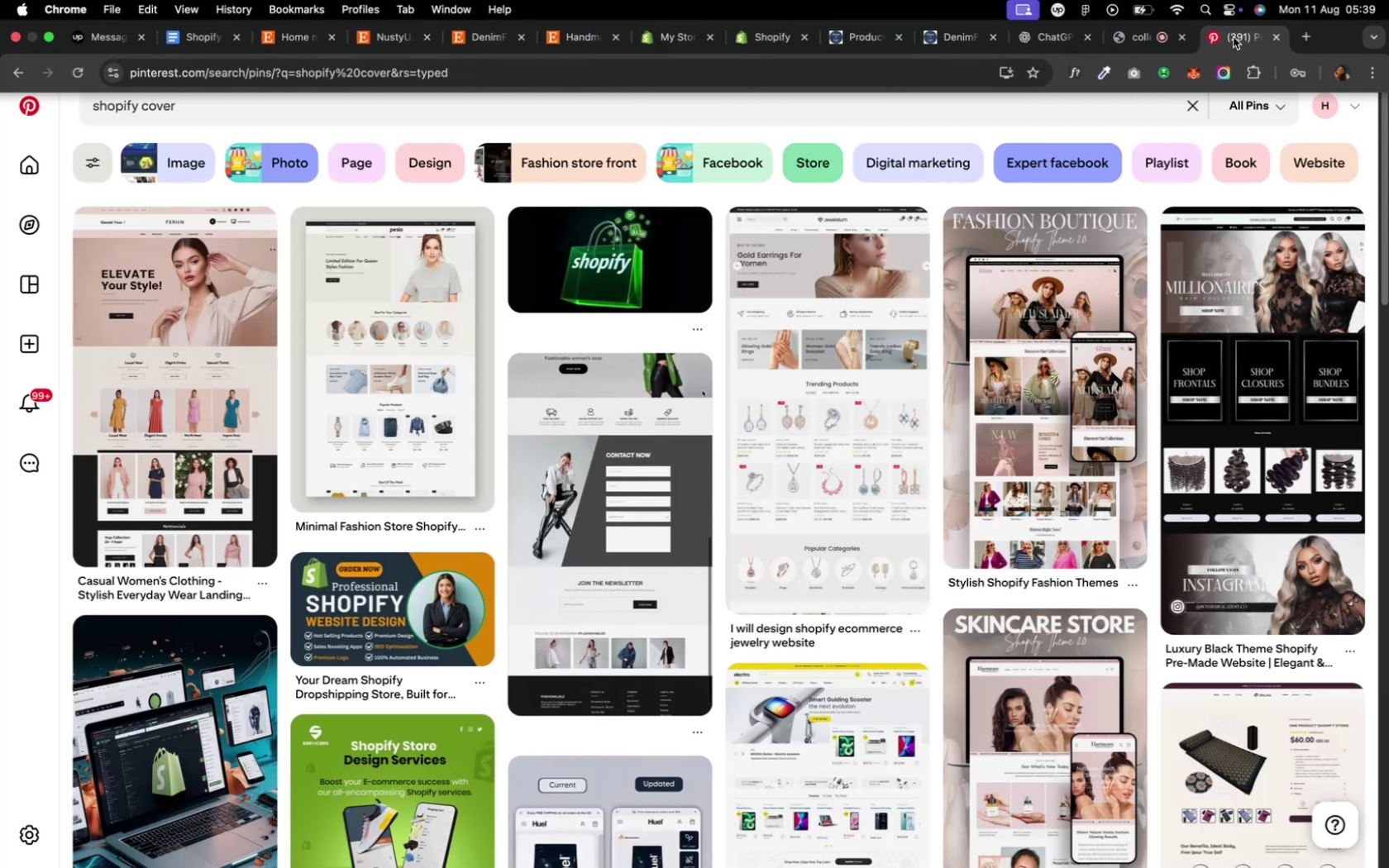 
left_click([1019, 45])
 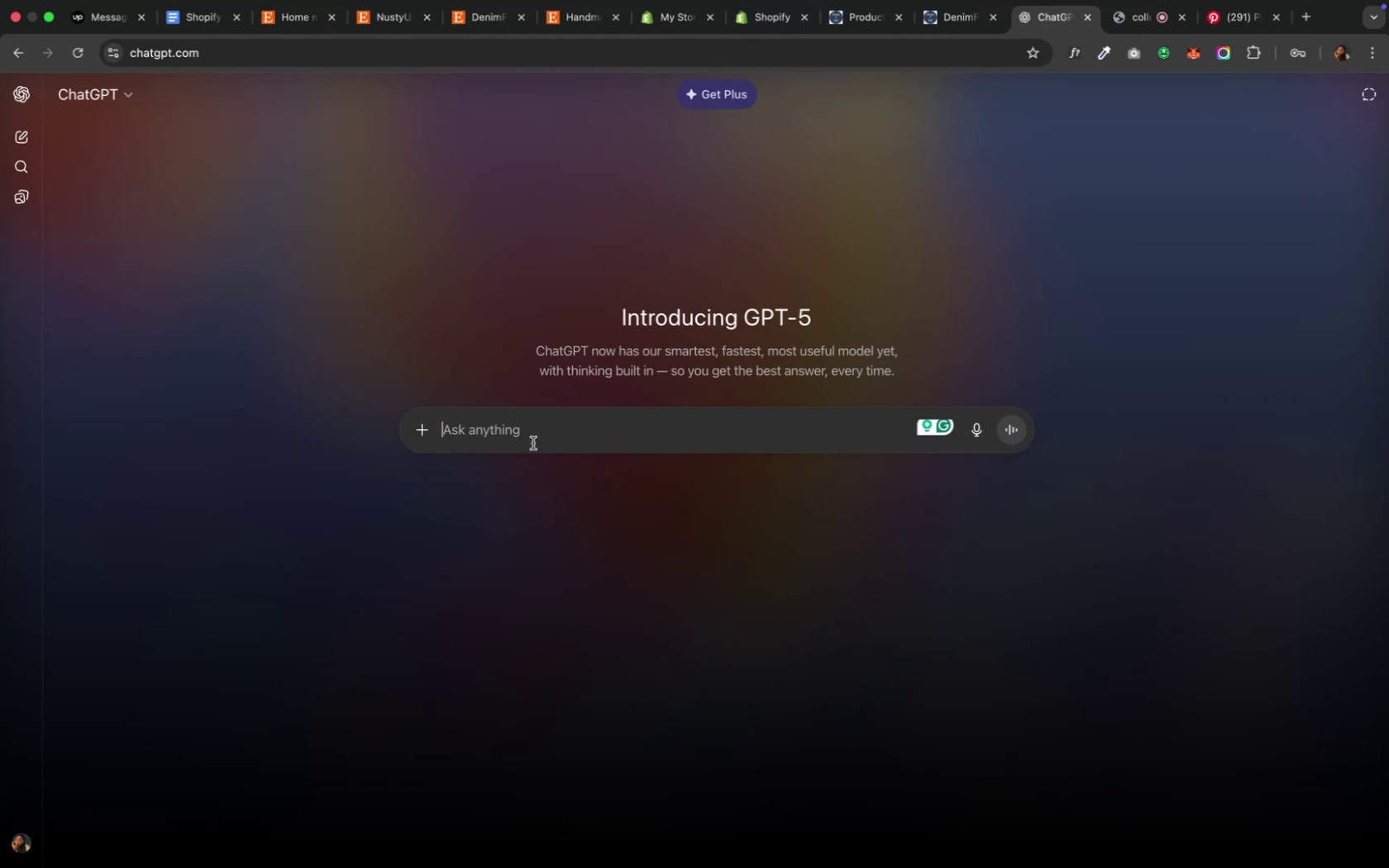 
wait(14.49)
 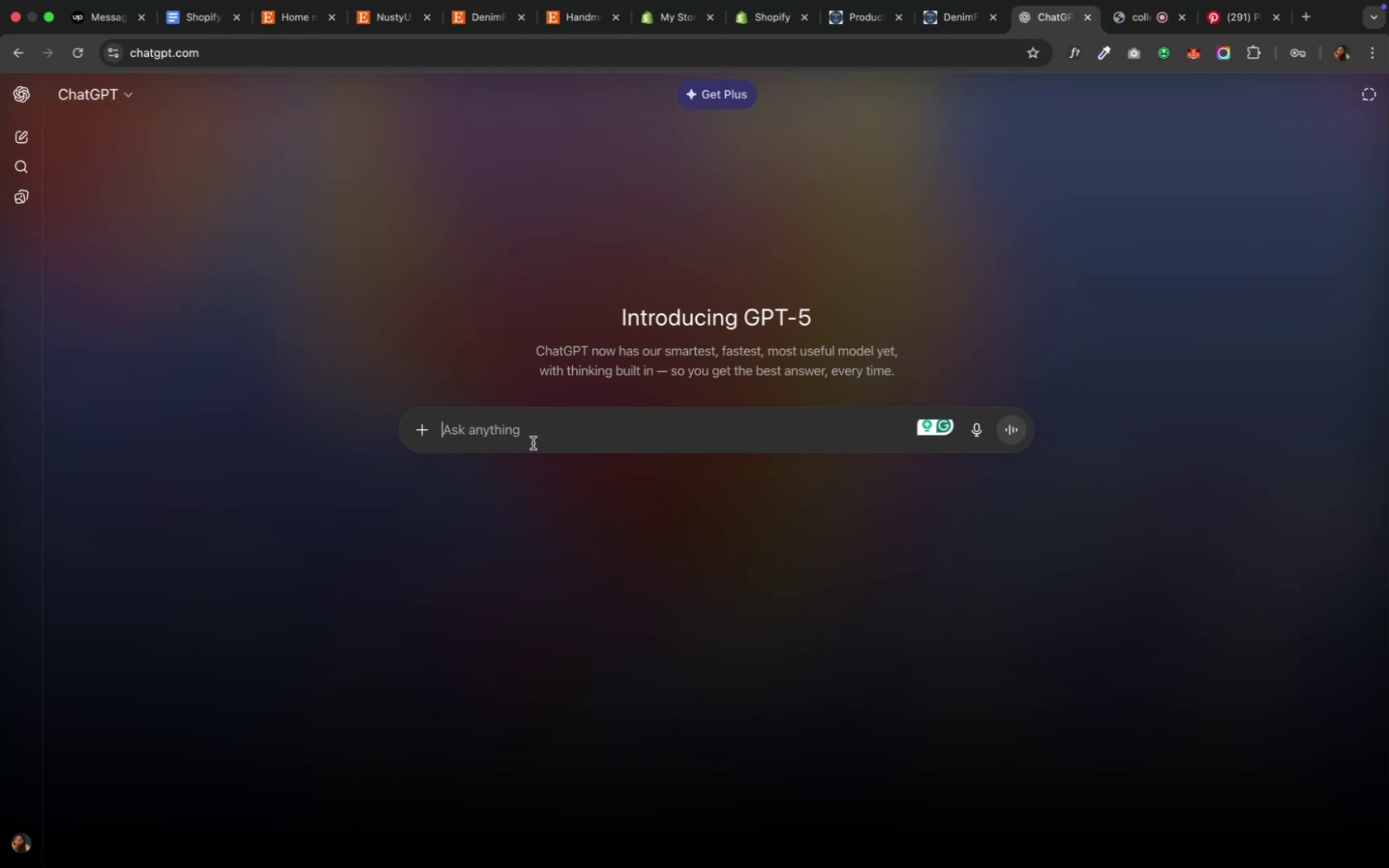 
left_click([286, 17])
 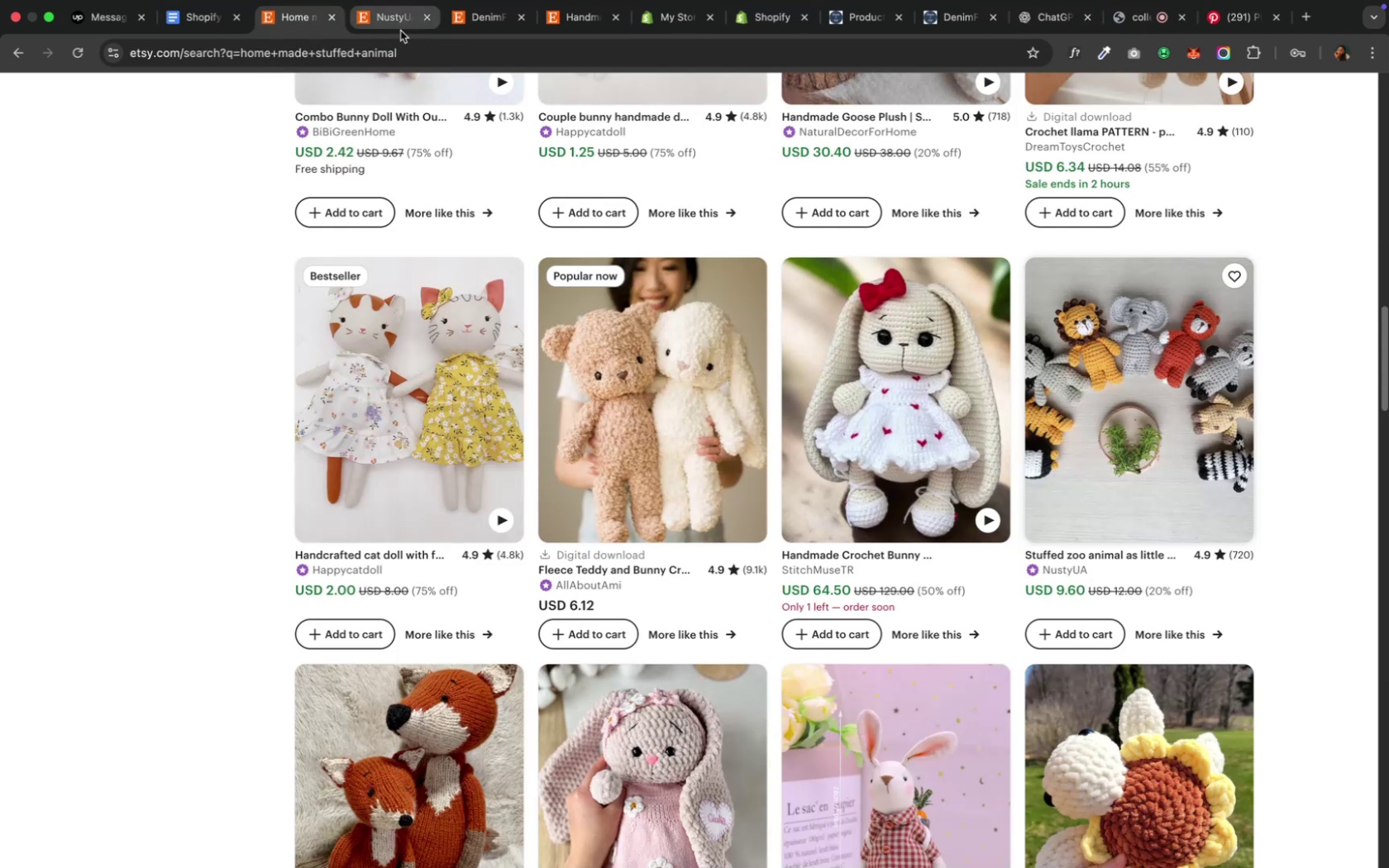 
left_click([466, 23])
 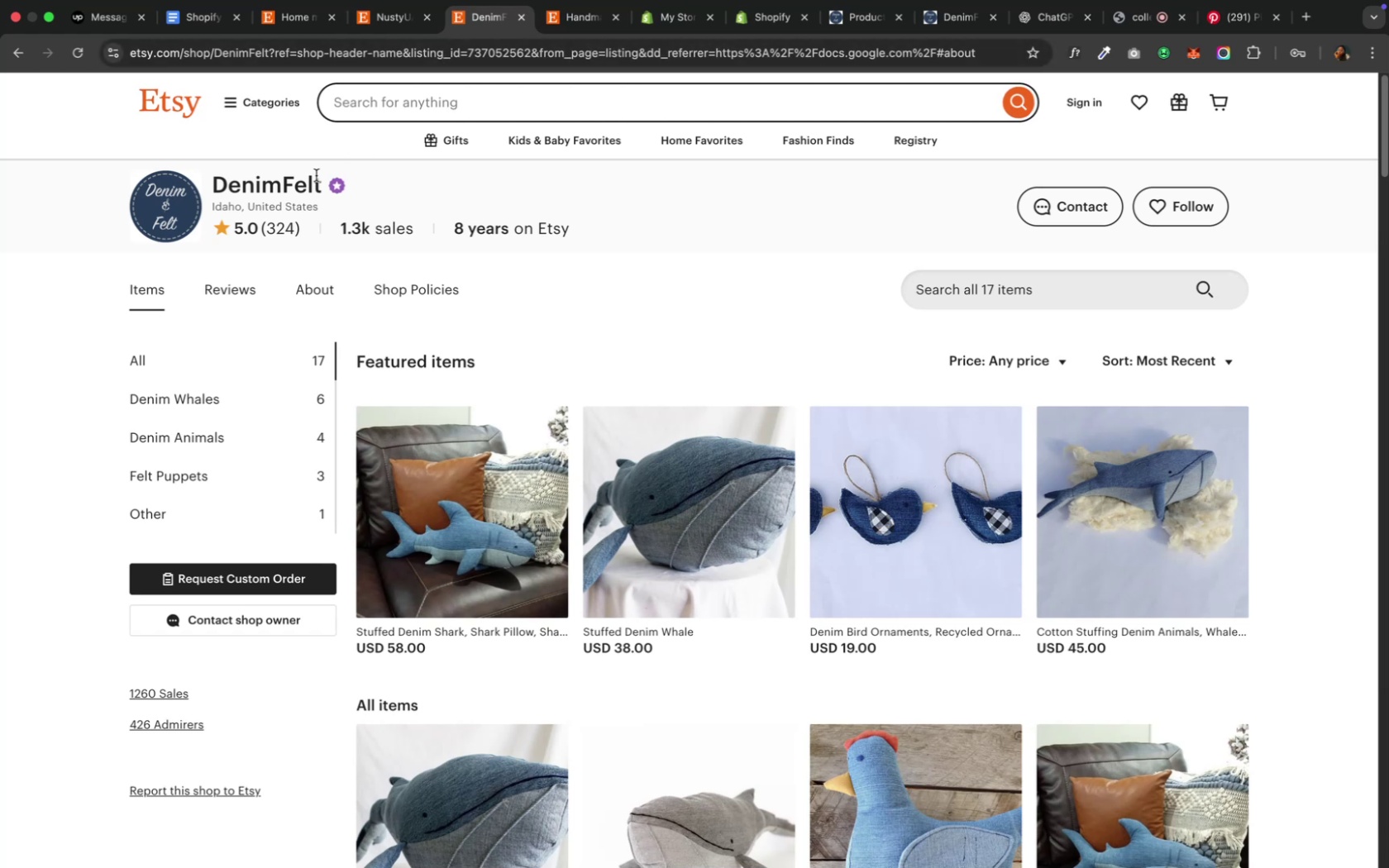 
wait(6.41)
 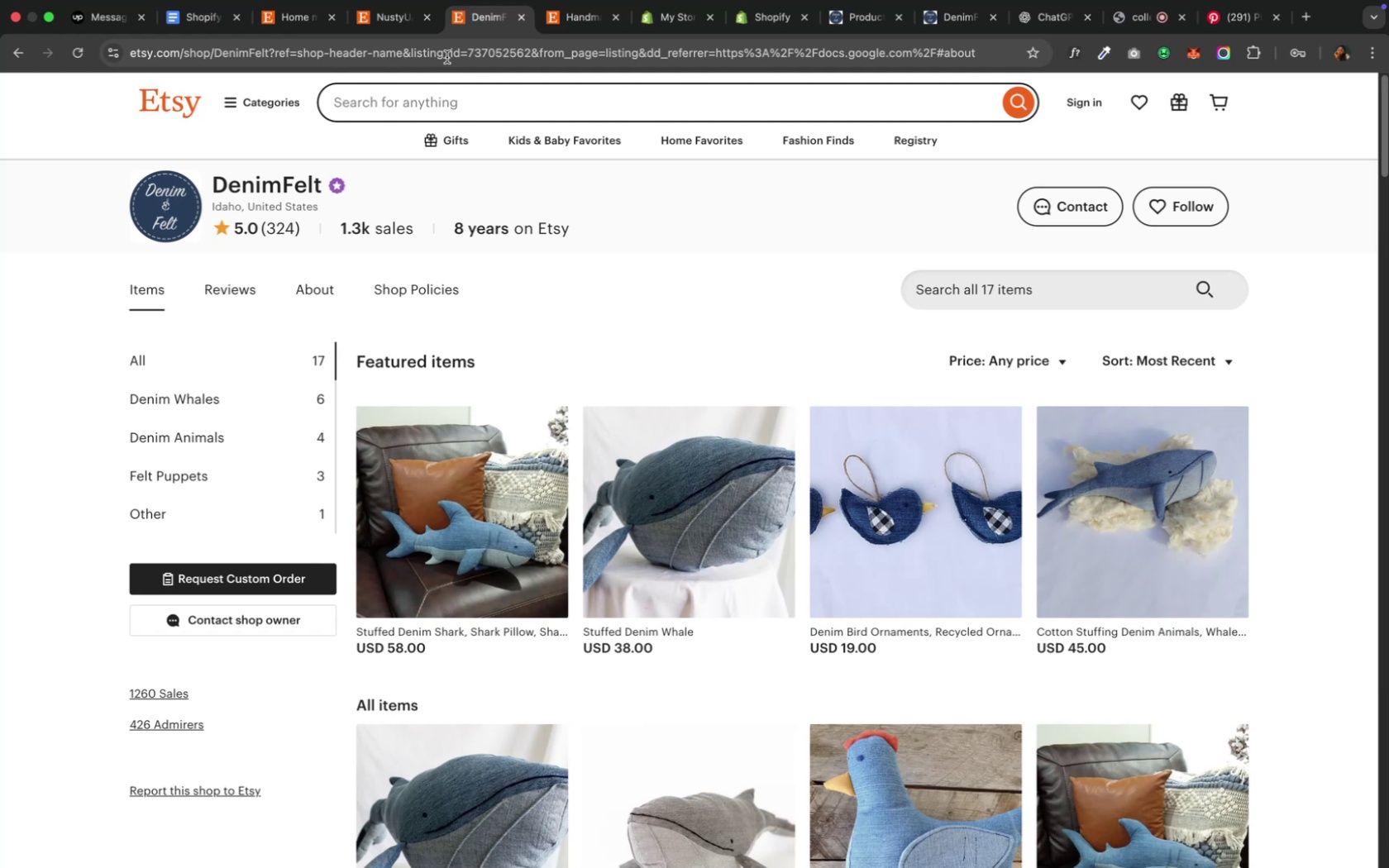 
left_click([179, 212])
 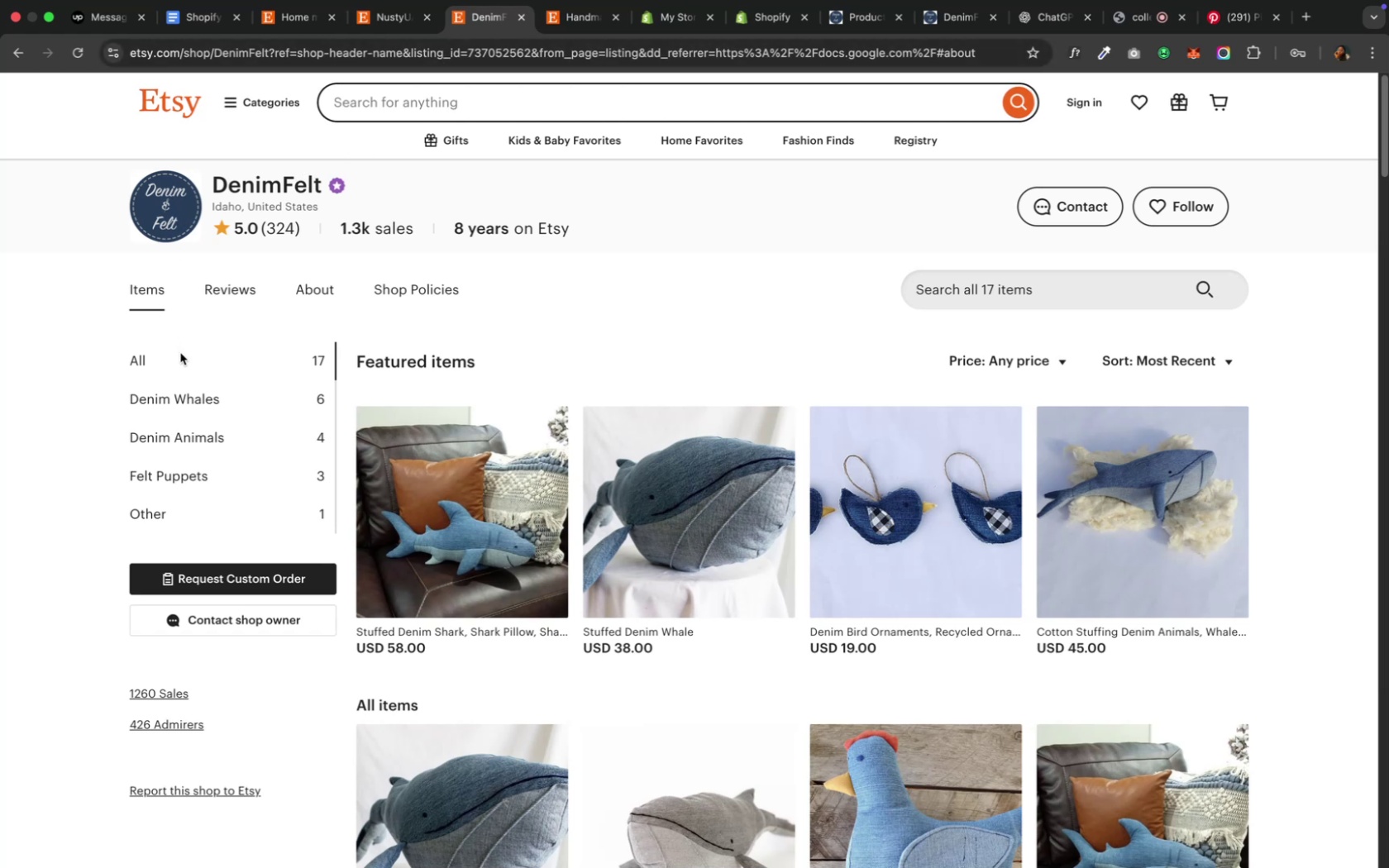 
left_click([181, 355])
 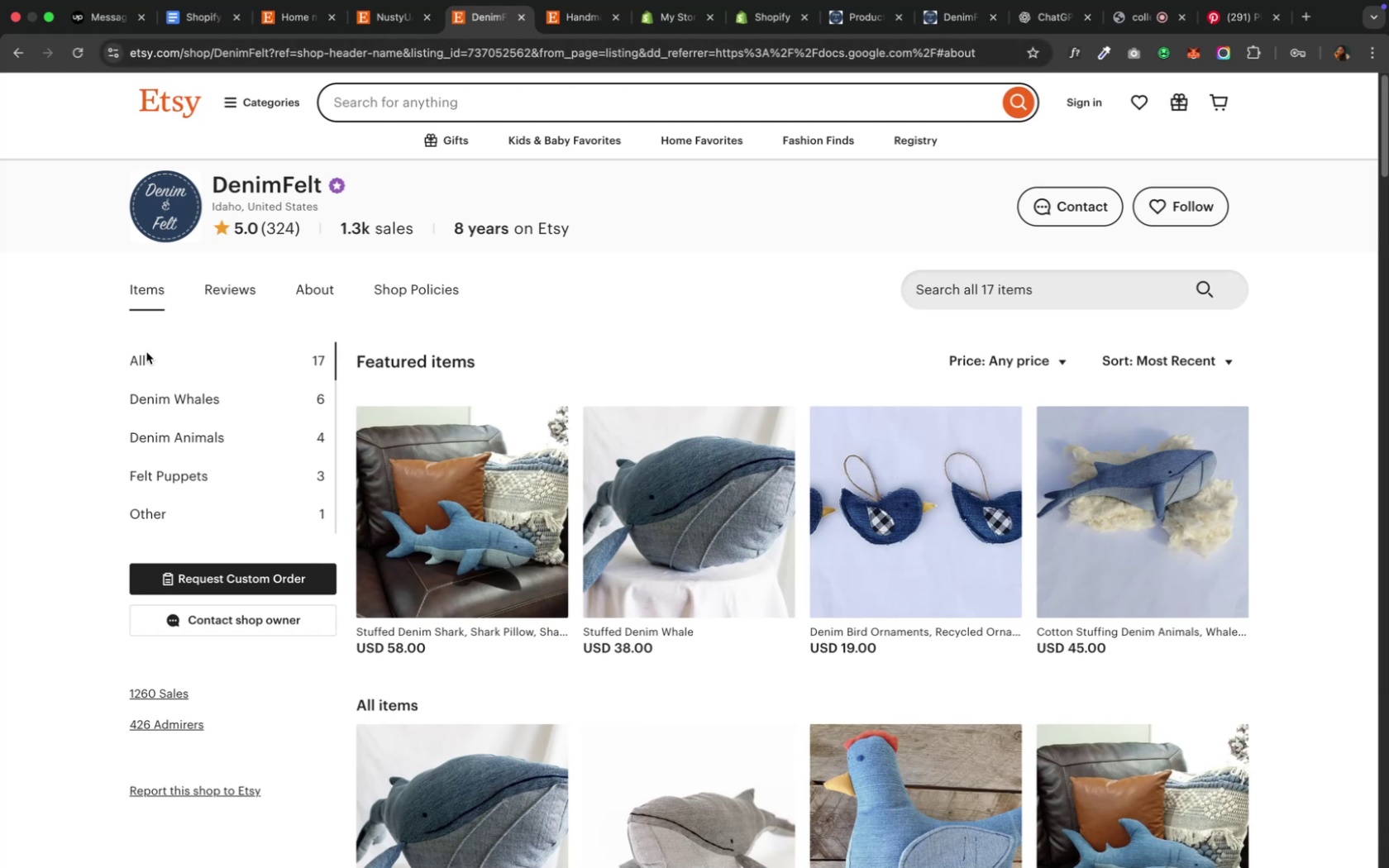 
left_click([138, 358])
 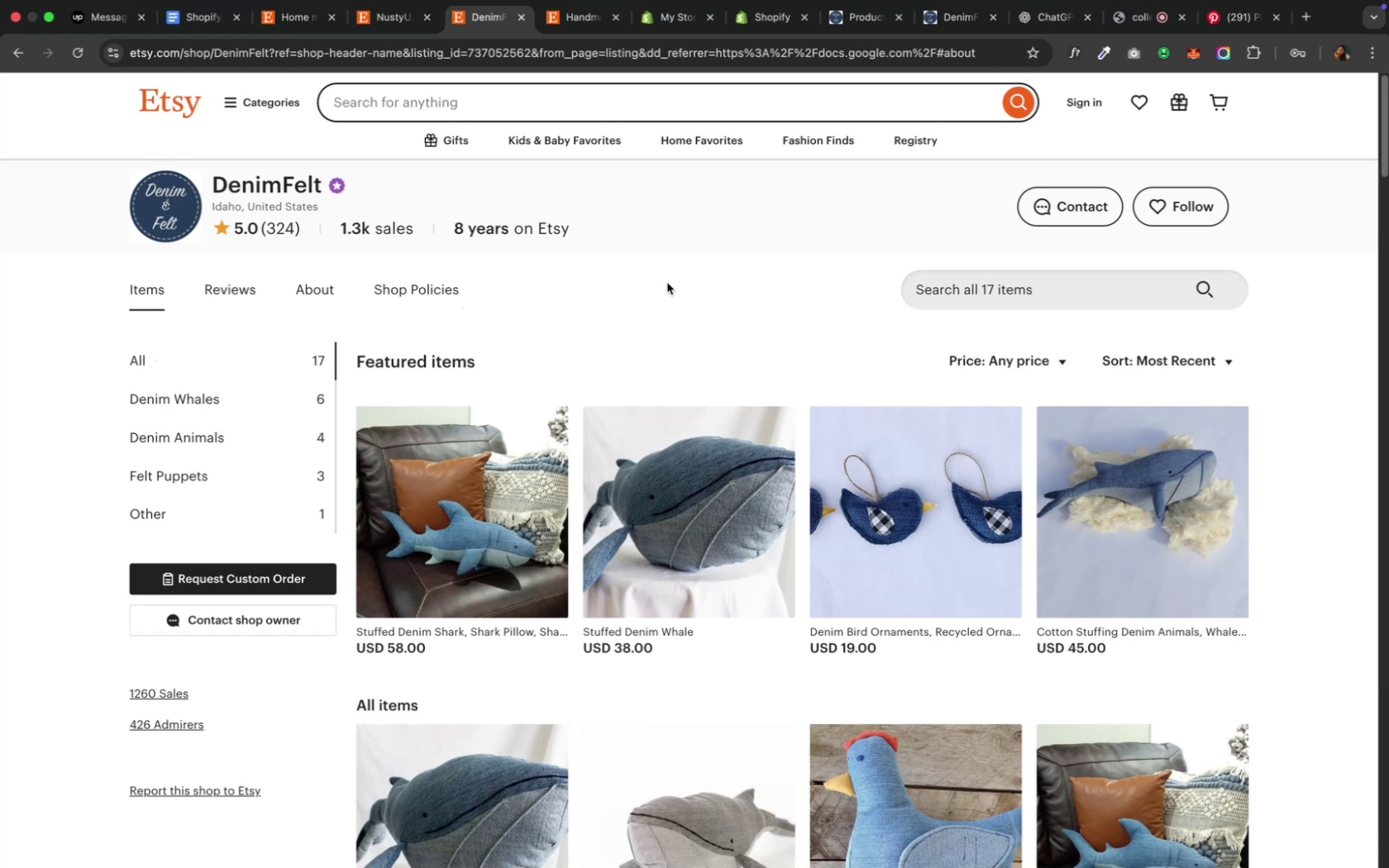 
wait(5.08)
 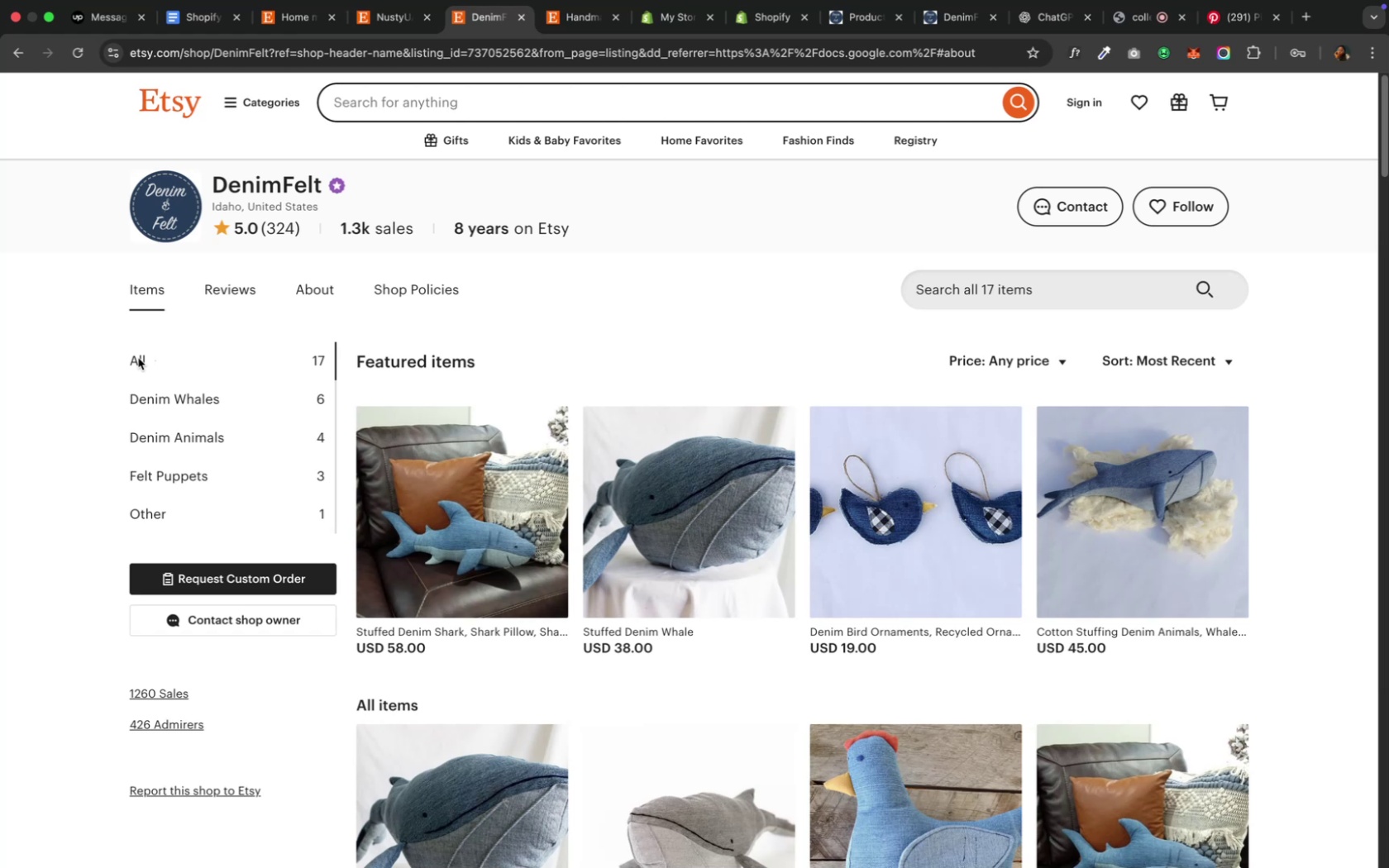 
scroll: coordinate [577, 355], scroll_direction: up, amount: 24.0
 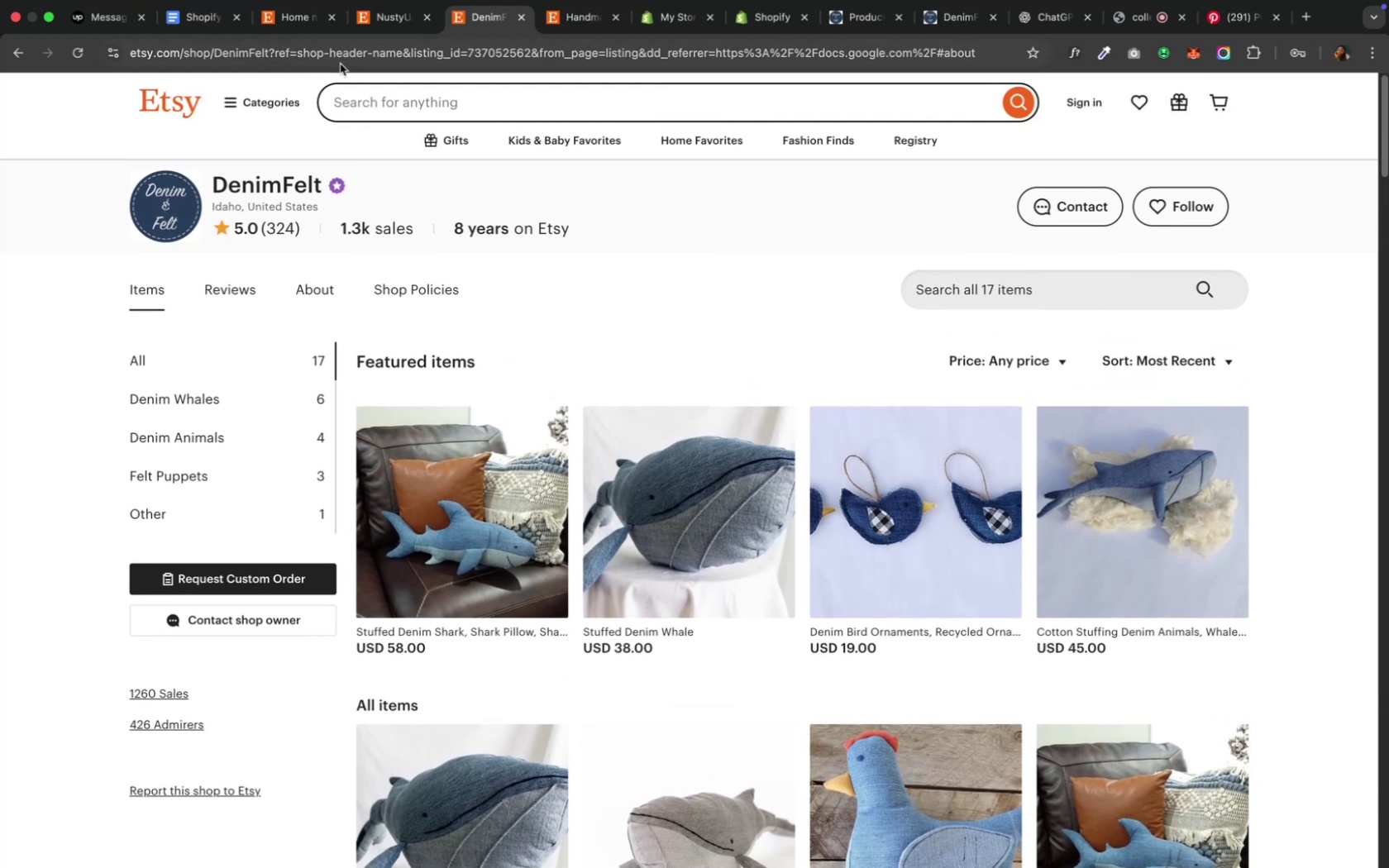 
left_click([340, 60])
 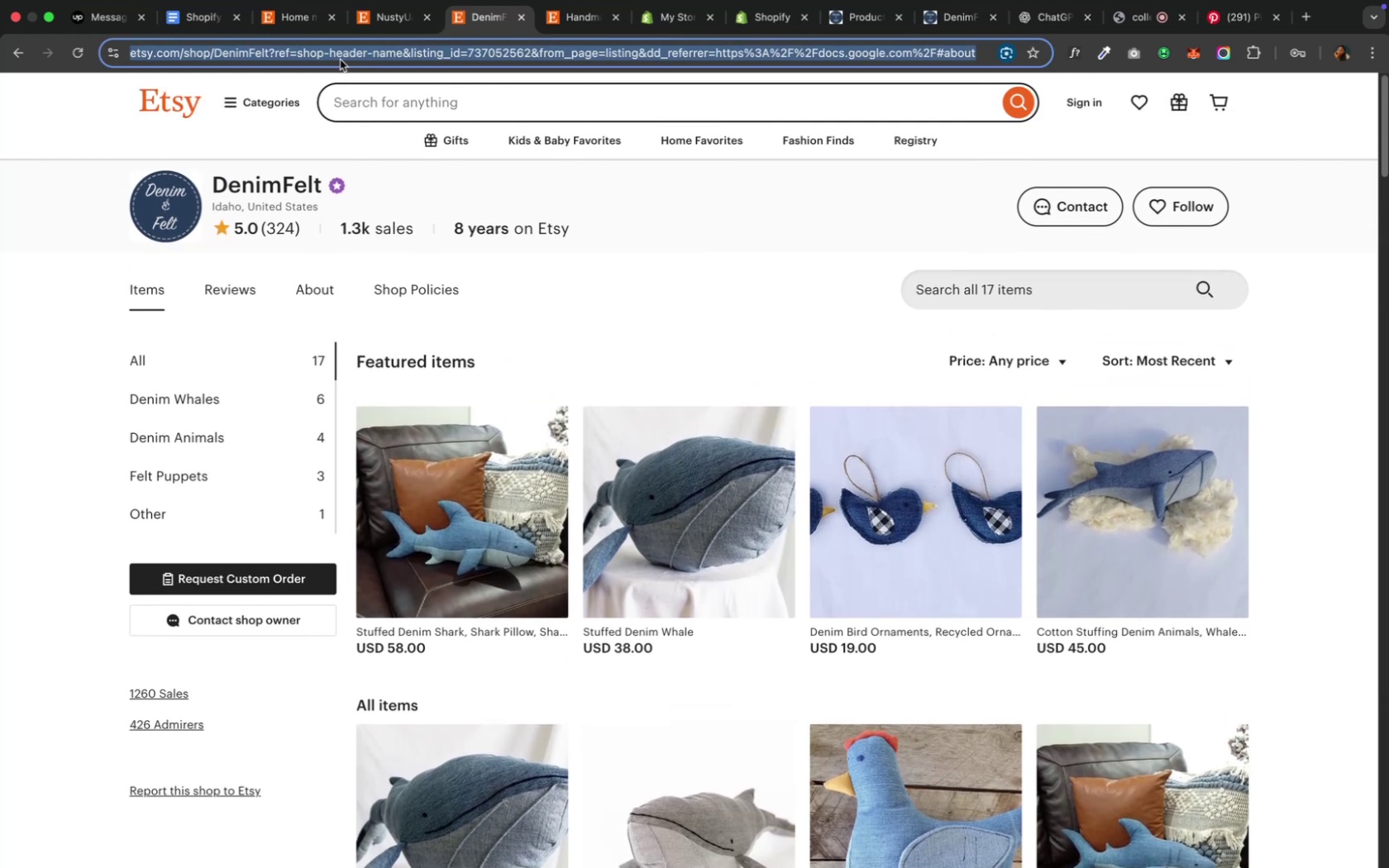 
key(Meta+CommandLeft)
 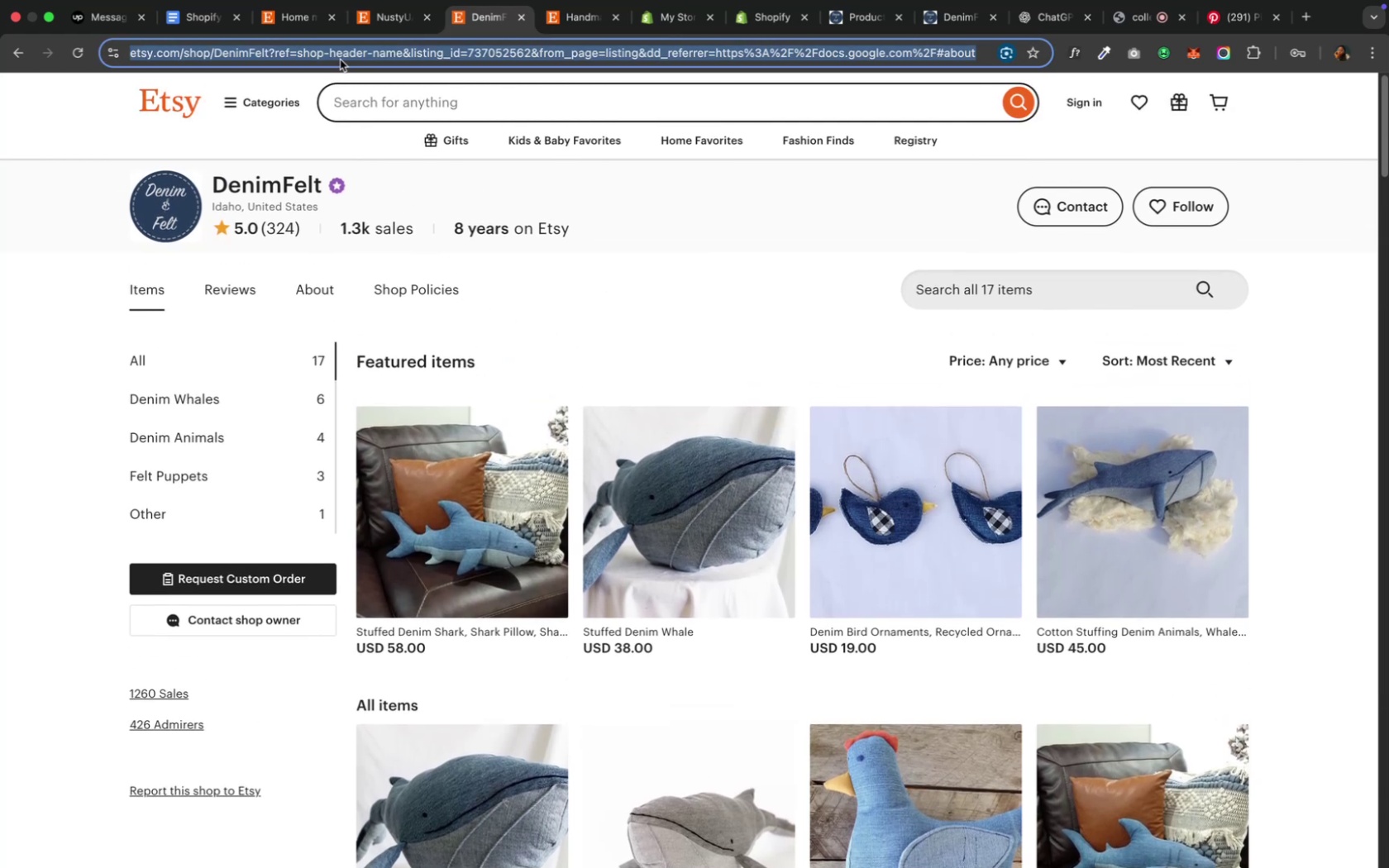 
key(Meta+C)
 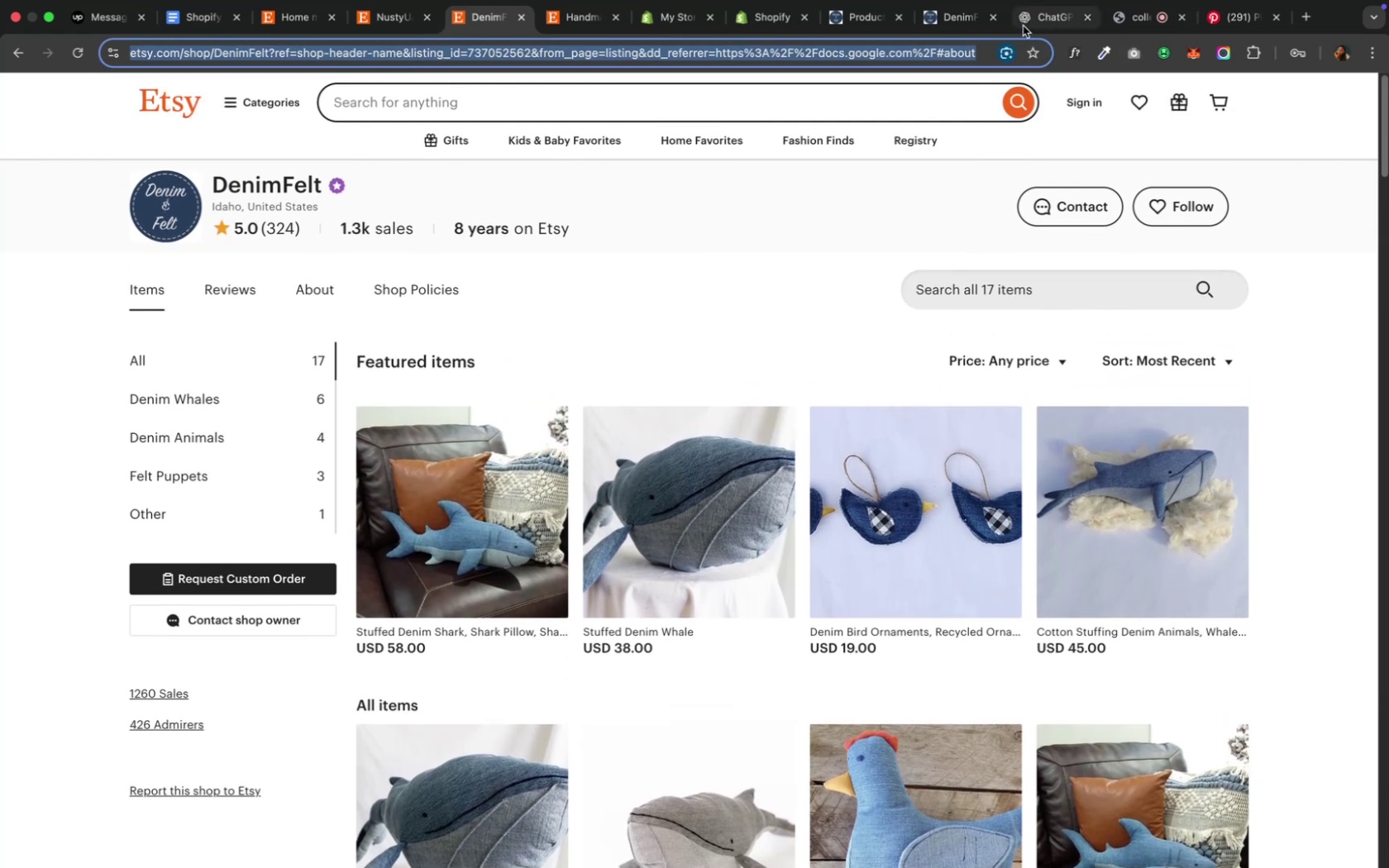 
left_click([1023, 25])
 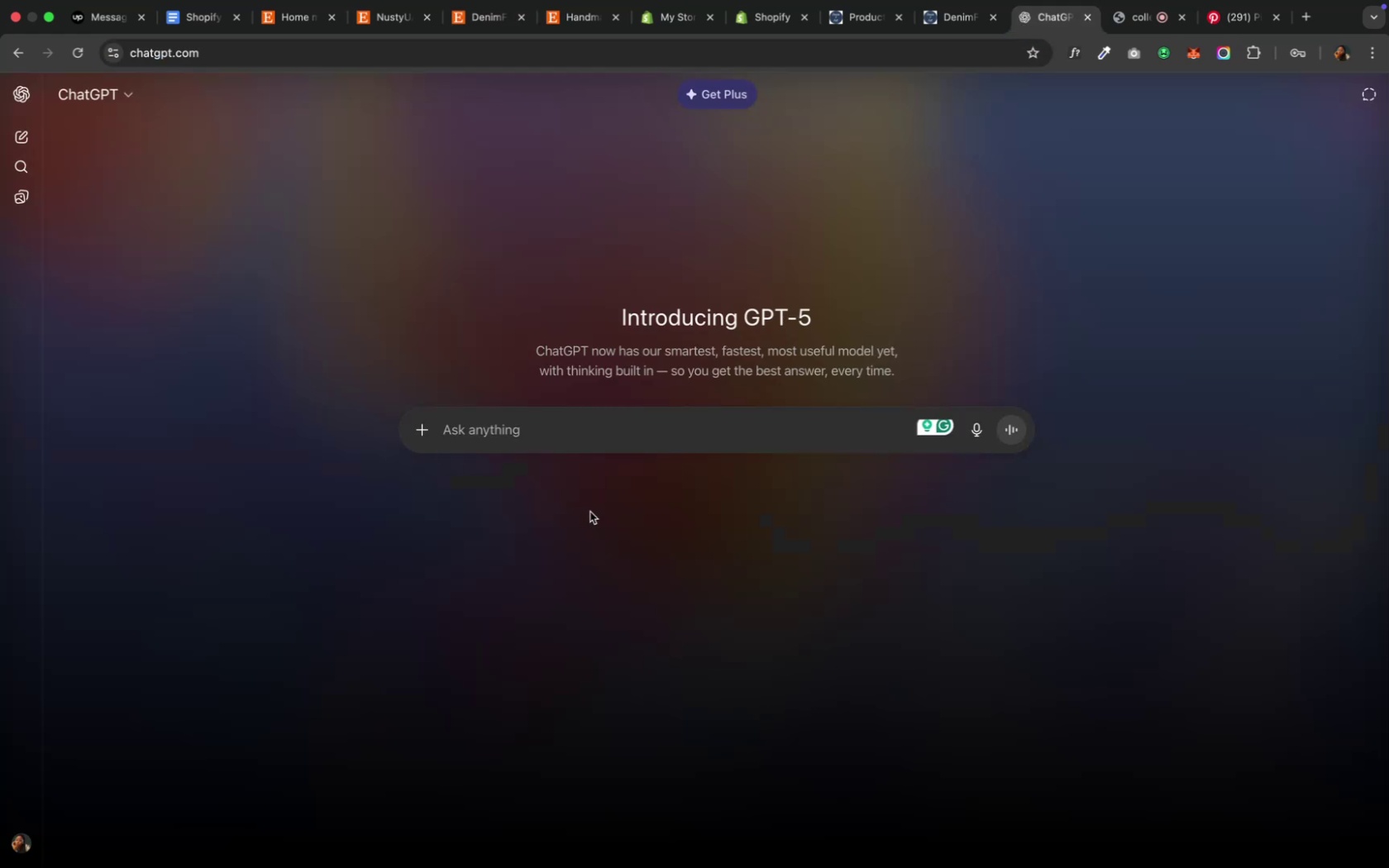 
type(I am currently working on a shof)
key(Backspace)
key(Backspace)
key(Backspace)
key(Backspace)
 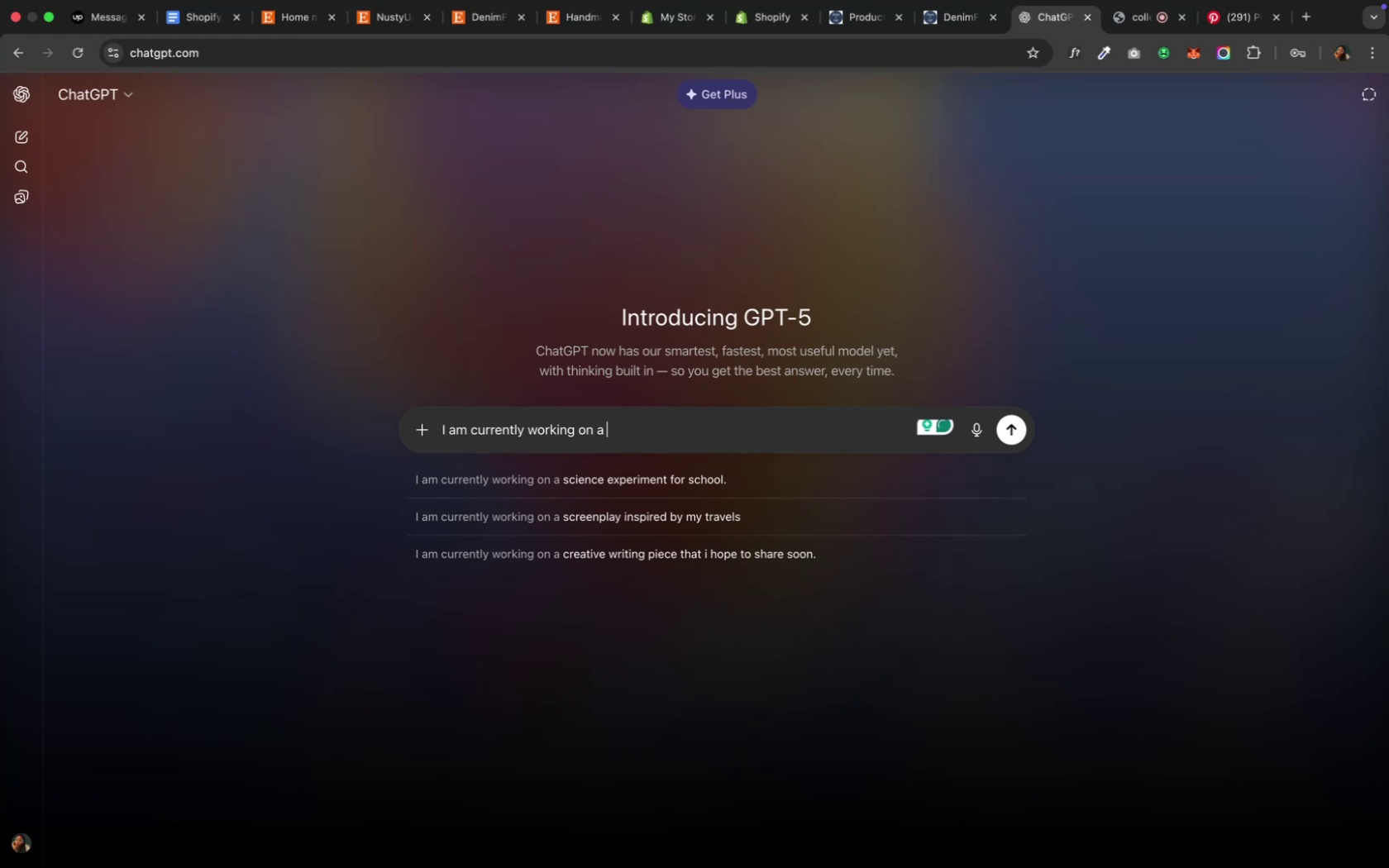 
key(Backspace)
key(Backspace)
type(setting up a shopify front and)
key(Backspace)
key(Backspace)
key(Backspace)
type(for this store)
 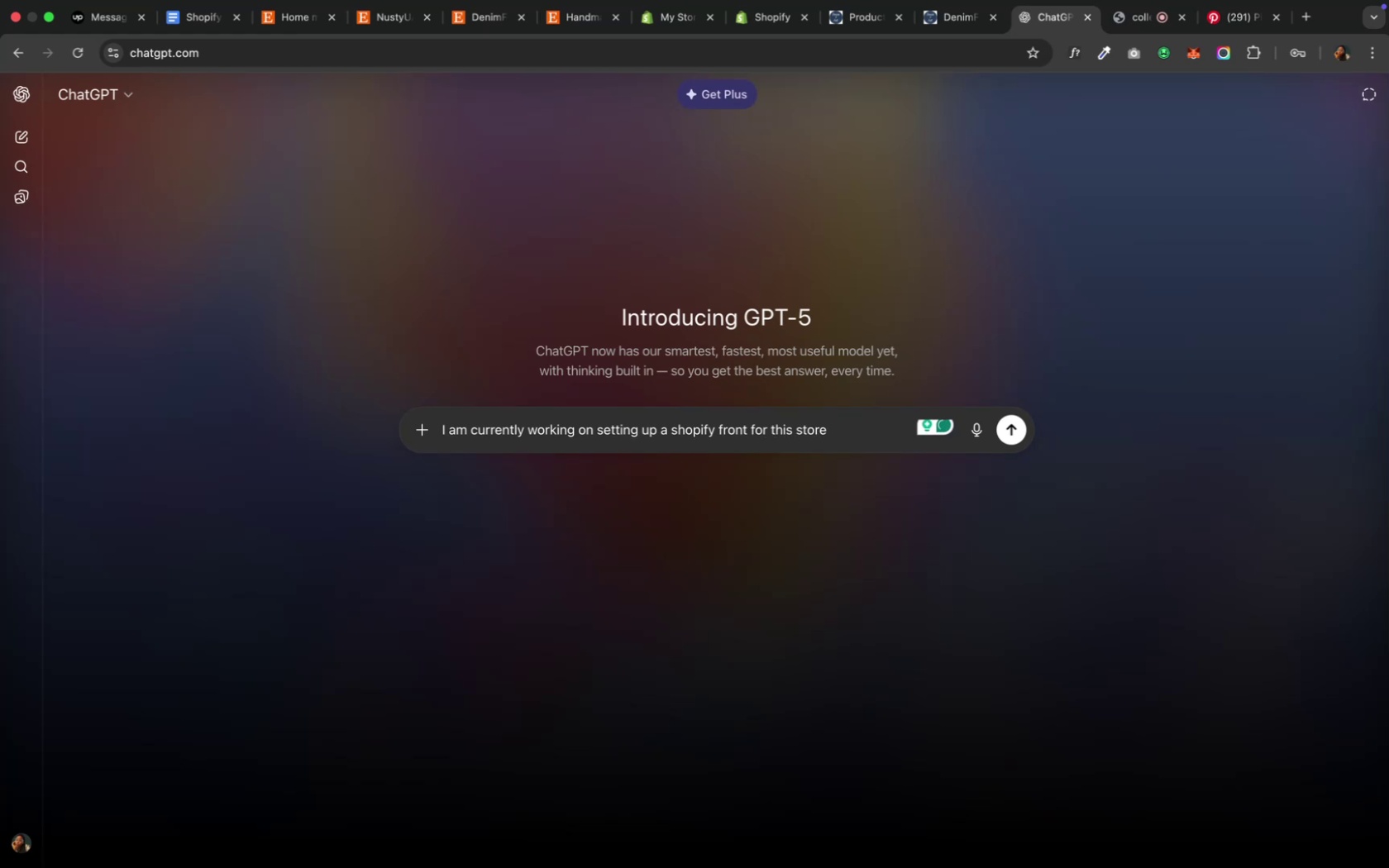 
key(Space)
 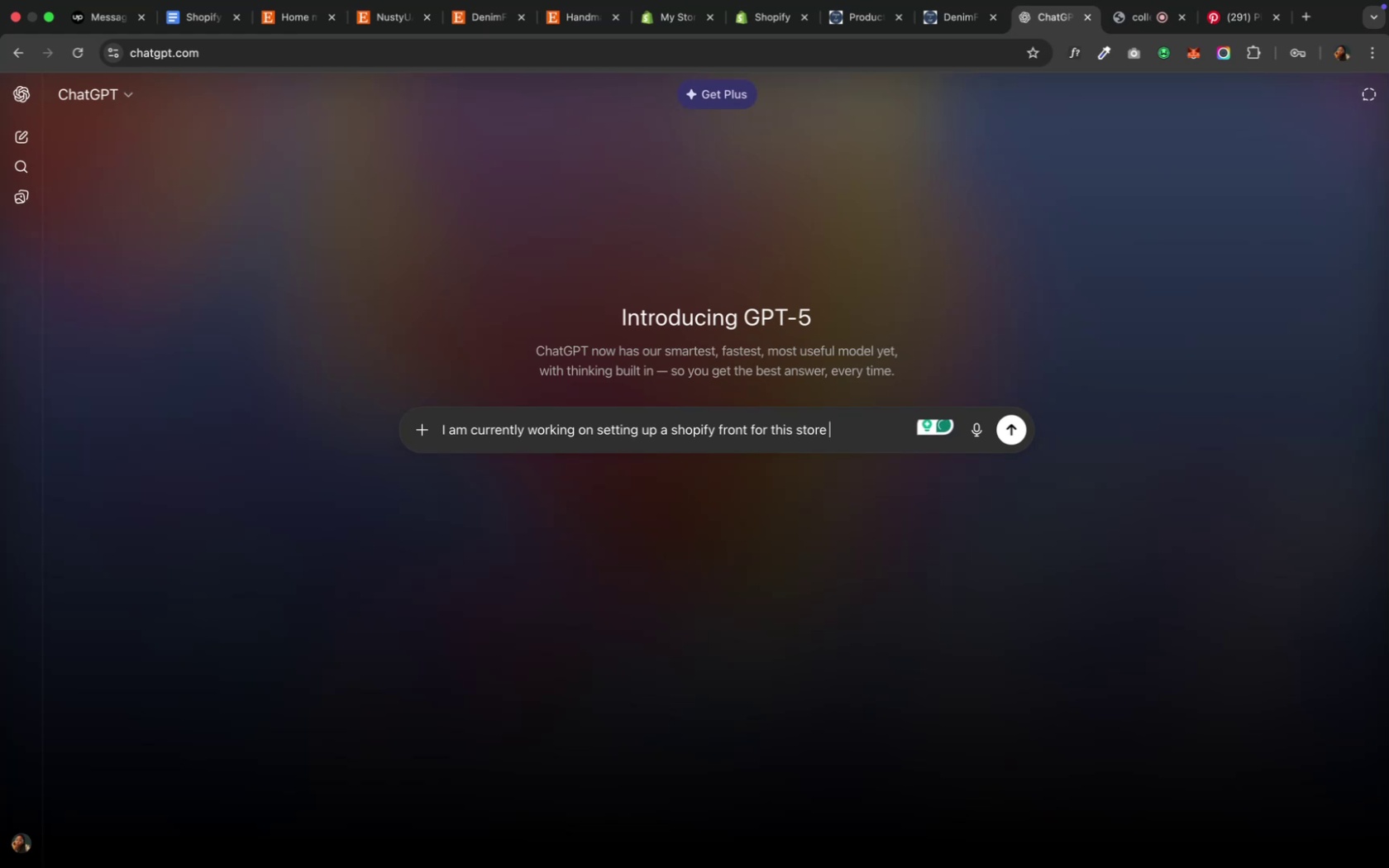 
key(Shift+Quote)
 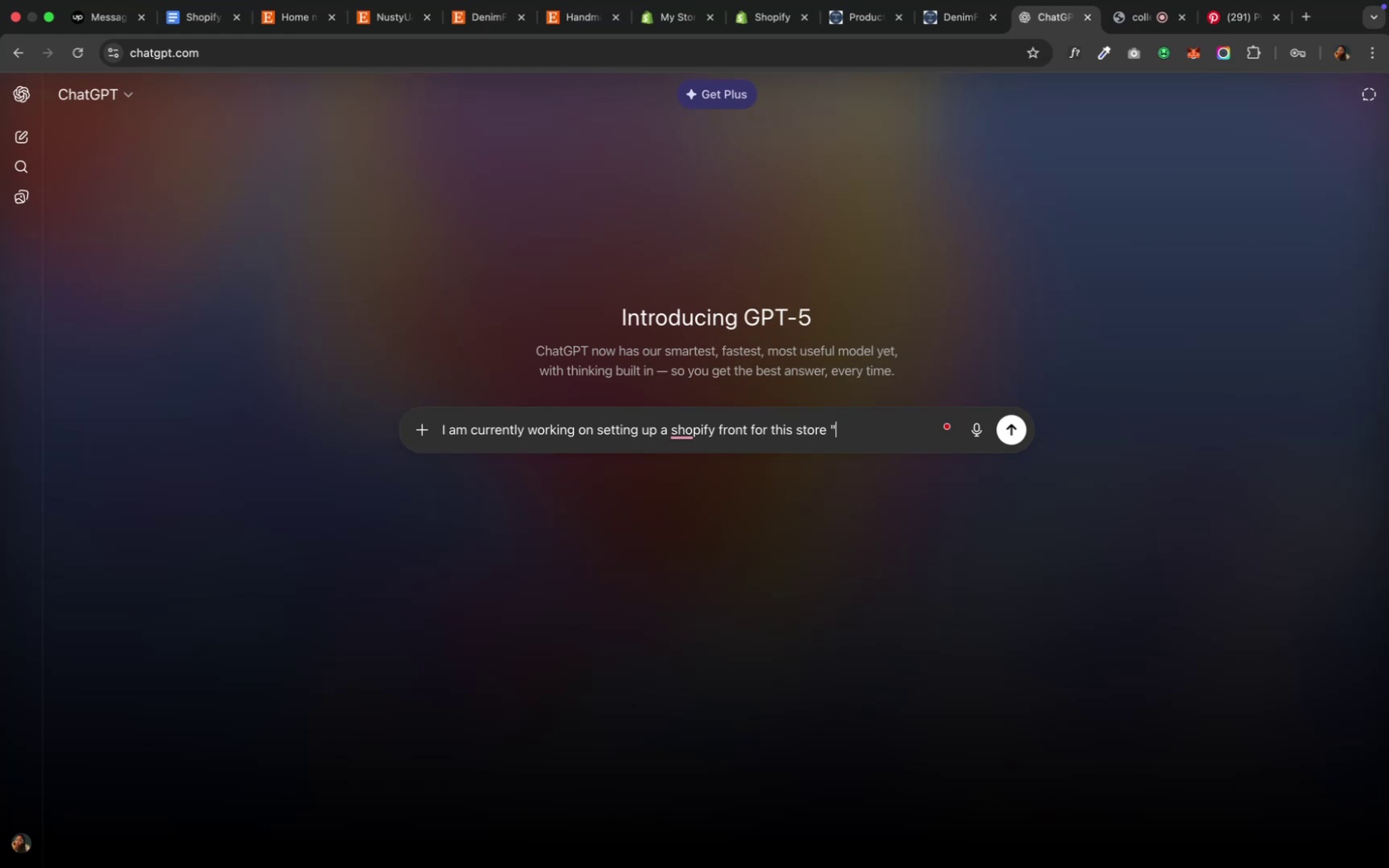 
key(Meta+V)
 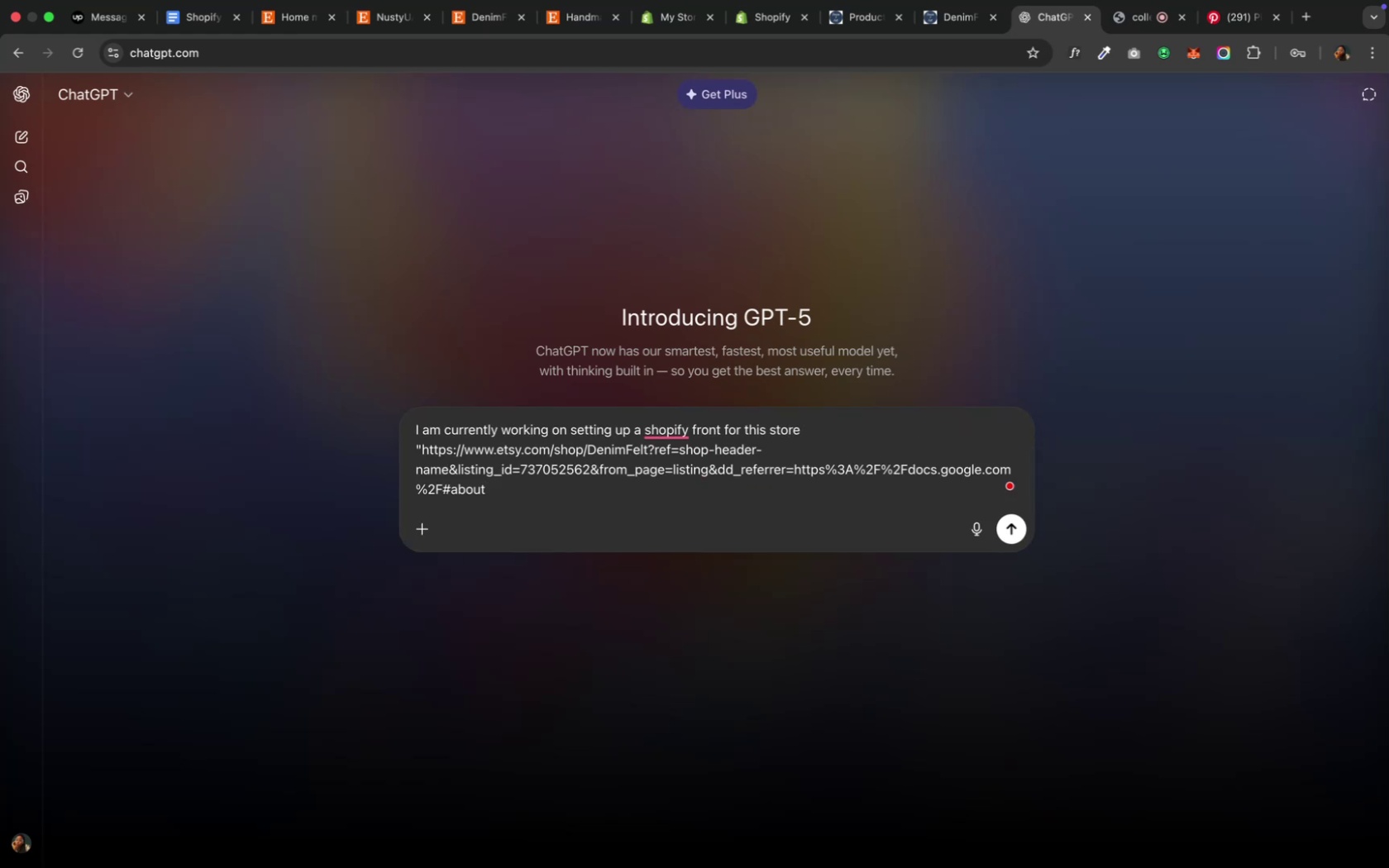 
key(Shift+Quote)
 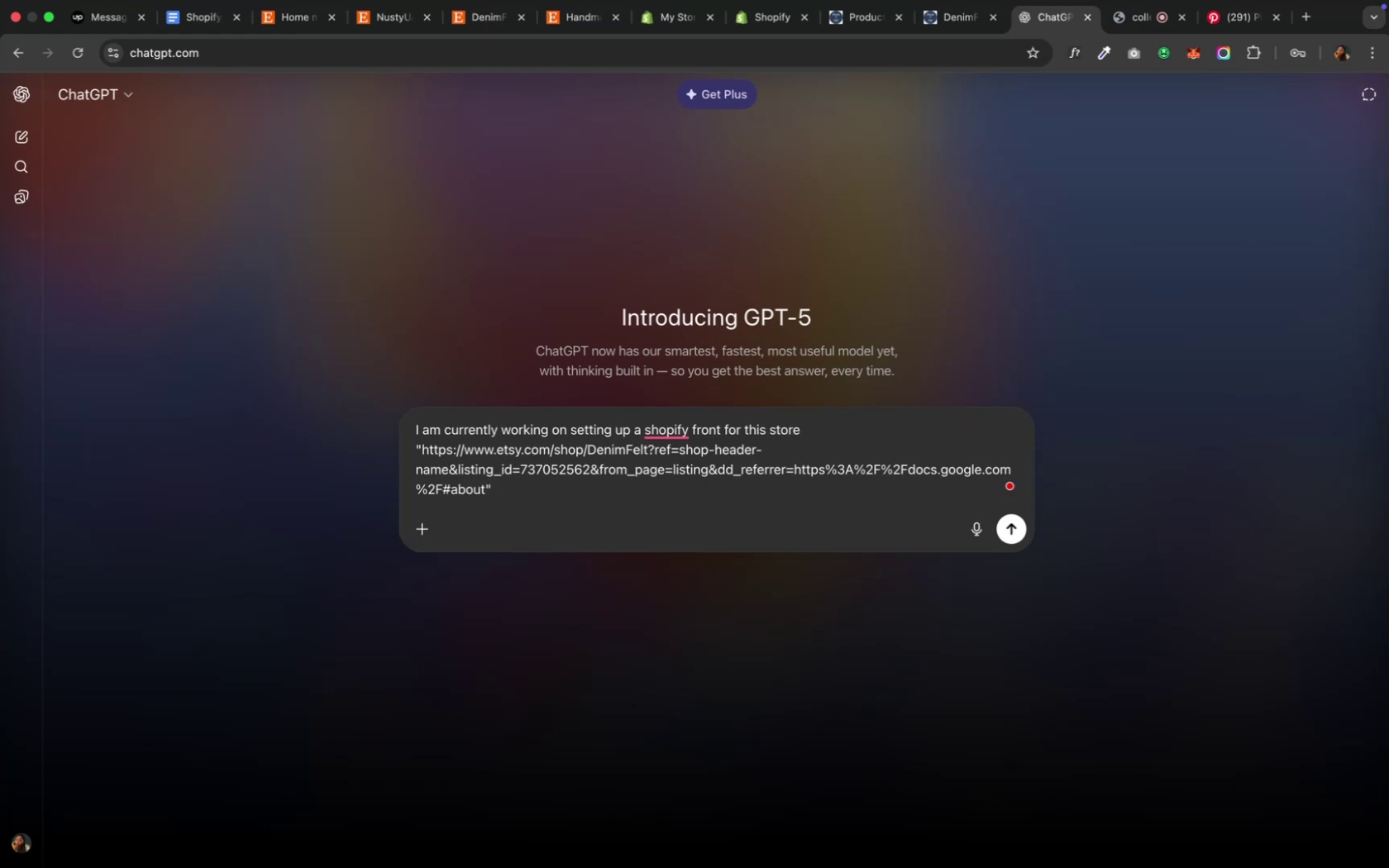 
key(Period)
 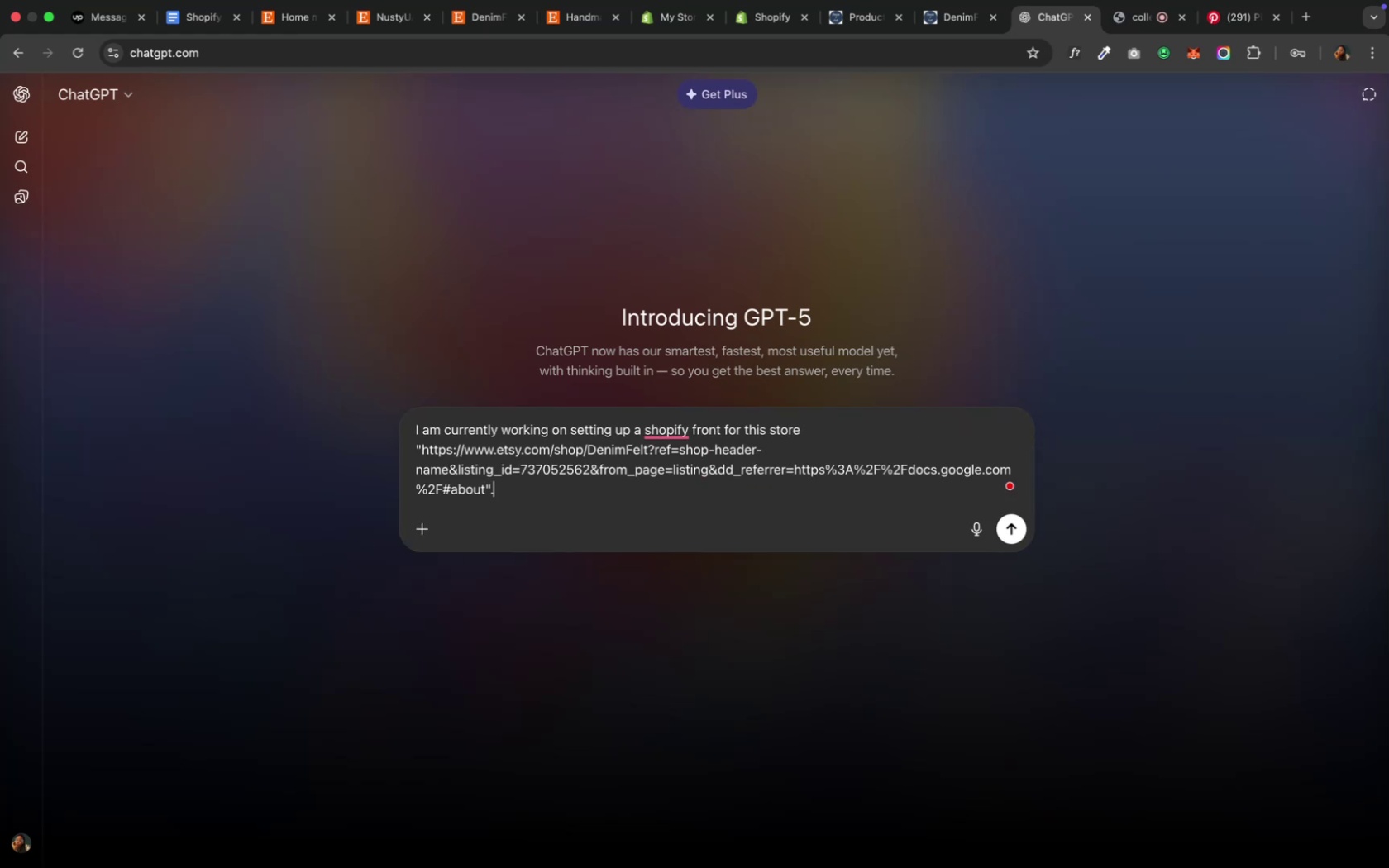 
key(Space)
 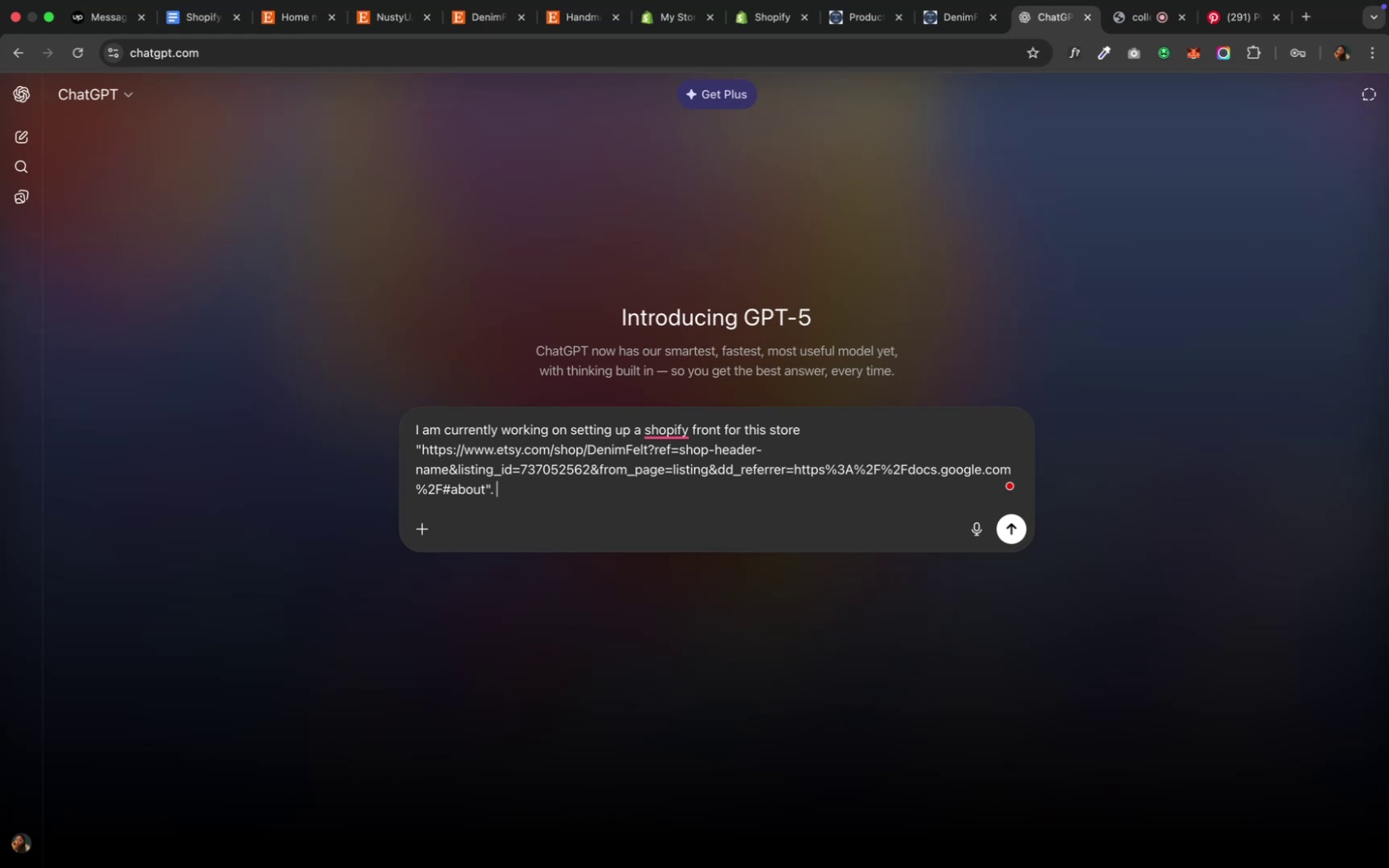 
hold_key(key=ShiftRight, duration=1.33)
 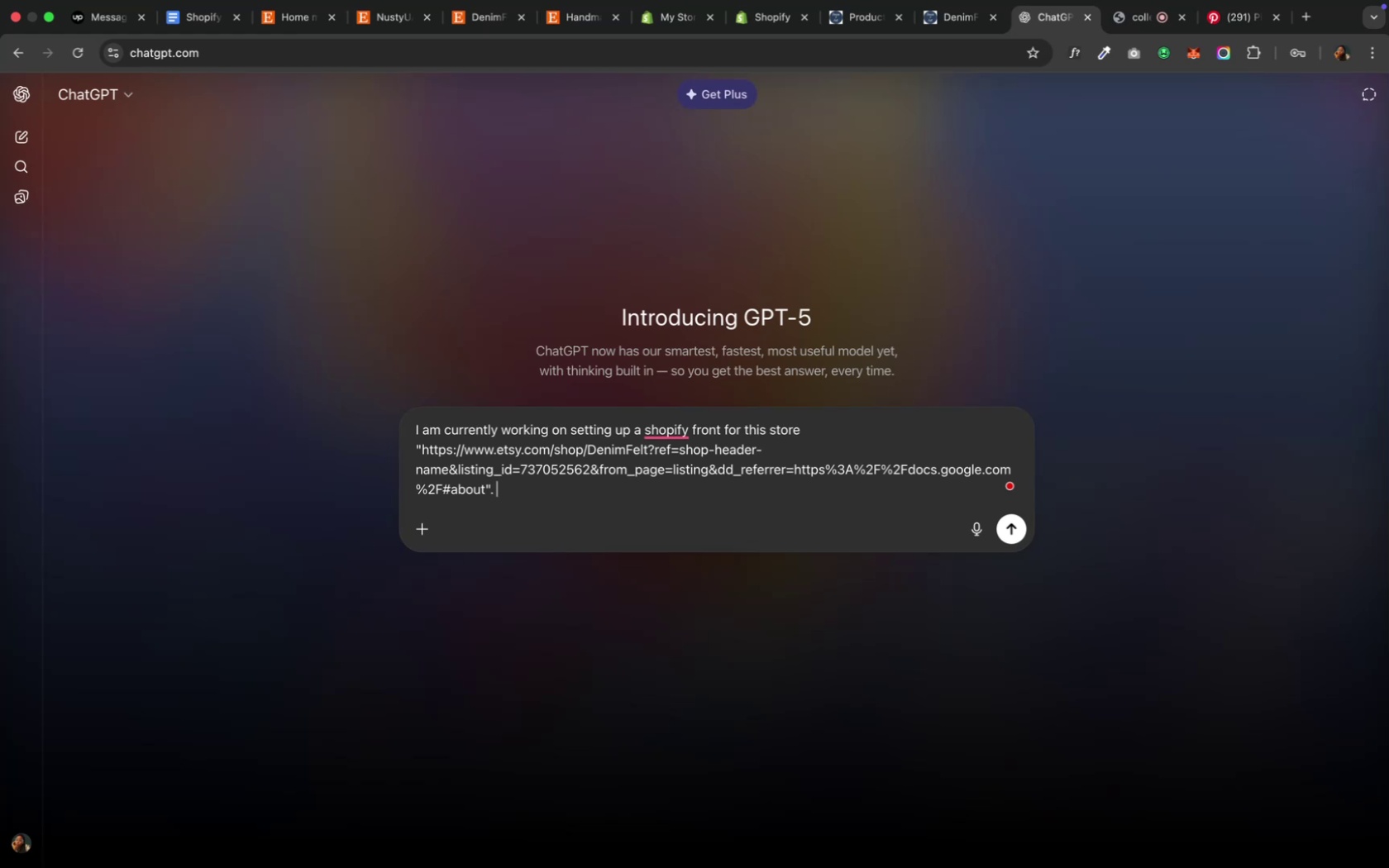 
wait(7.58)
 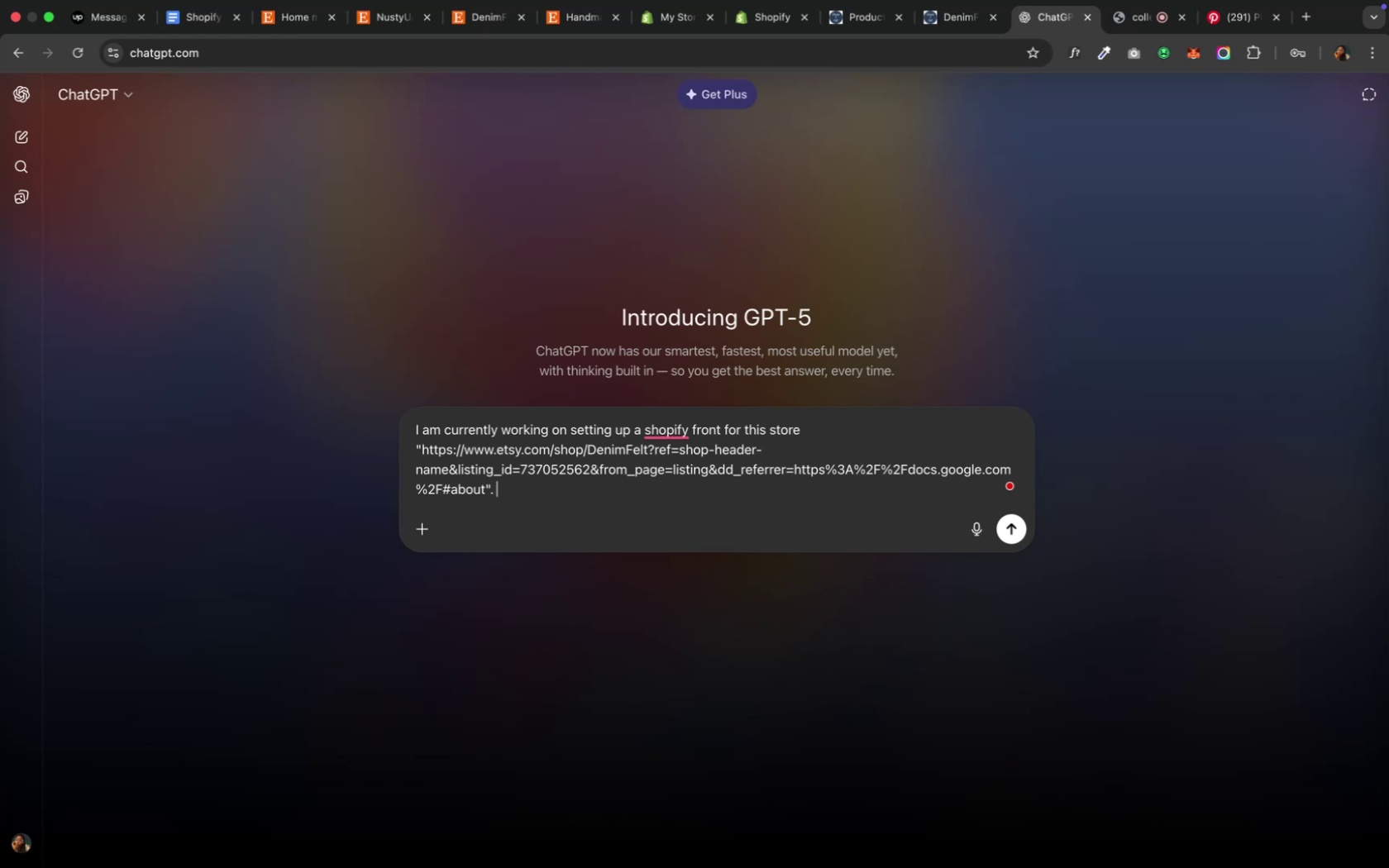 
type(We'll n)
key(Backspace)
type(be working hand in hand on this project with your )
 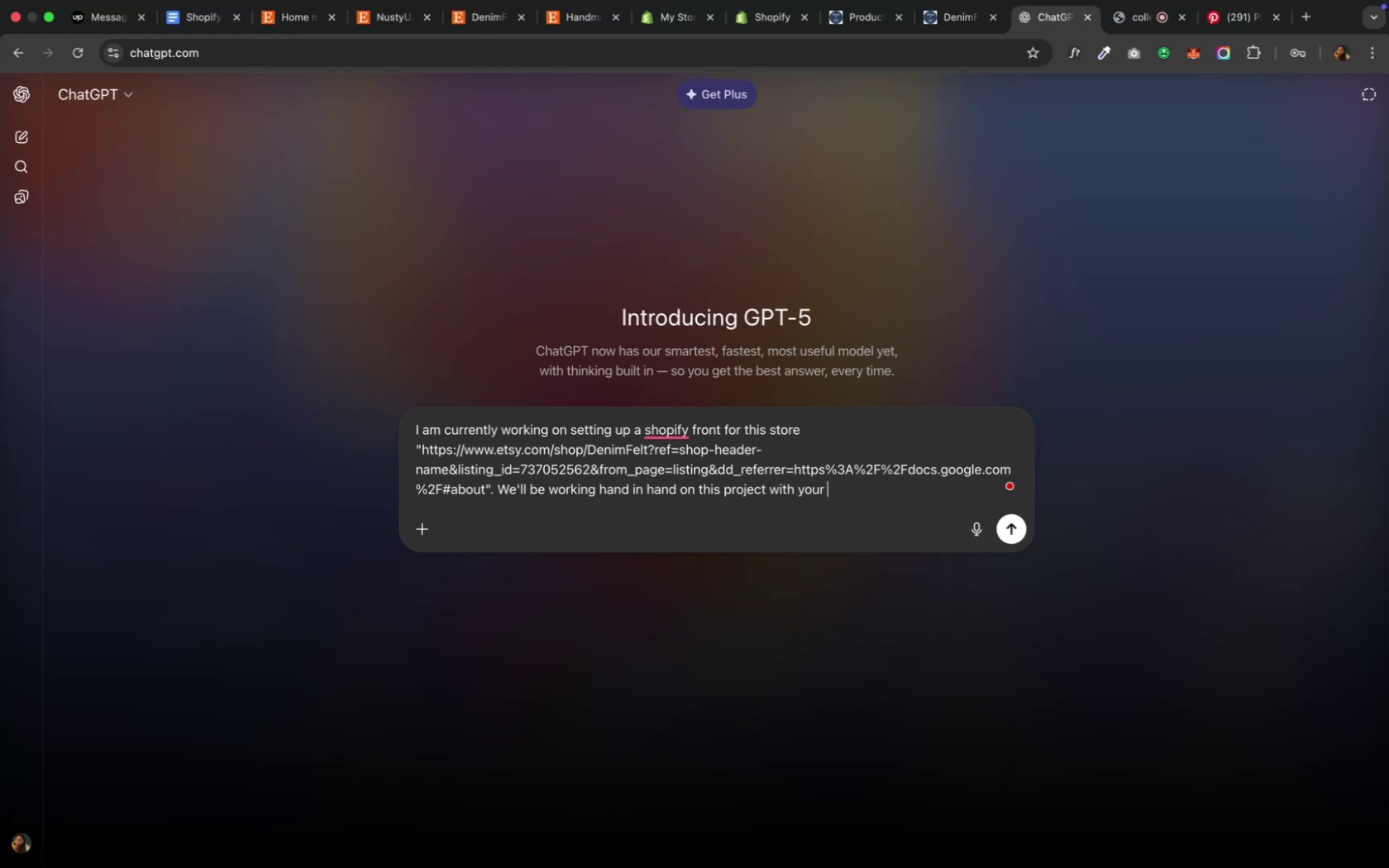 
type(vast t)
key(Backspace)
type(years of experience as an ecommerce expert and designer. )
 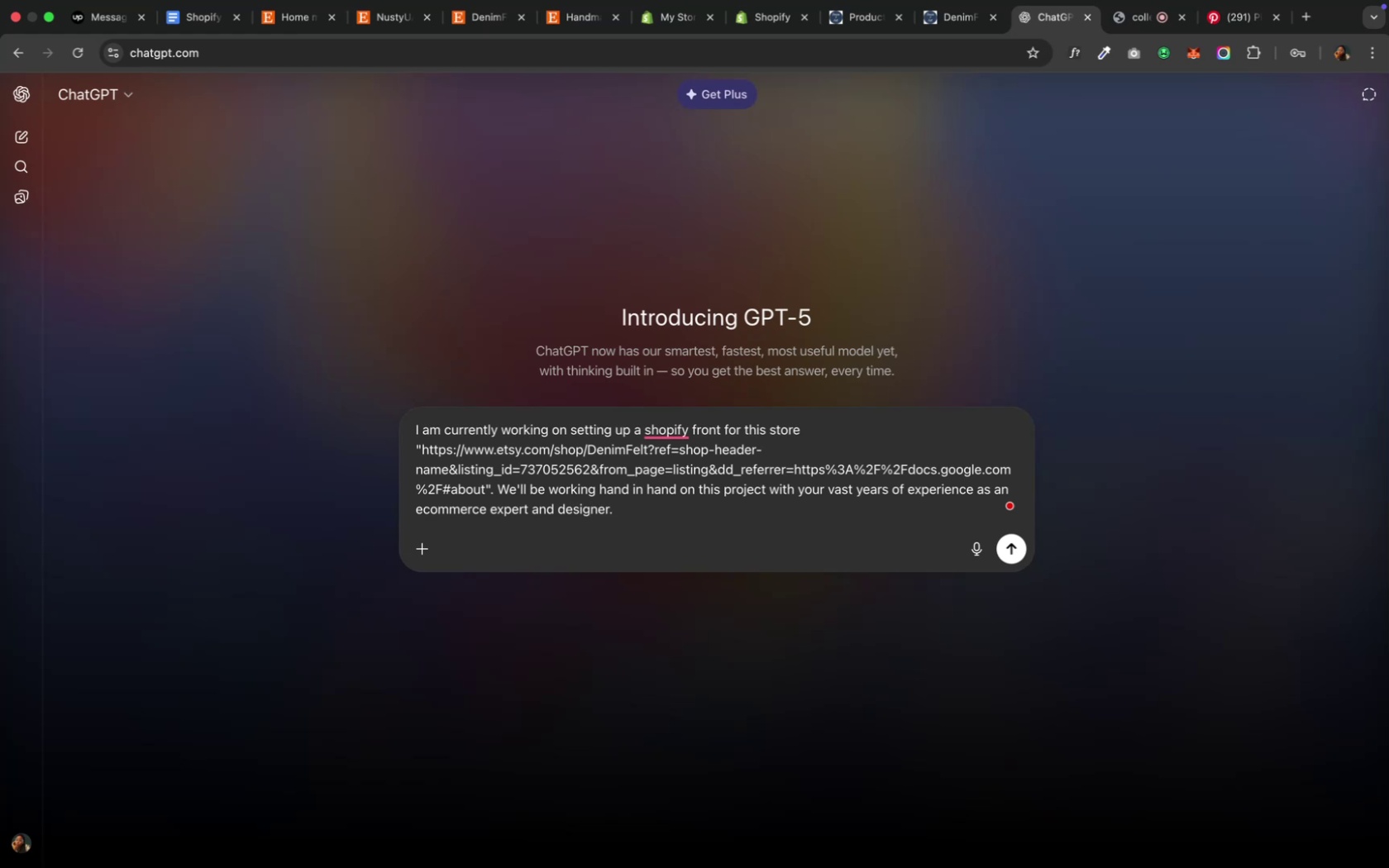 
wait(8.89)
 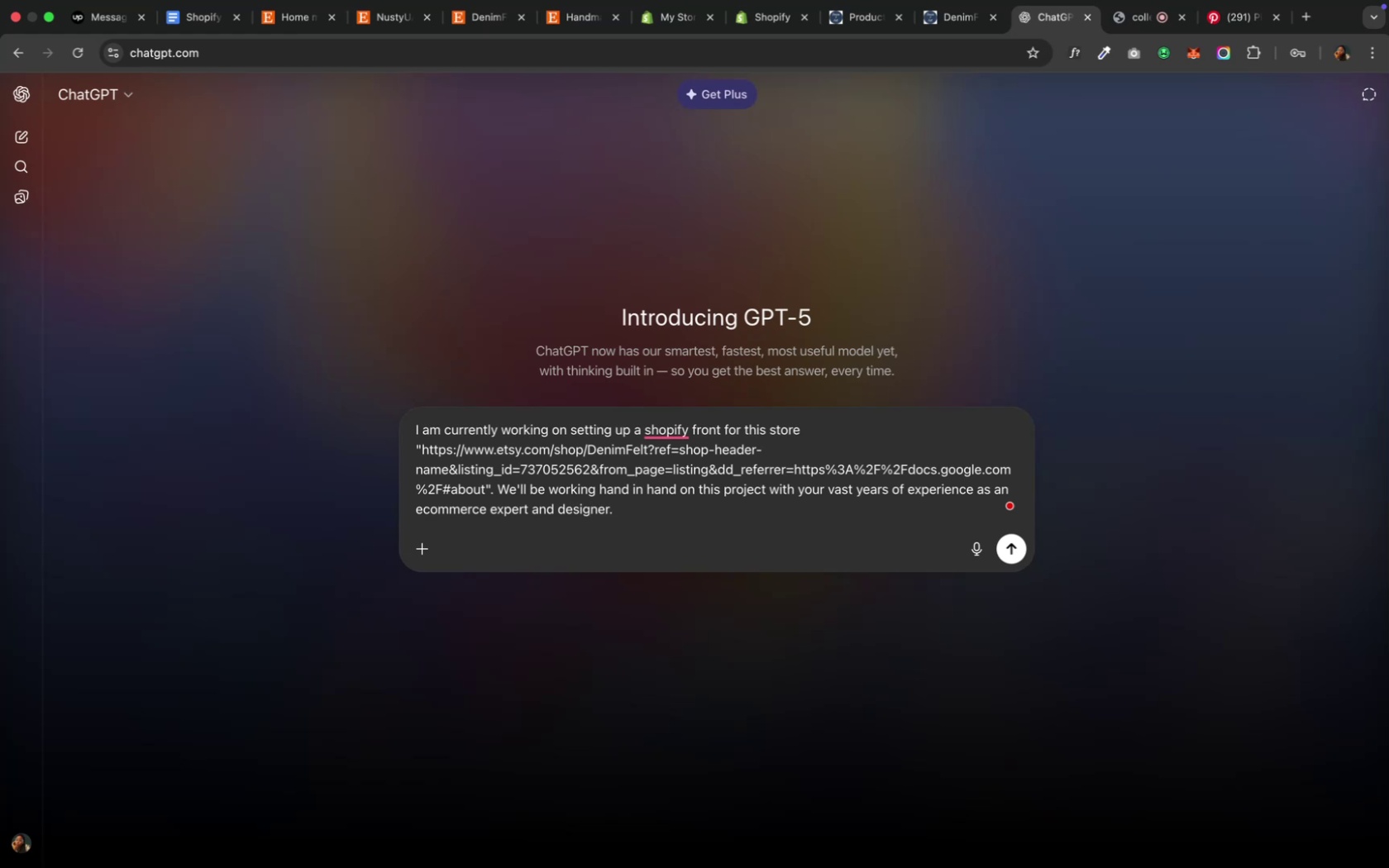 
type(To start witj)
key(Backspace)
type(h, help me with content for the hero section and action button as well as a visual guide on the type of image that would best )
 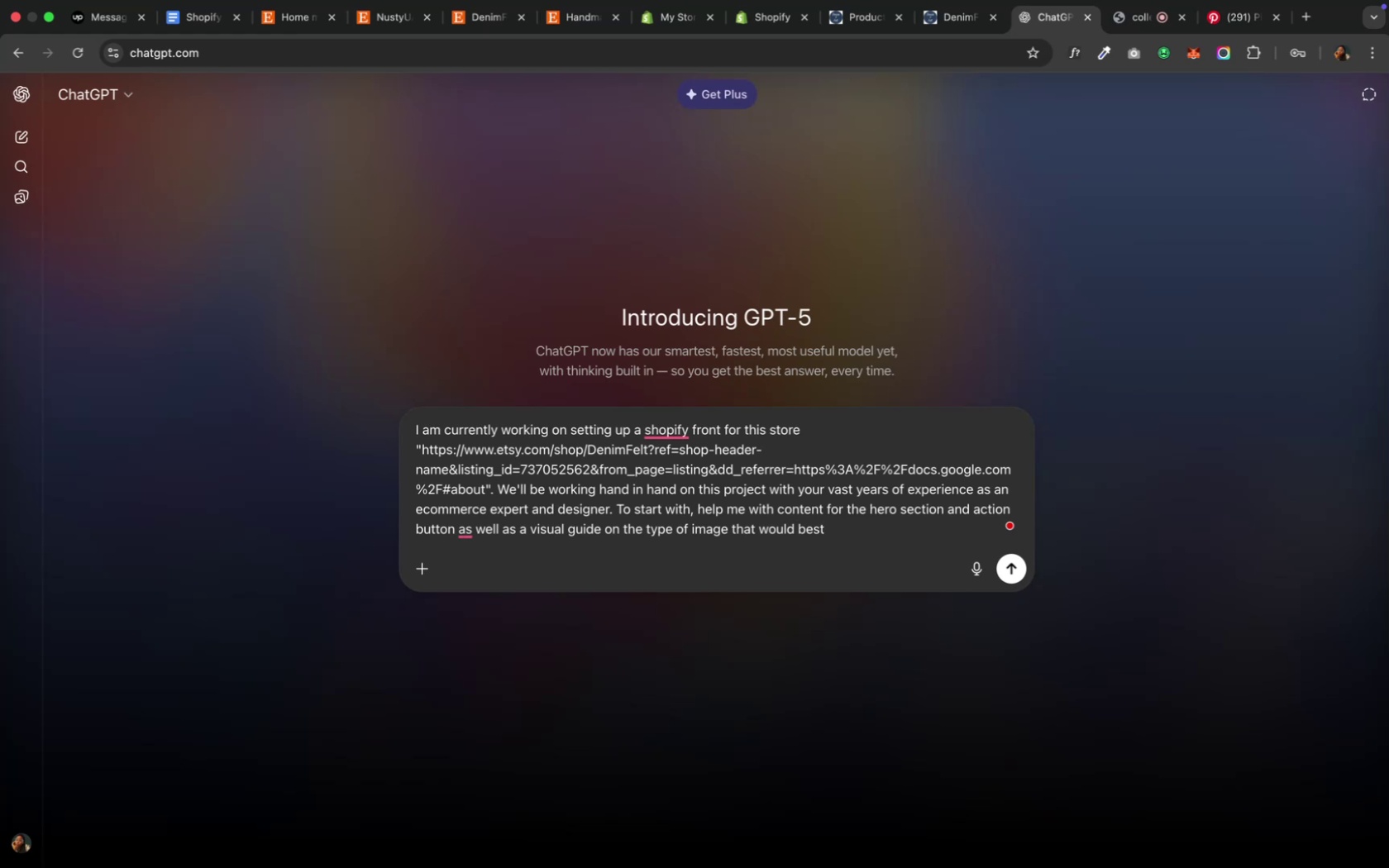 
wait(7.79)
 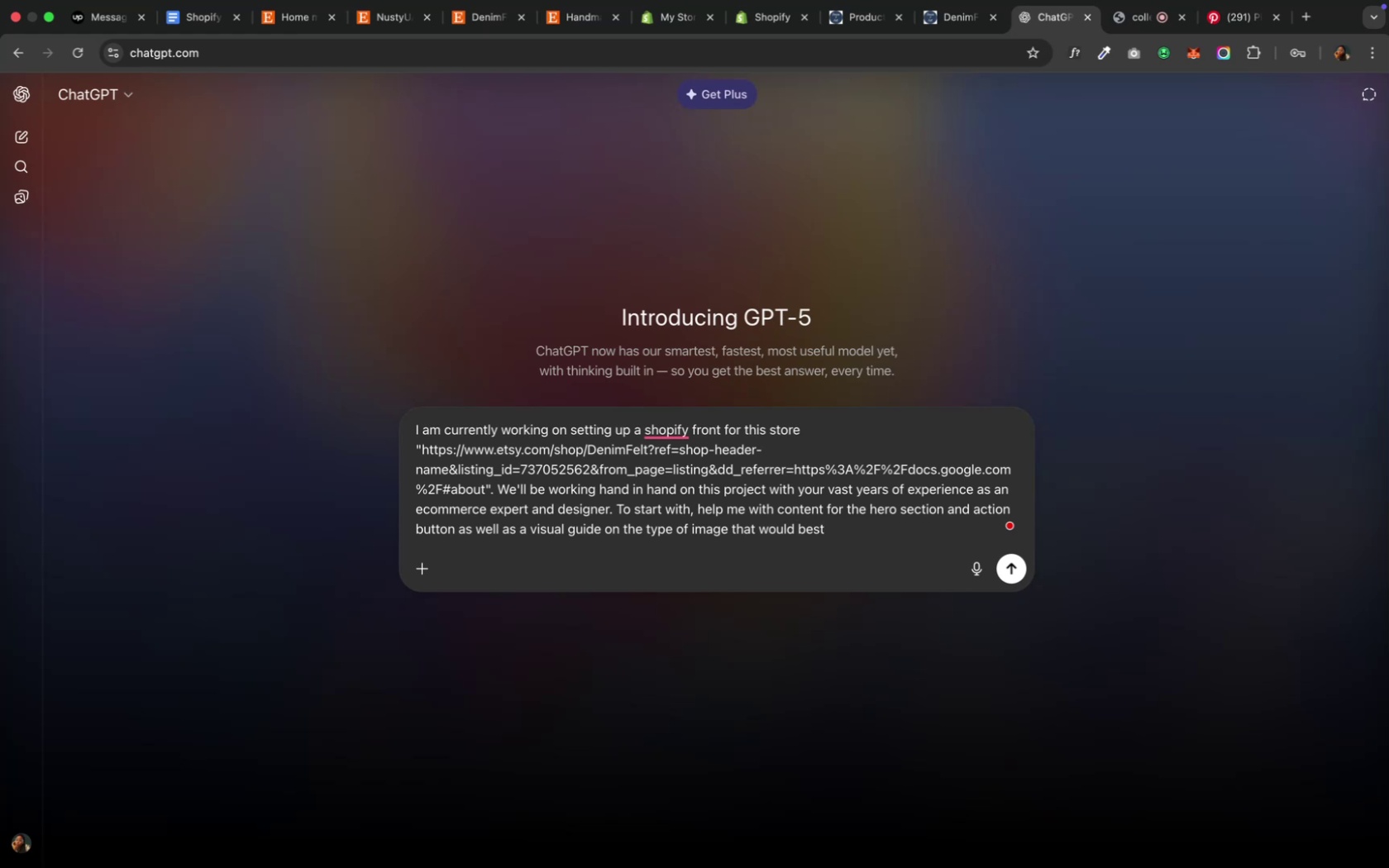 
type(tell a story of the brand yet simple and aesthtic )
 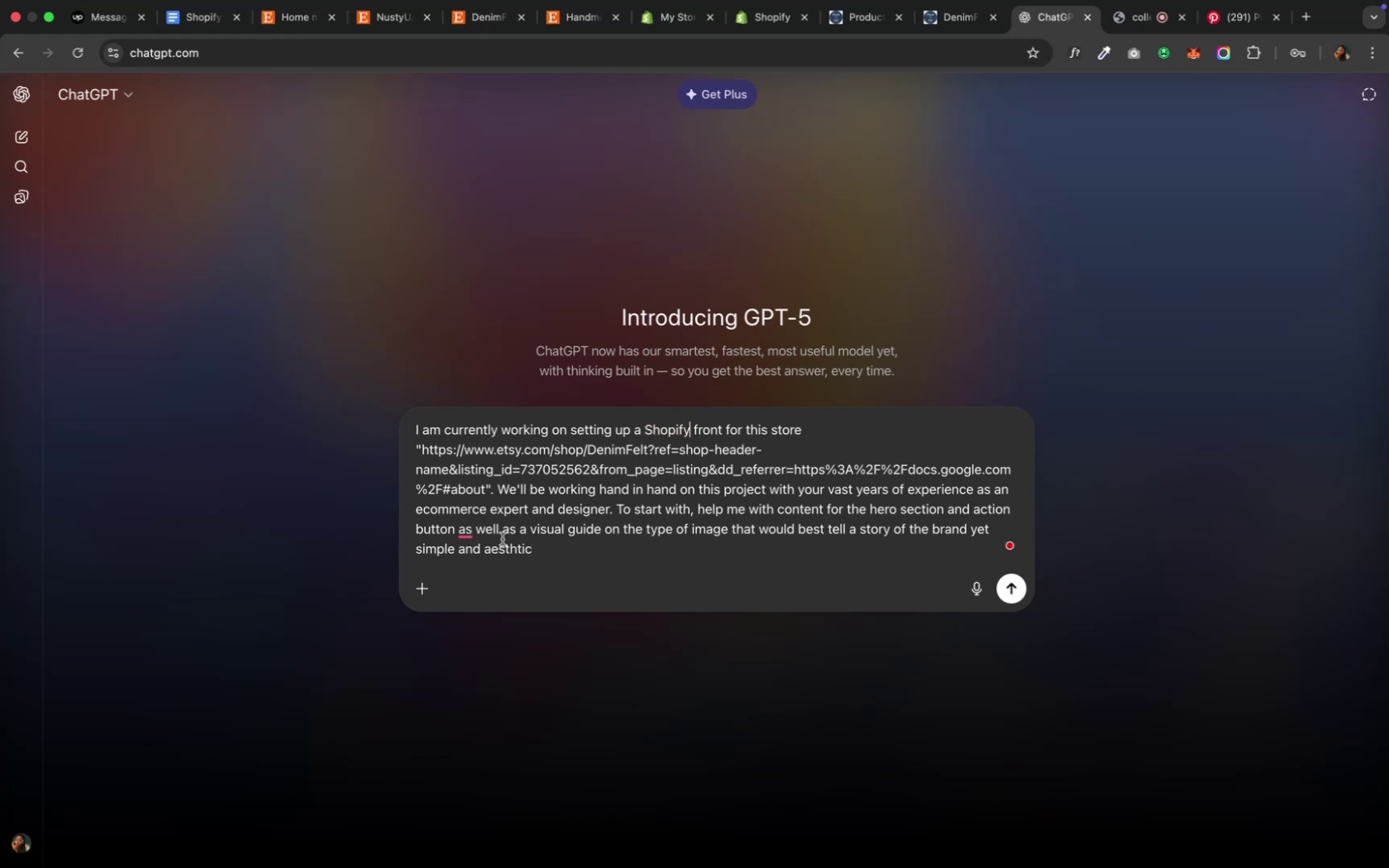 
wait(5.4)
 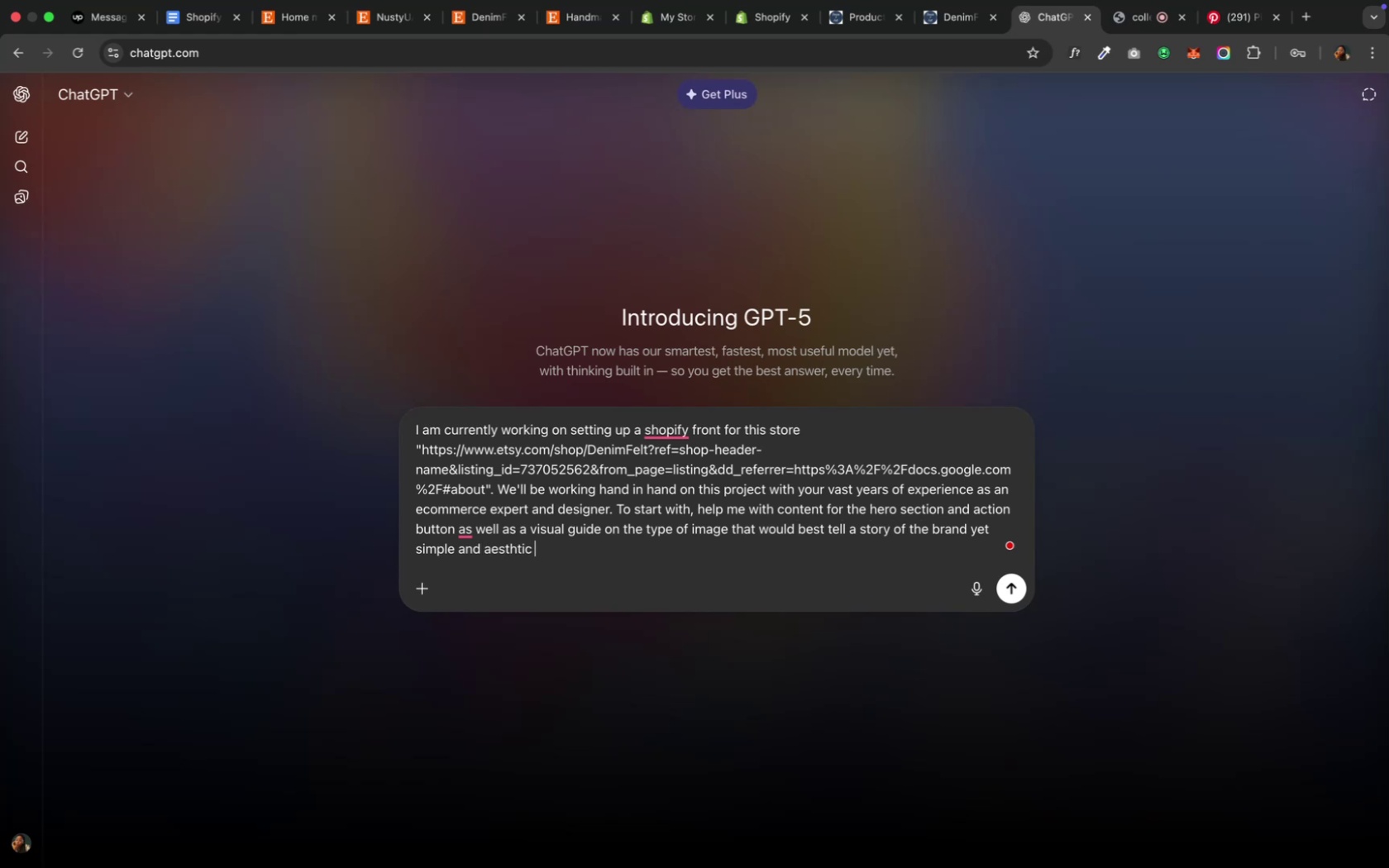 
left_click([491, 567])
 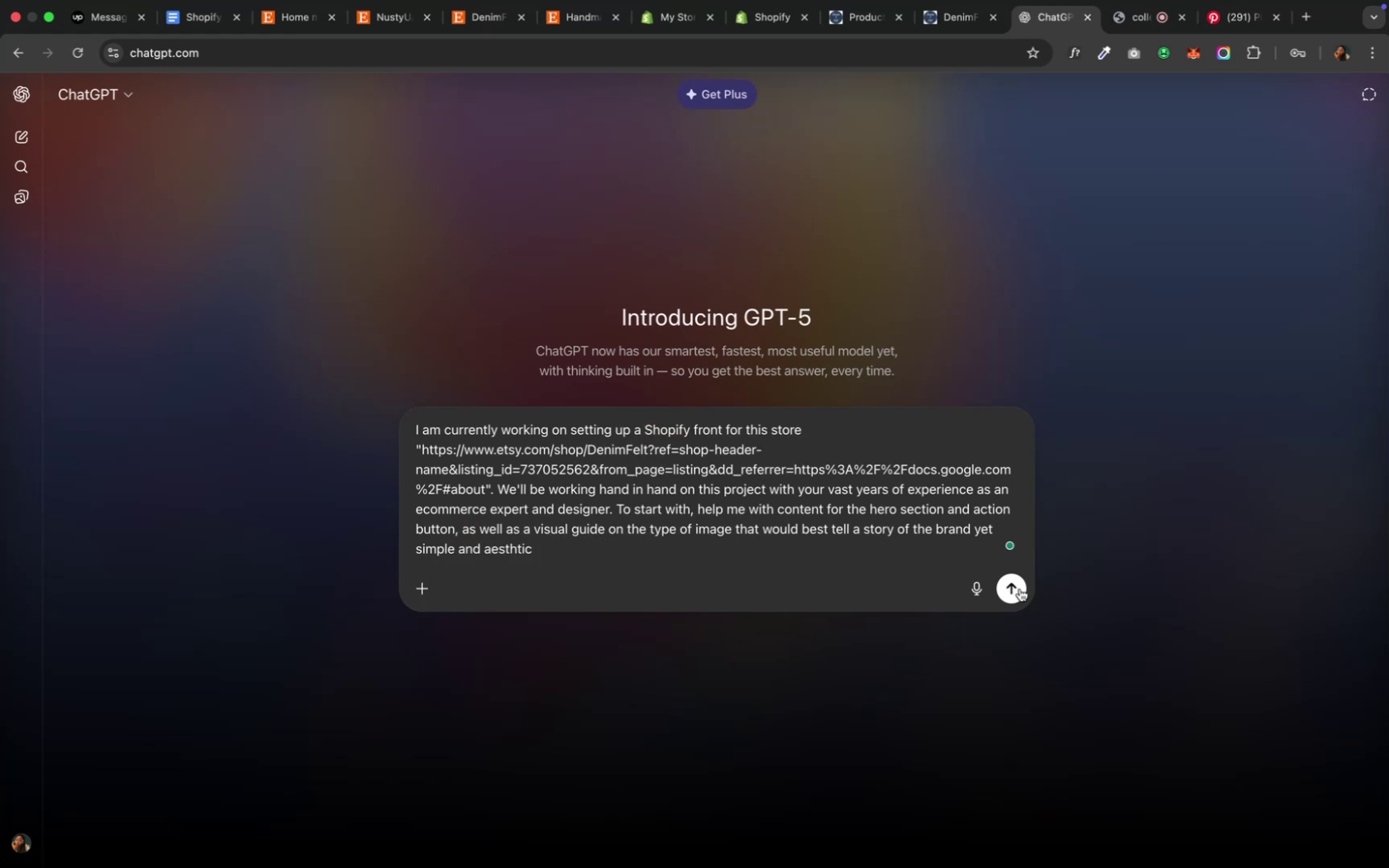 
left_click([1010, 589])
 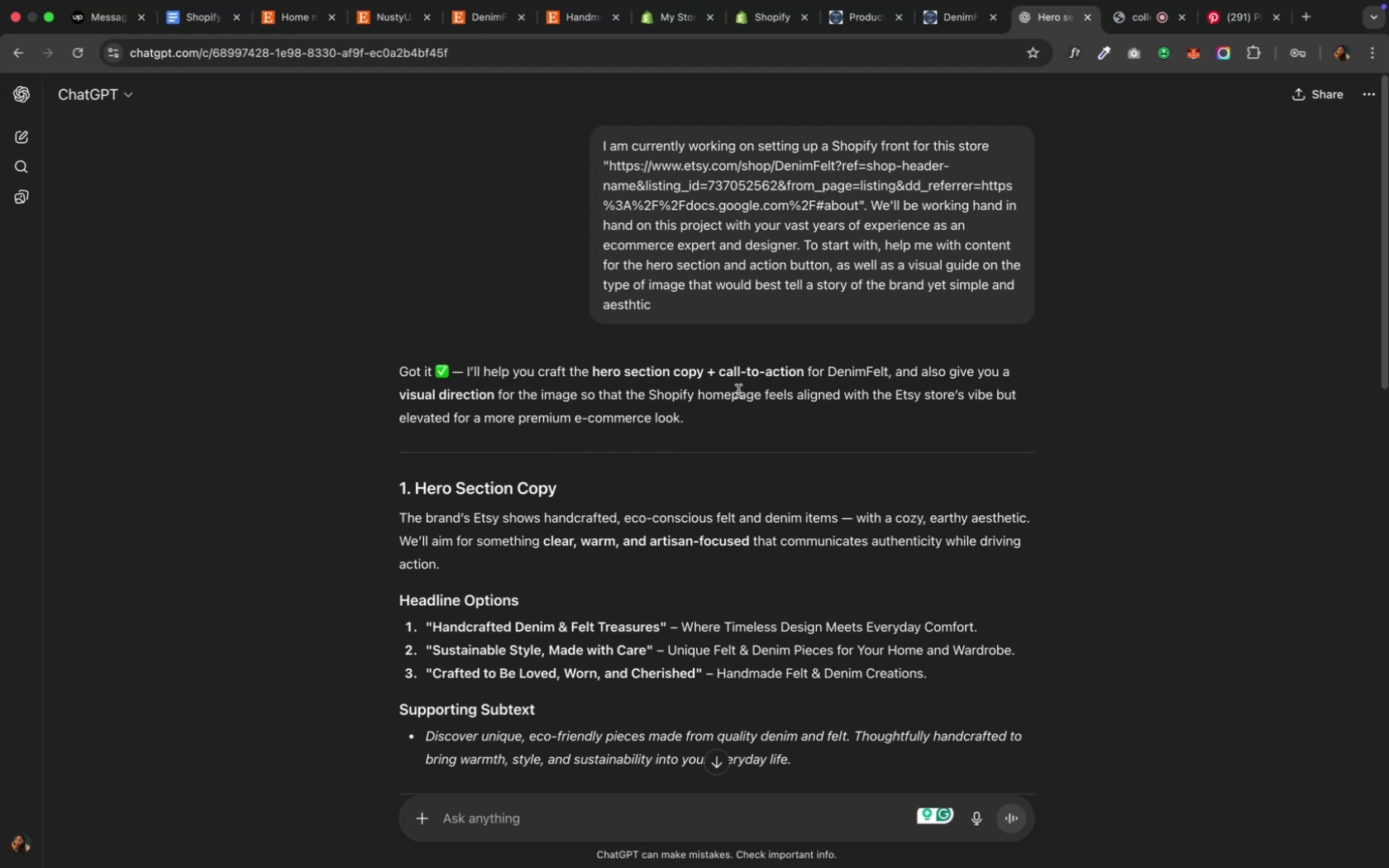 
wait(18.55)
 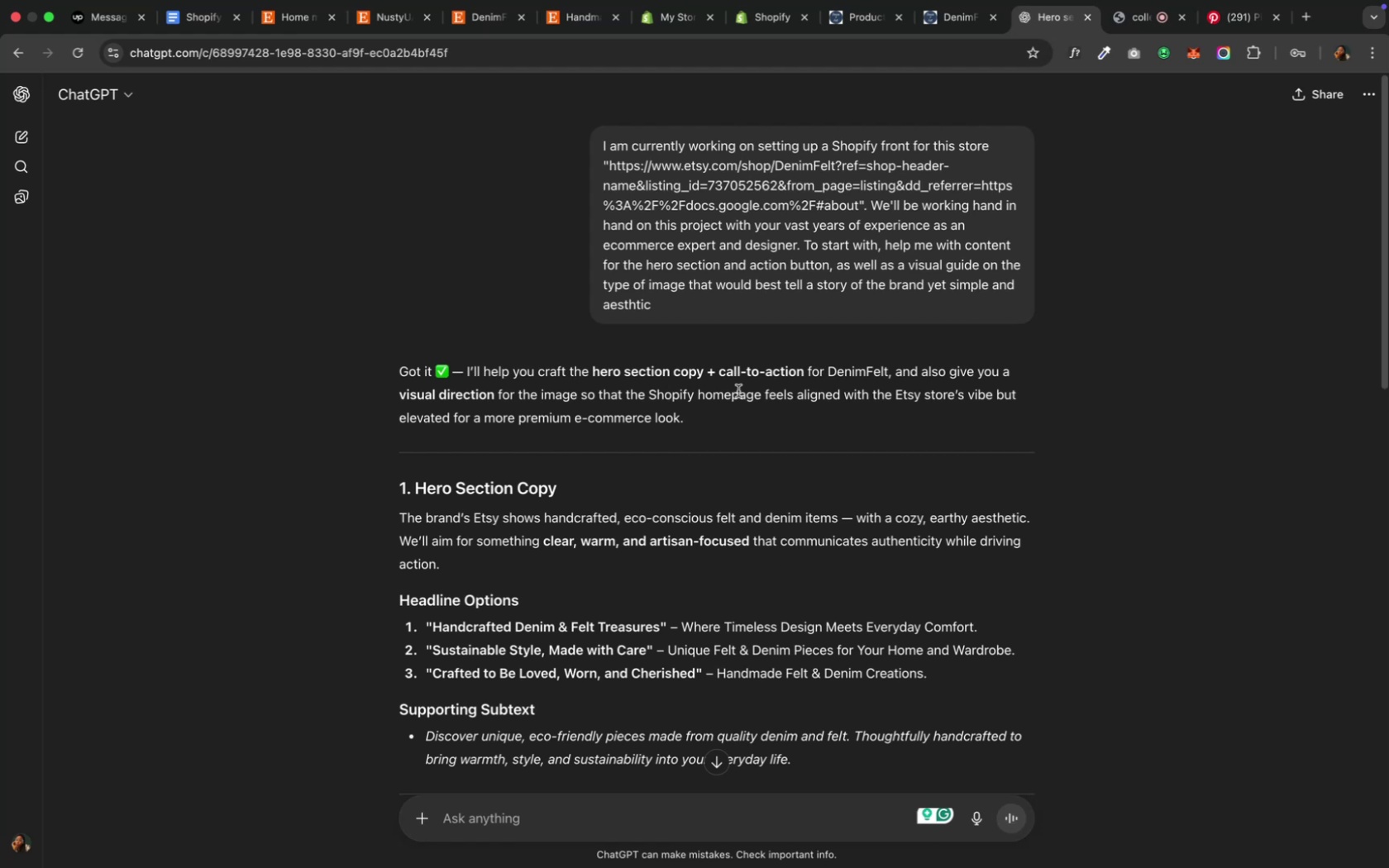 
scroll: coordinate [530, 532], scroll_direction: down, amount: 12.0
 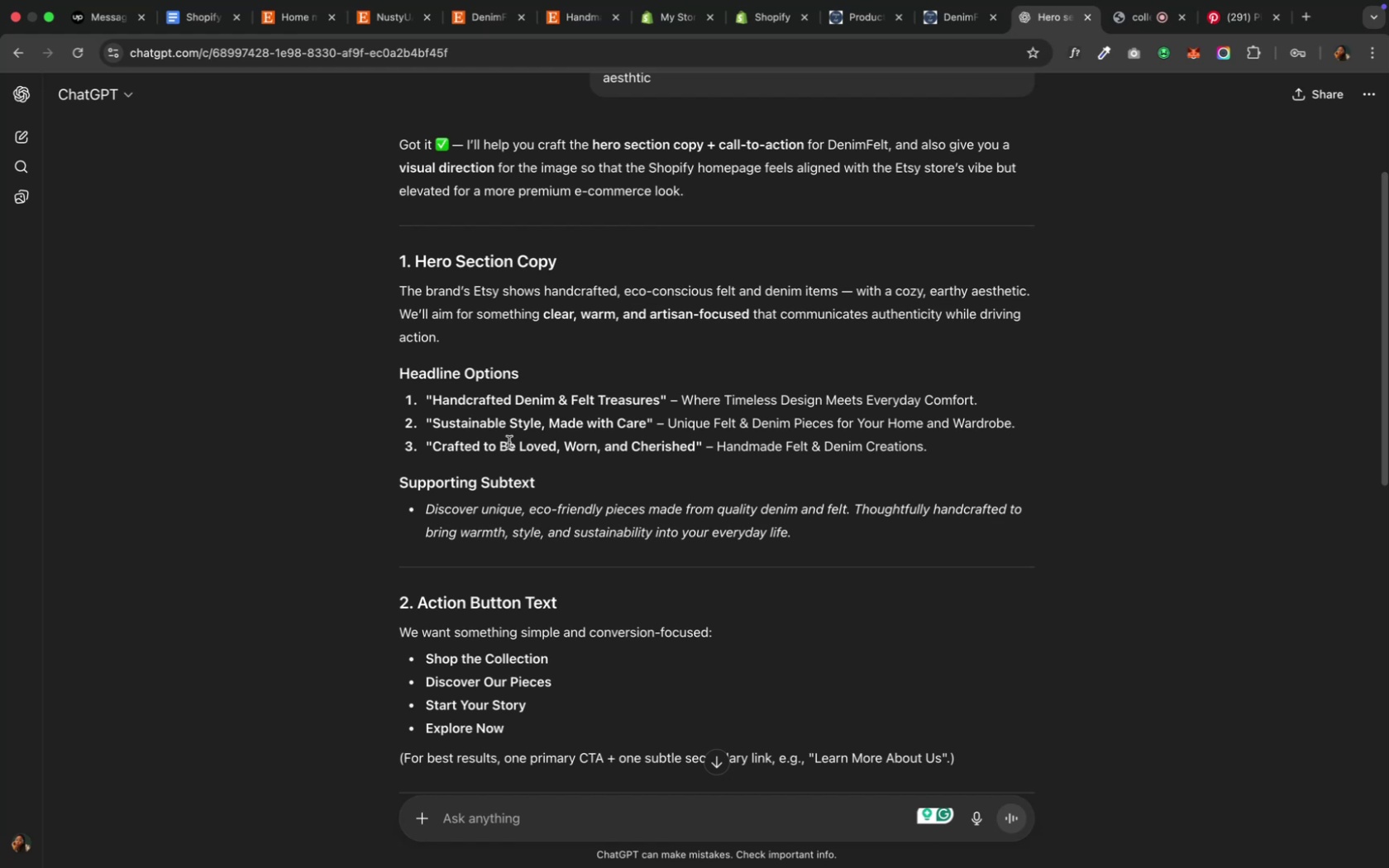 
wait(31.77)
 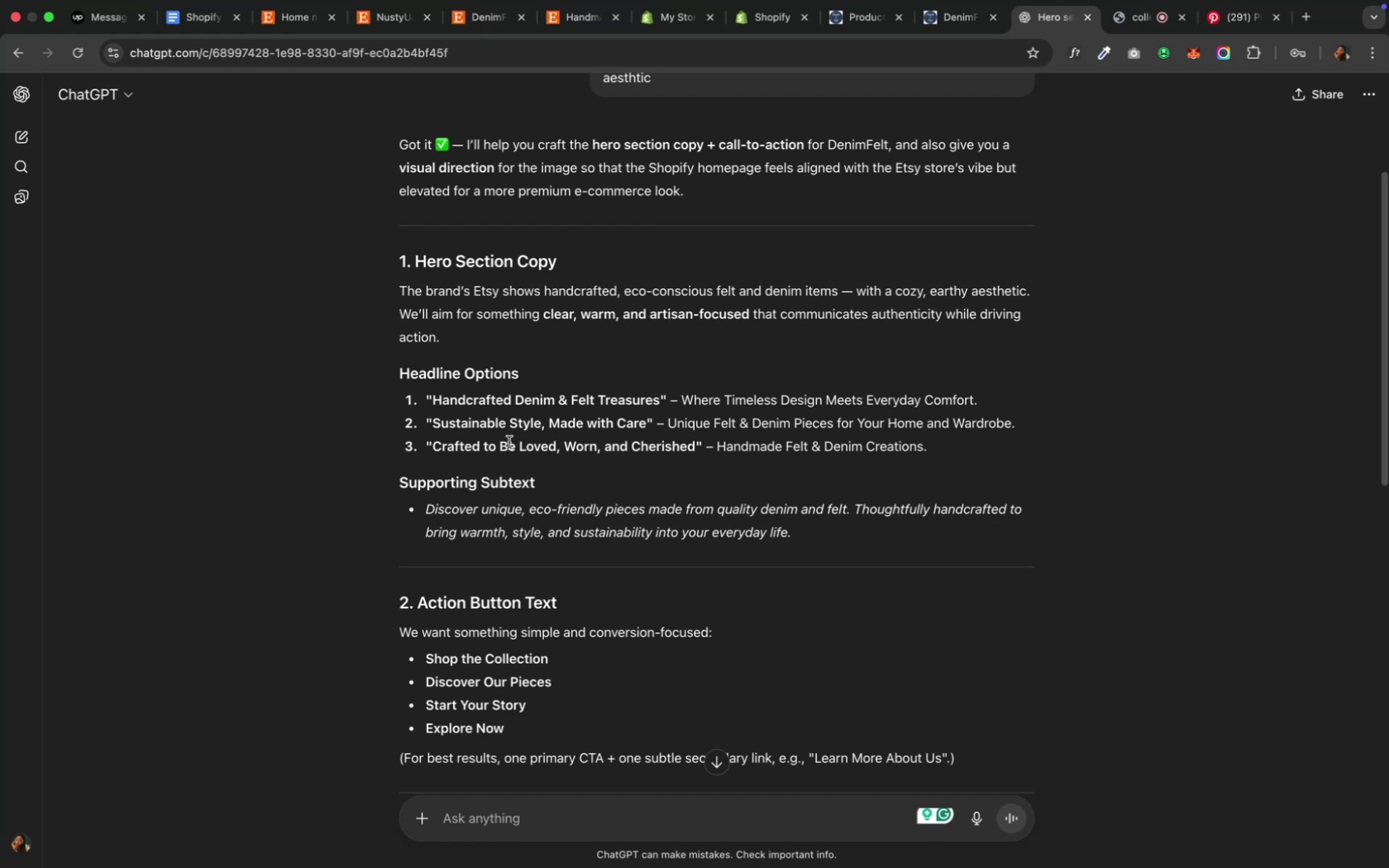 
left_click_drag(start_coordinate=[659, 403], to_coordinate=[432, 398])
 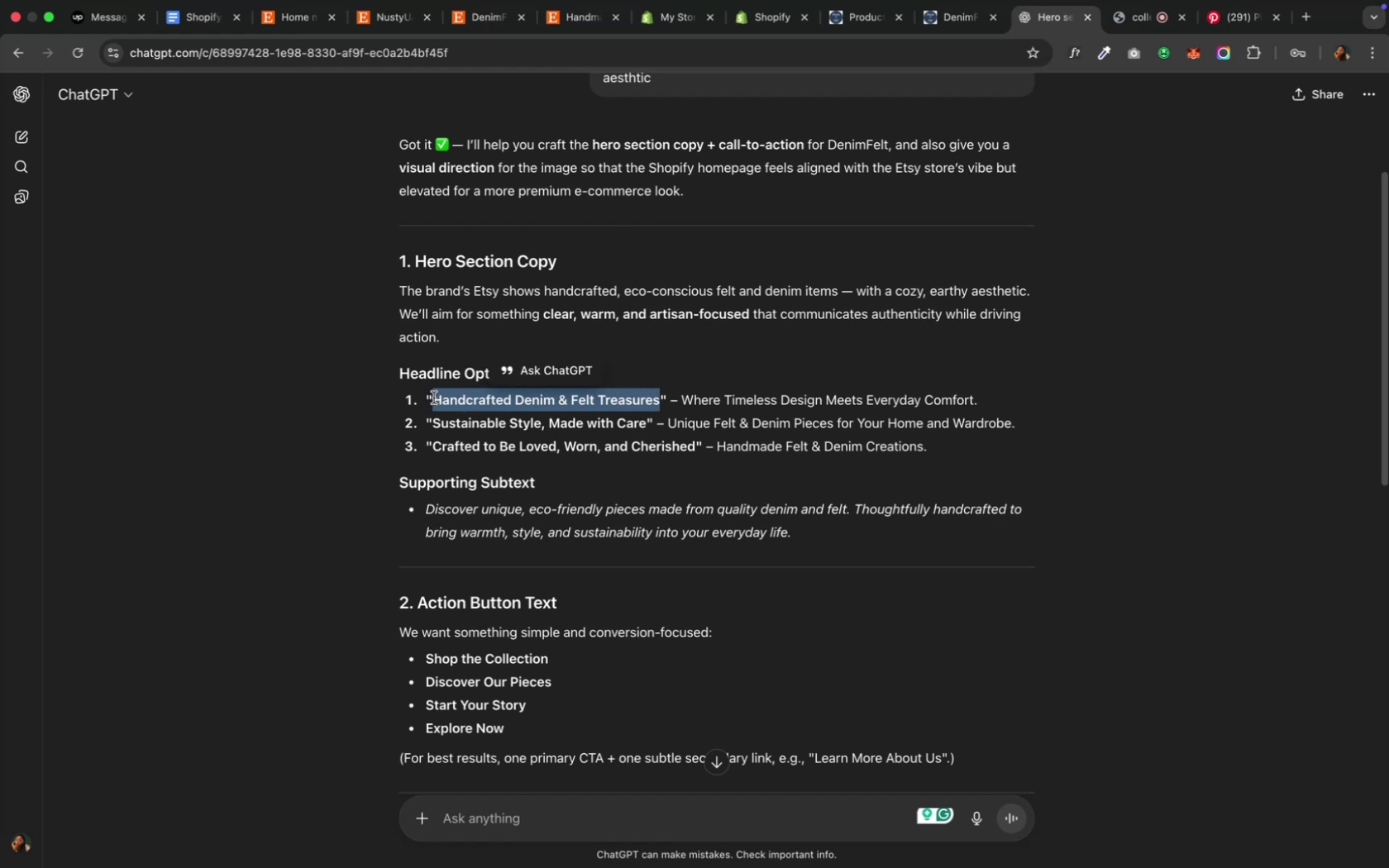 
key(Meta+C)
 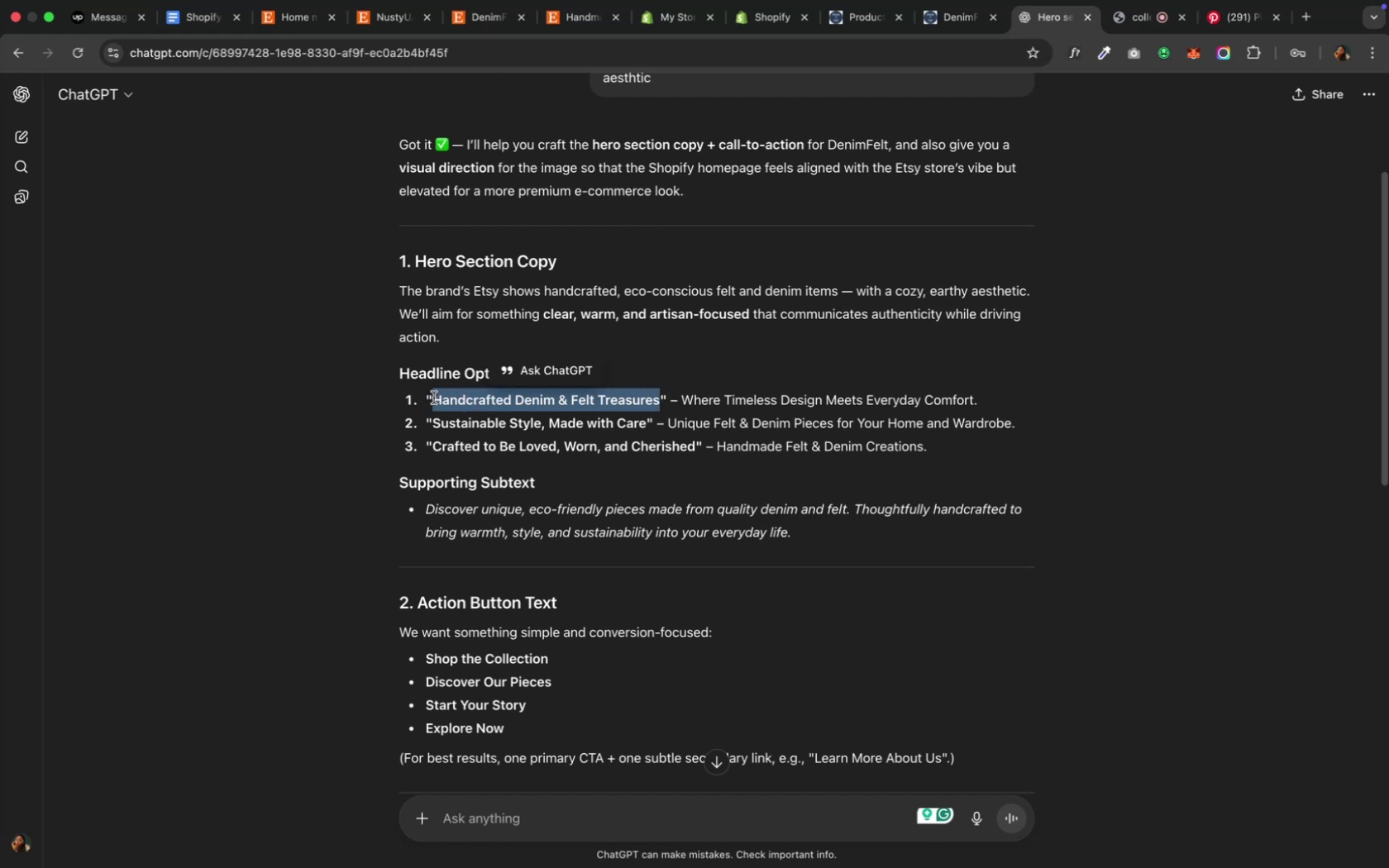 
key(Meta+C)
 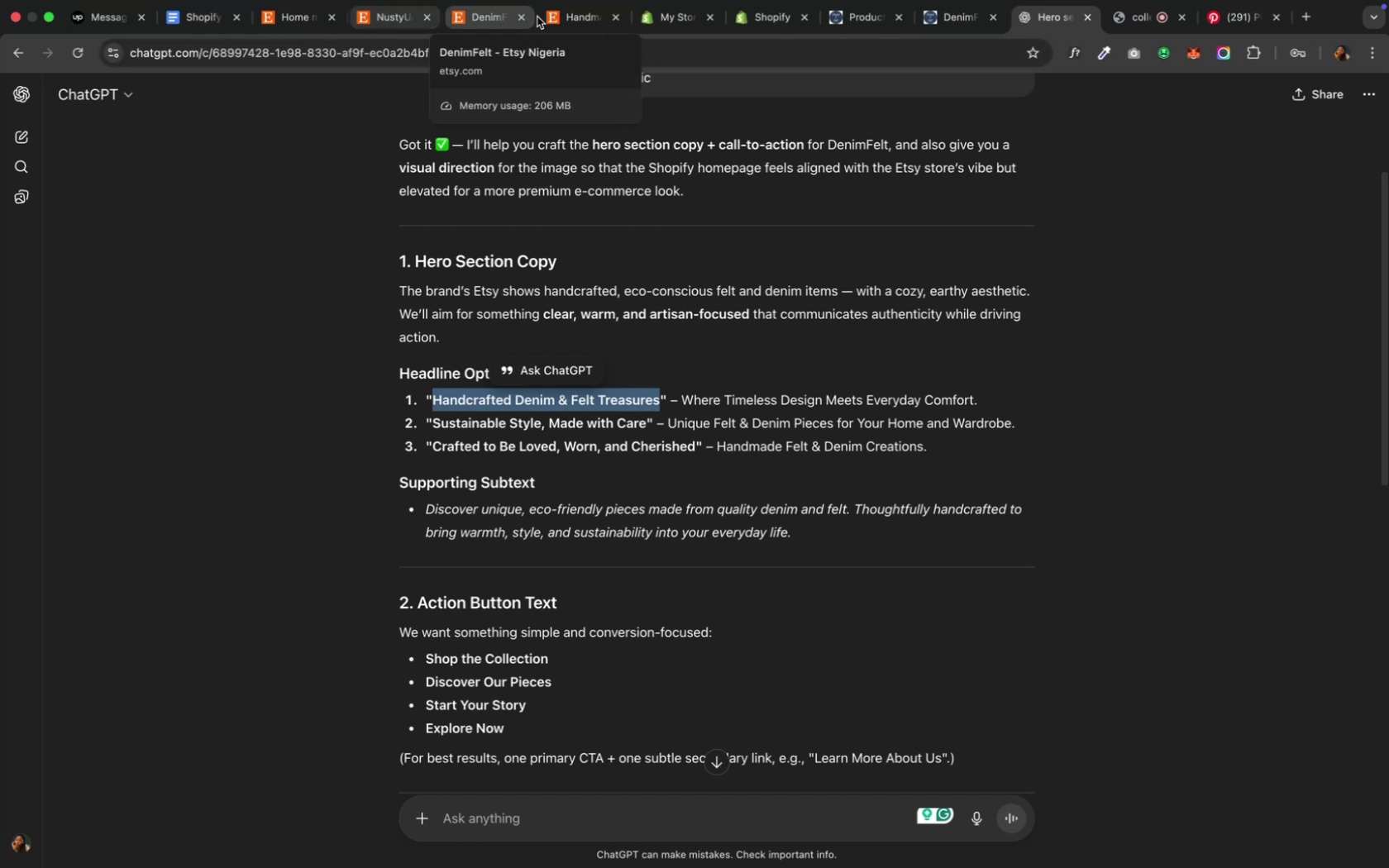 
wait(6.02)
 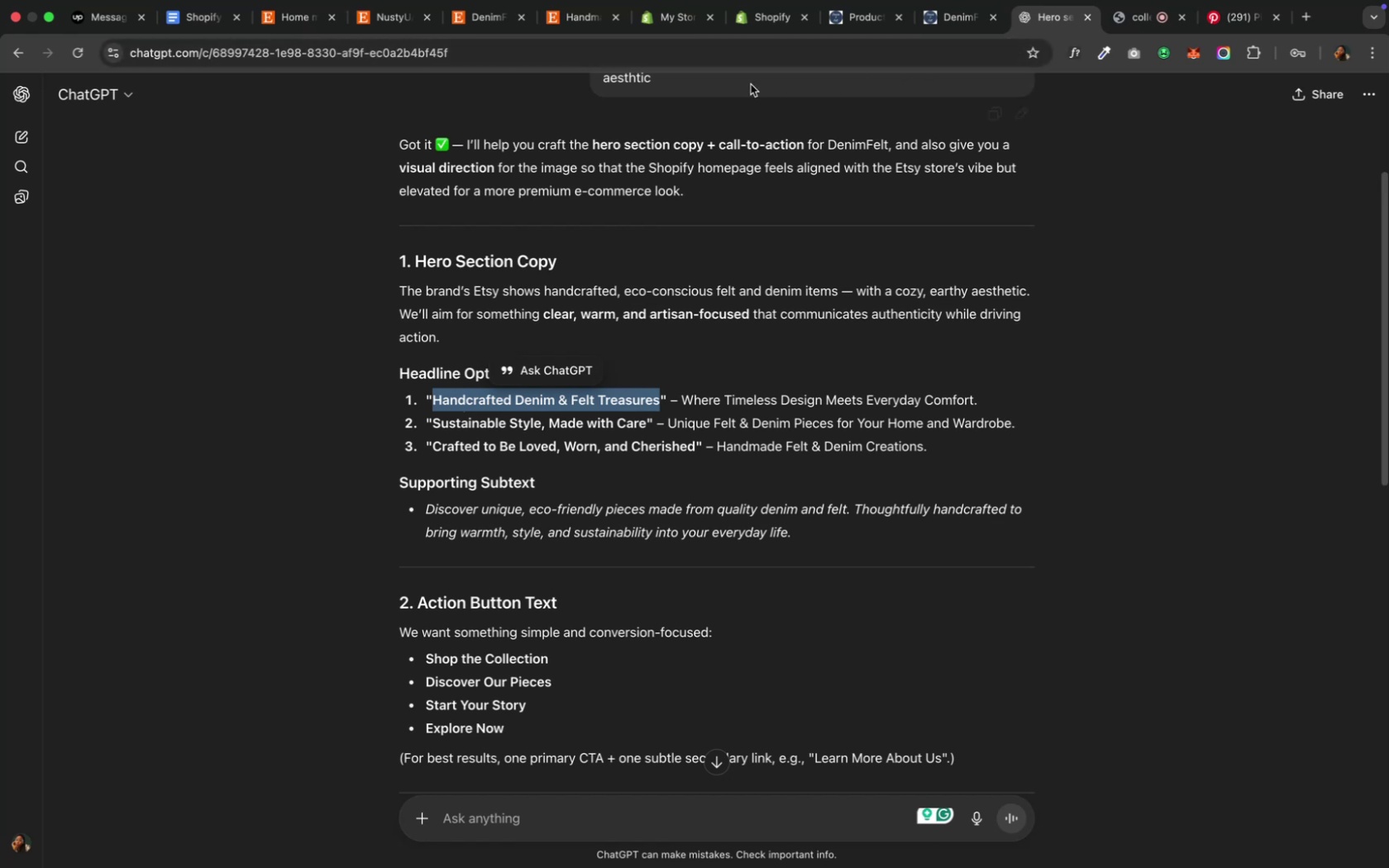 
left_click([659, 17])
 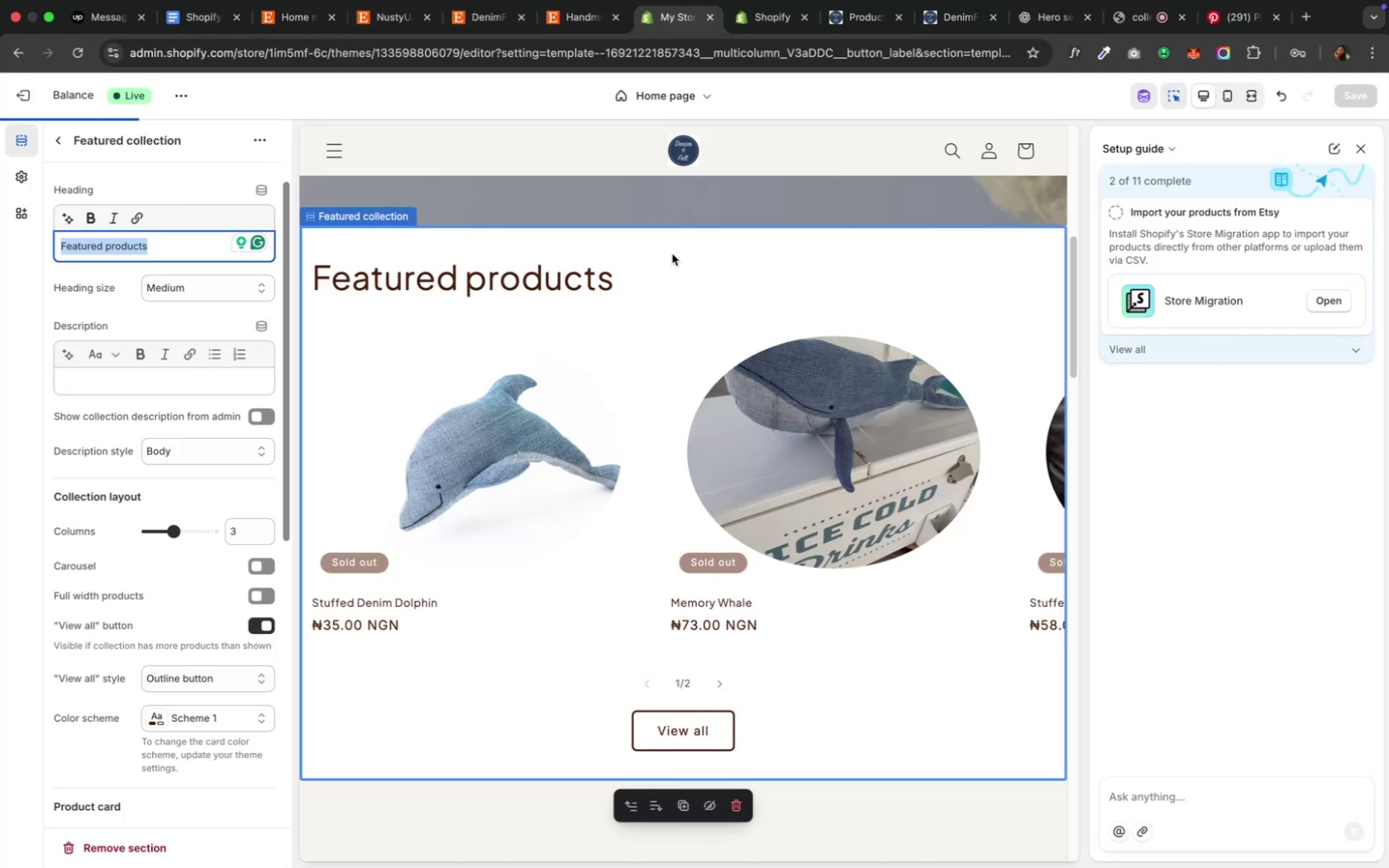 
scroll: coordinate [671, 254], scroll_direction: up, amount: 7.0
 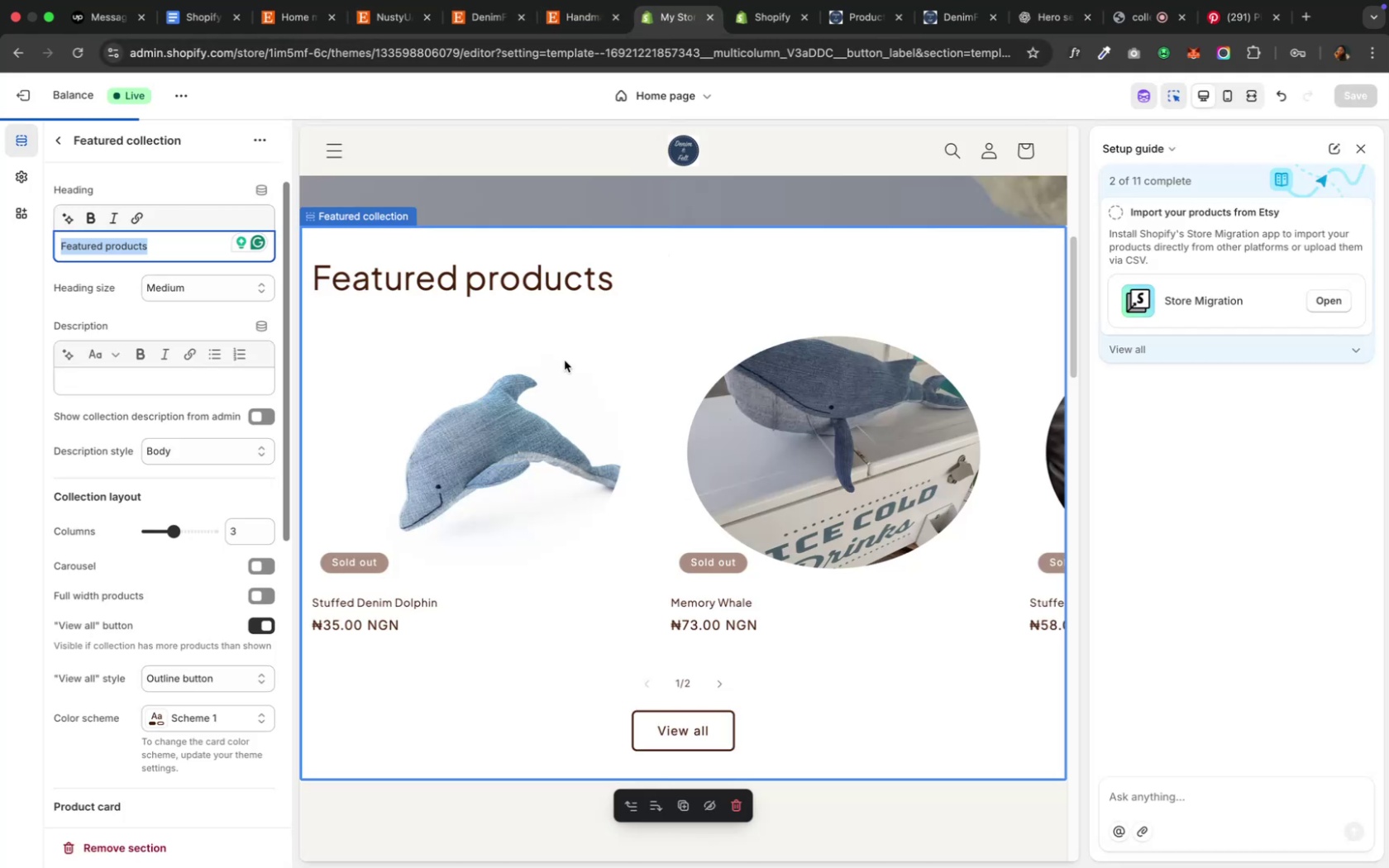 
left_click([564, 360])
 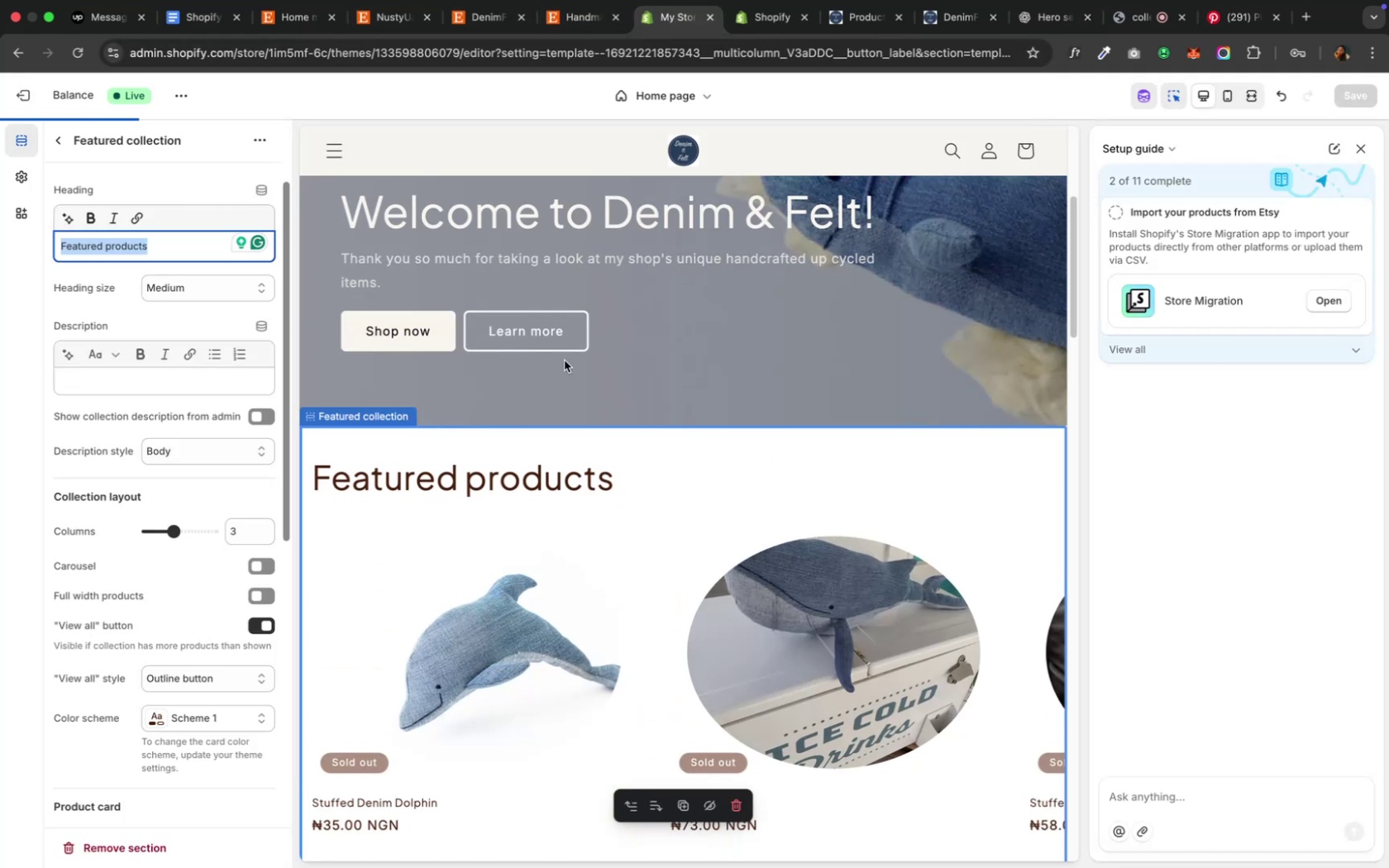 
scroll: coordinate [564, 360], scroll_direction: up, amount: 4.0
 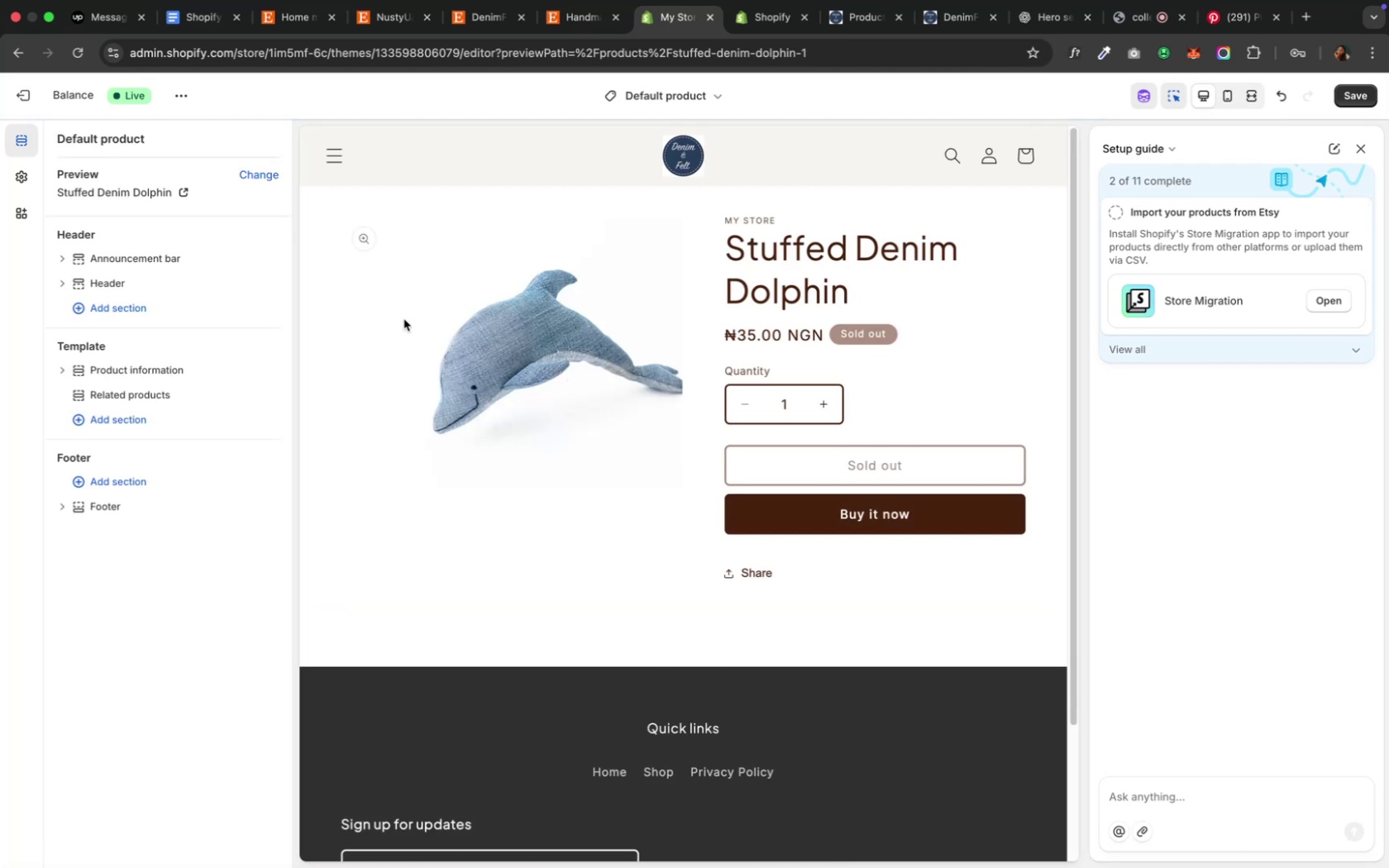 
wait(7.08)
 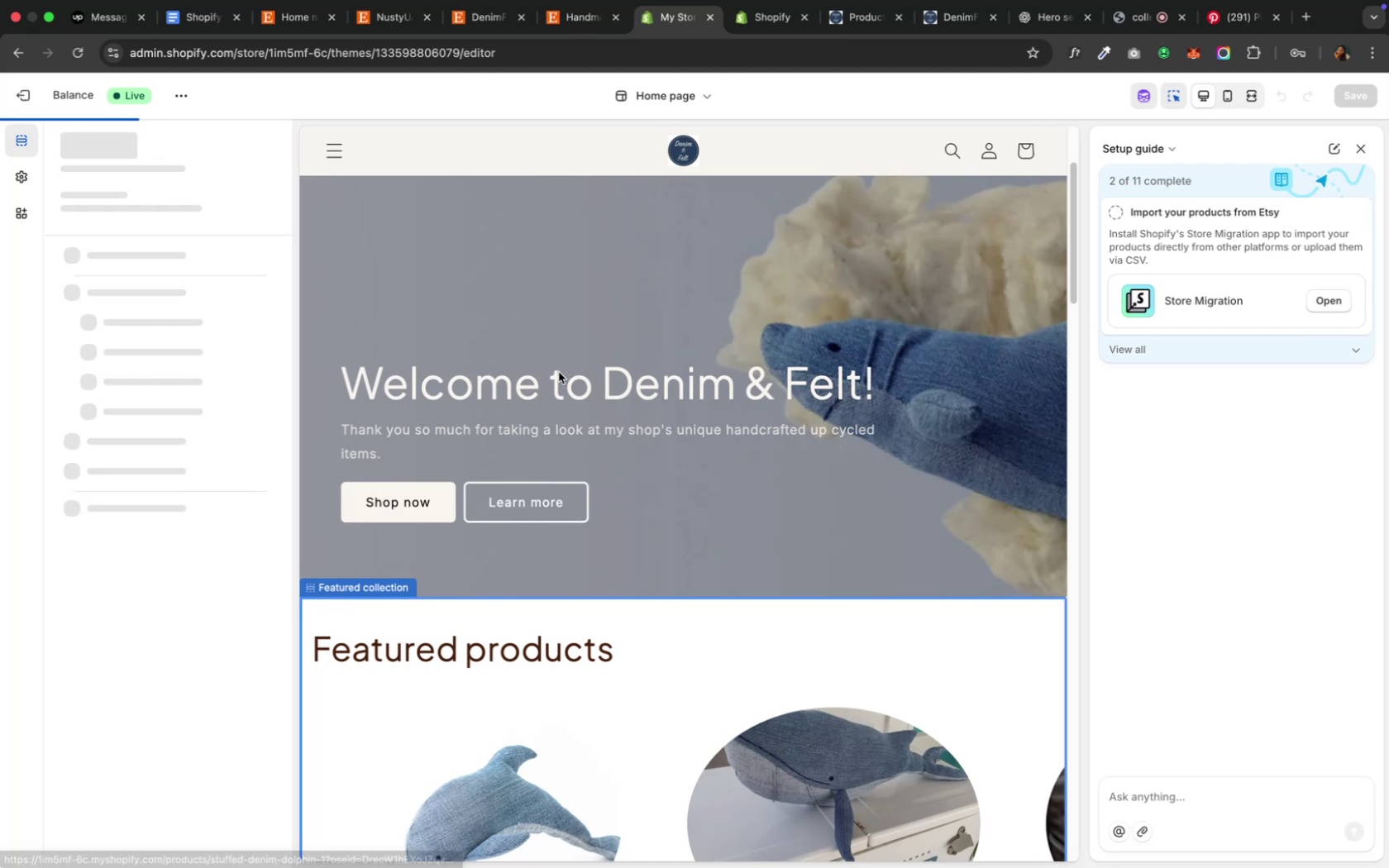 
left_click([671, 164])
 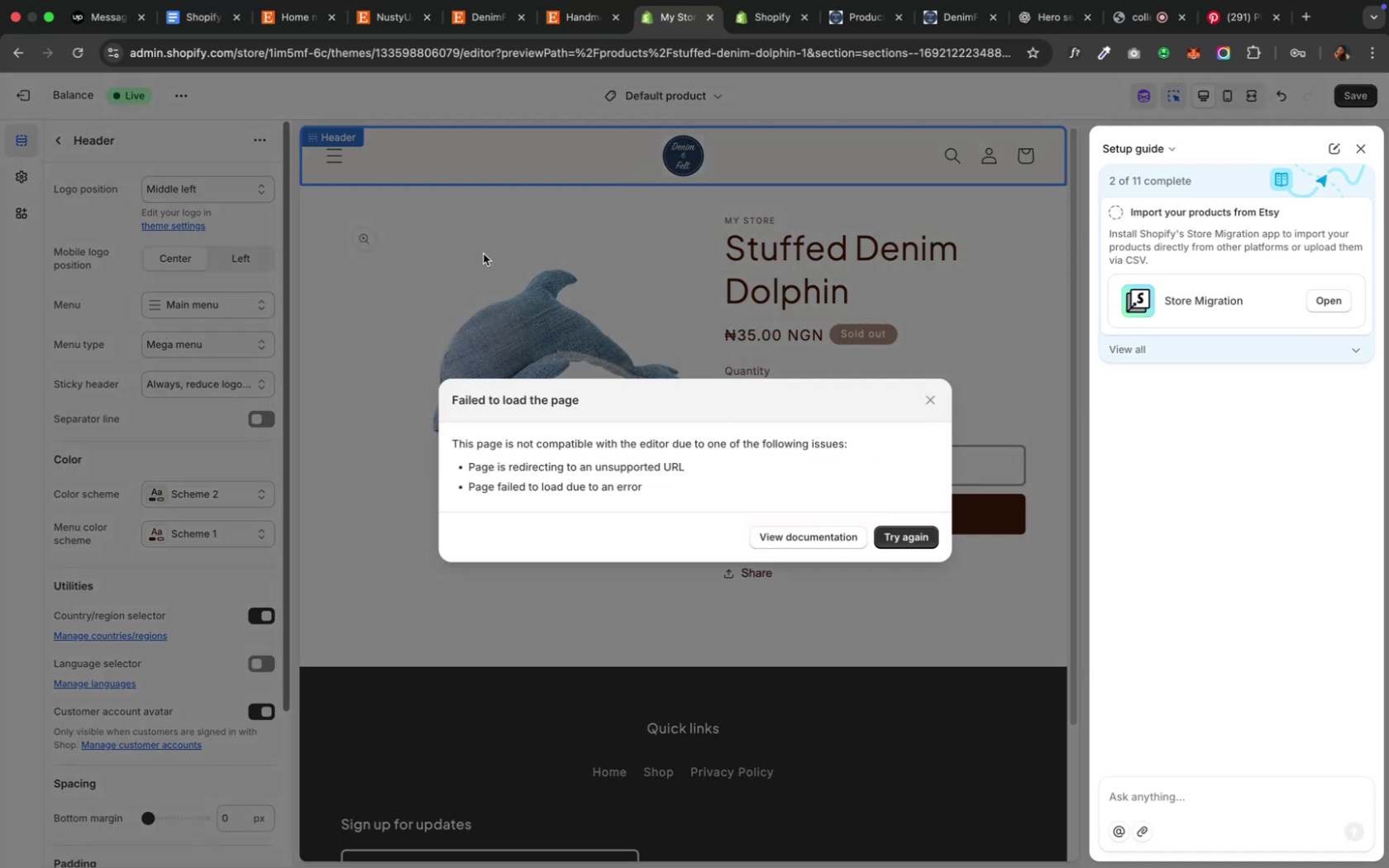 
wait(8.05)
 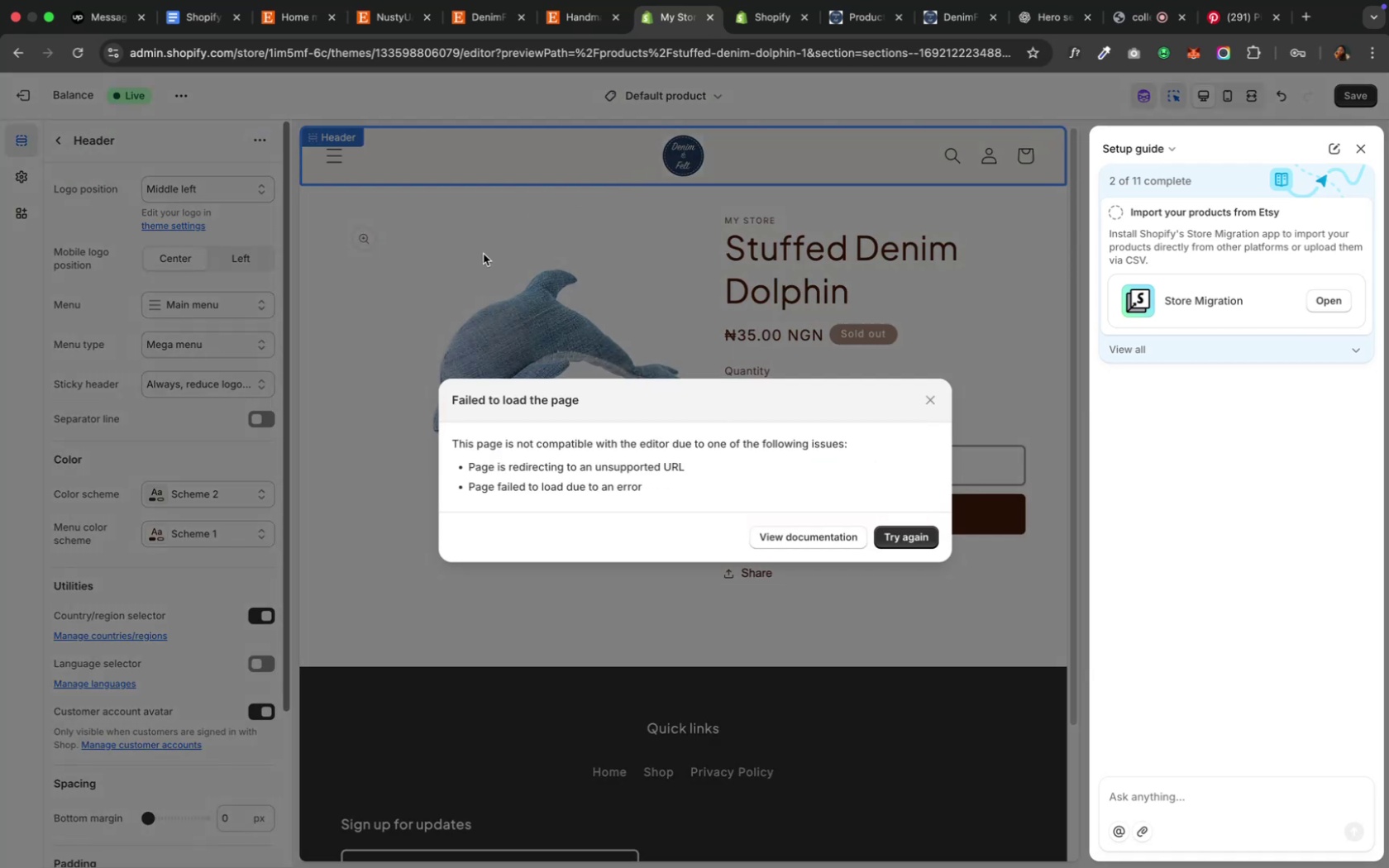 
left_click([88, 147])
 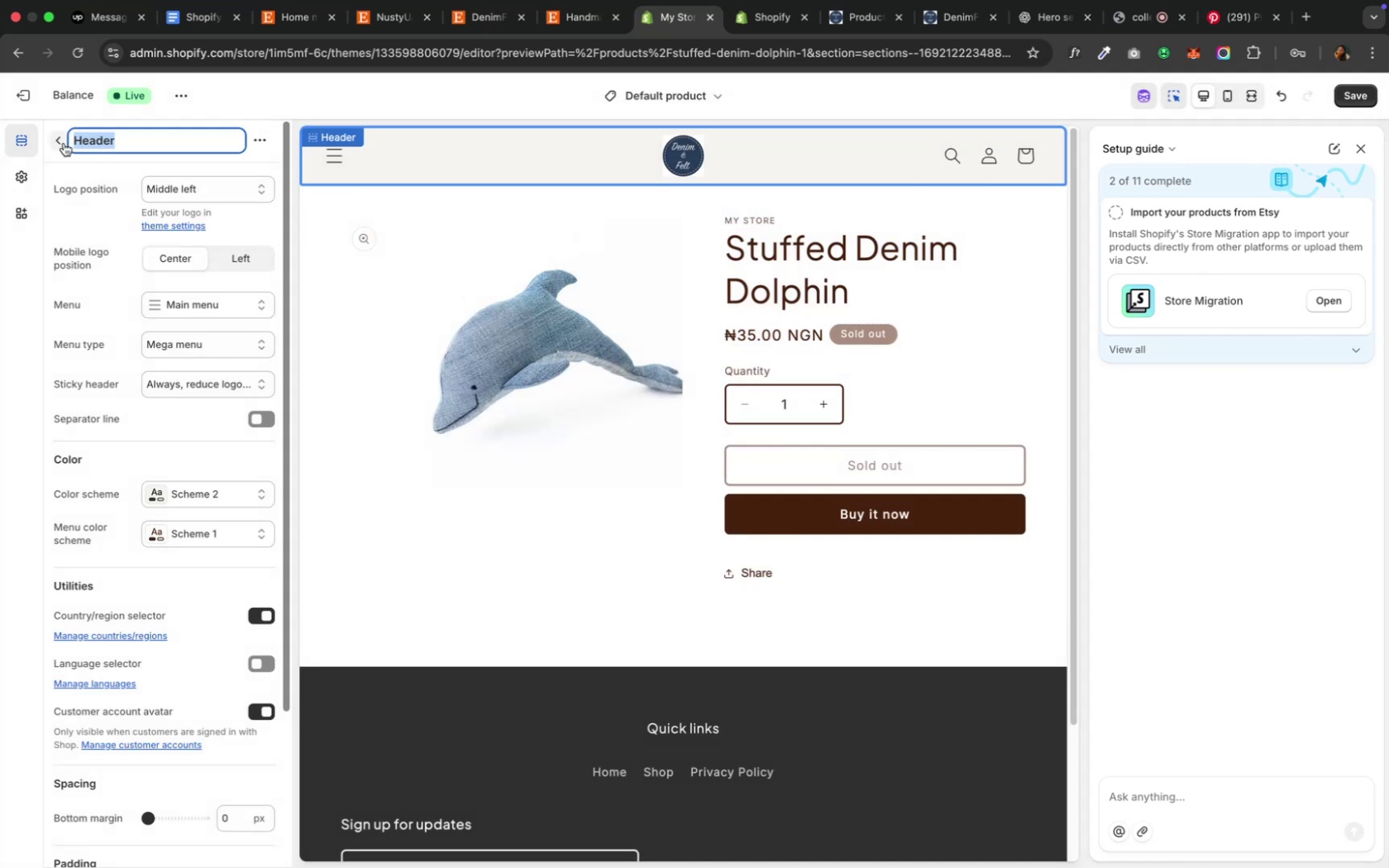 
left_click([63, 143])
 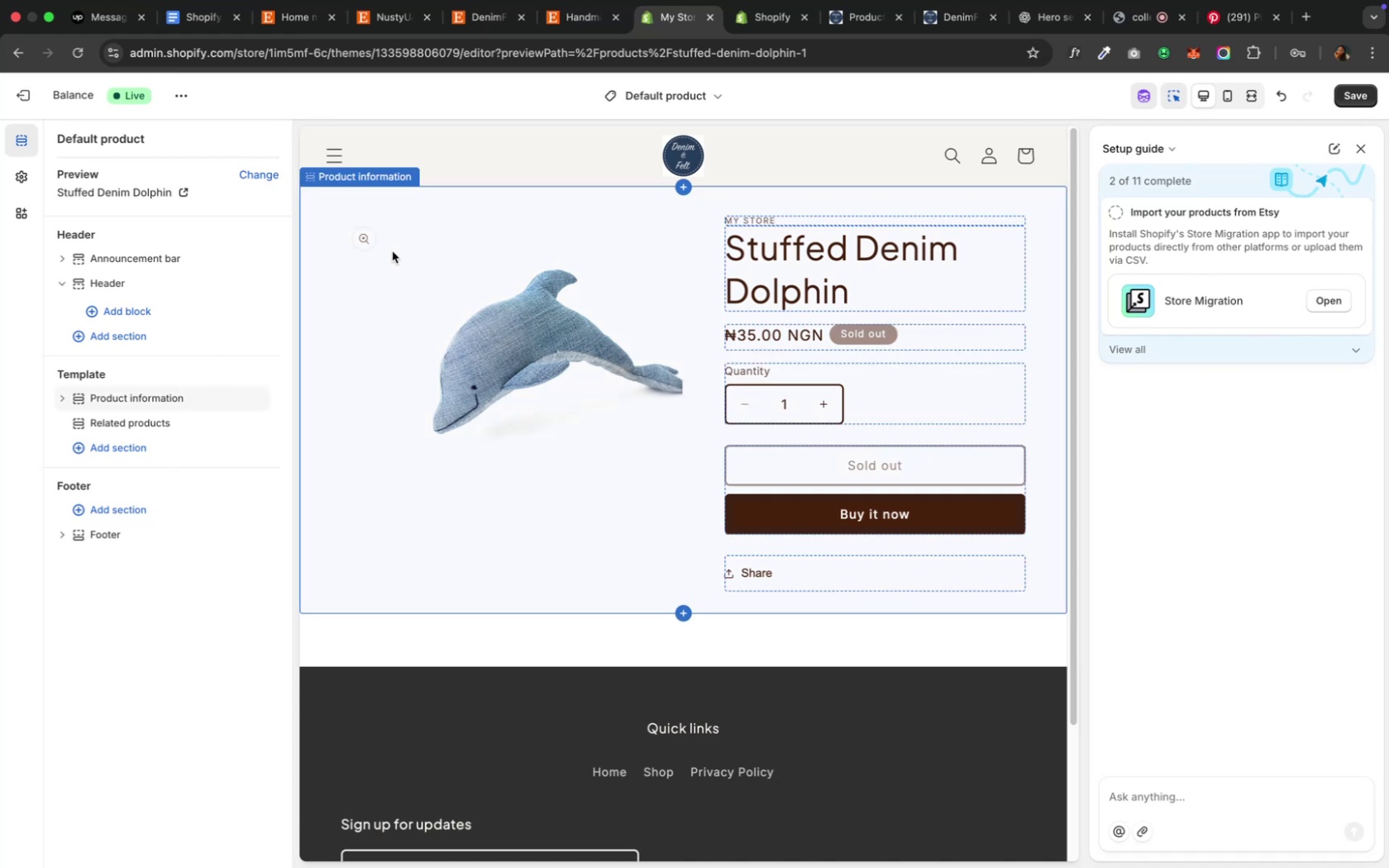 
wait(9.09)
 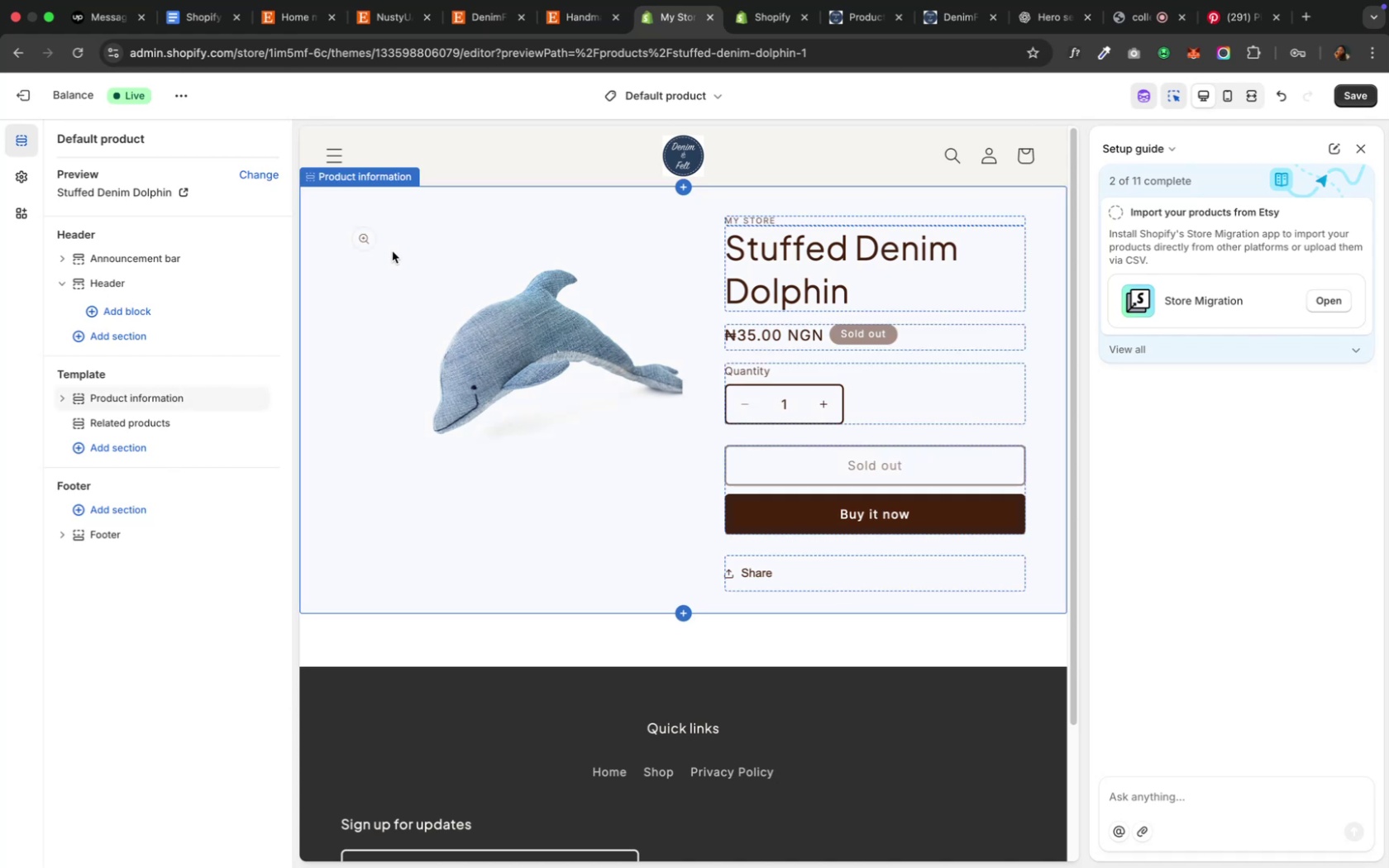 
scroll: coordinate [483, 333], scroll_direction: down, amount: 8.0
 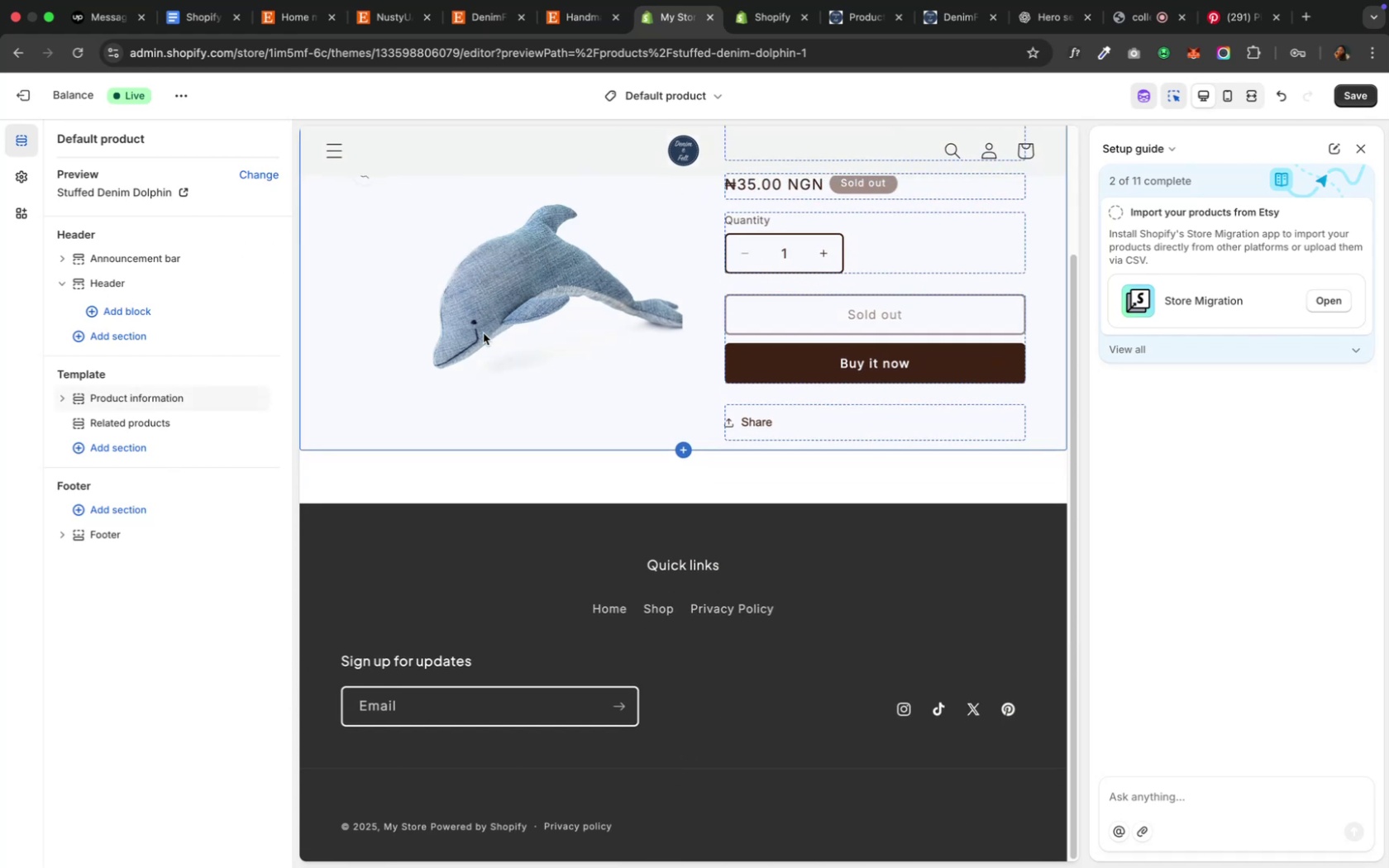 
scroll: coordinate [483, 333], scroll_direction: up, amount: 9.0
 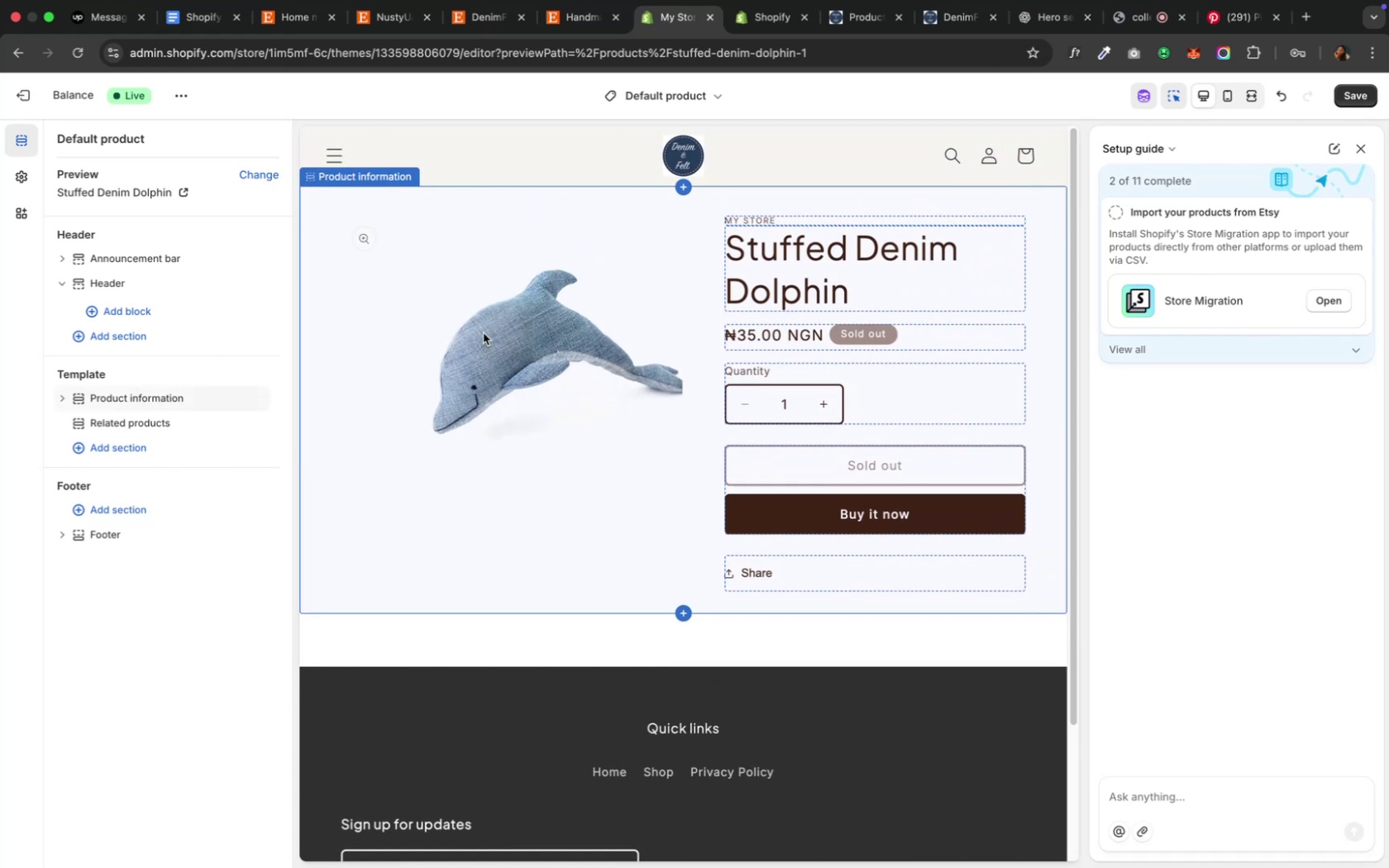 
scroll: coordinate [483, 333], scroll_direction: down, amount: 4.0
 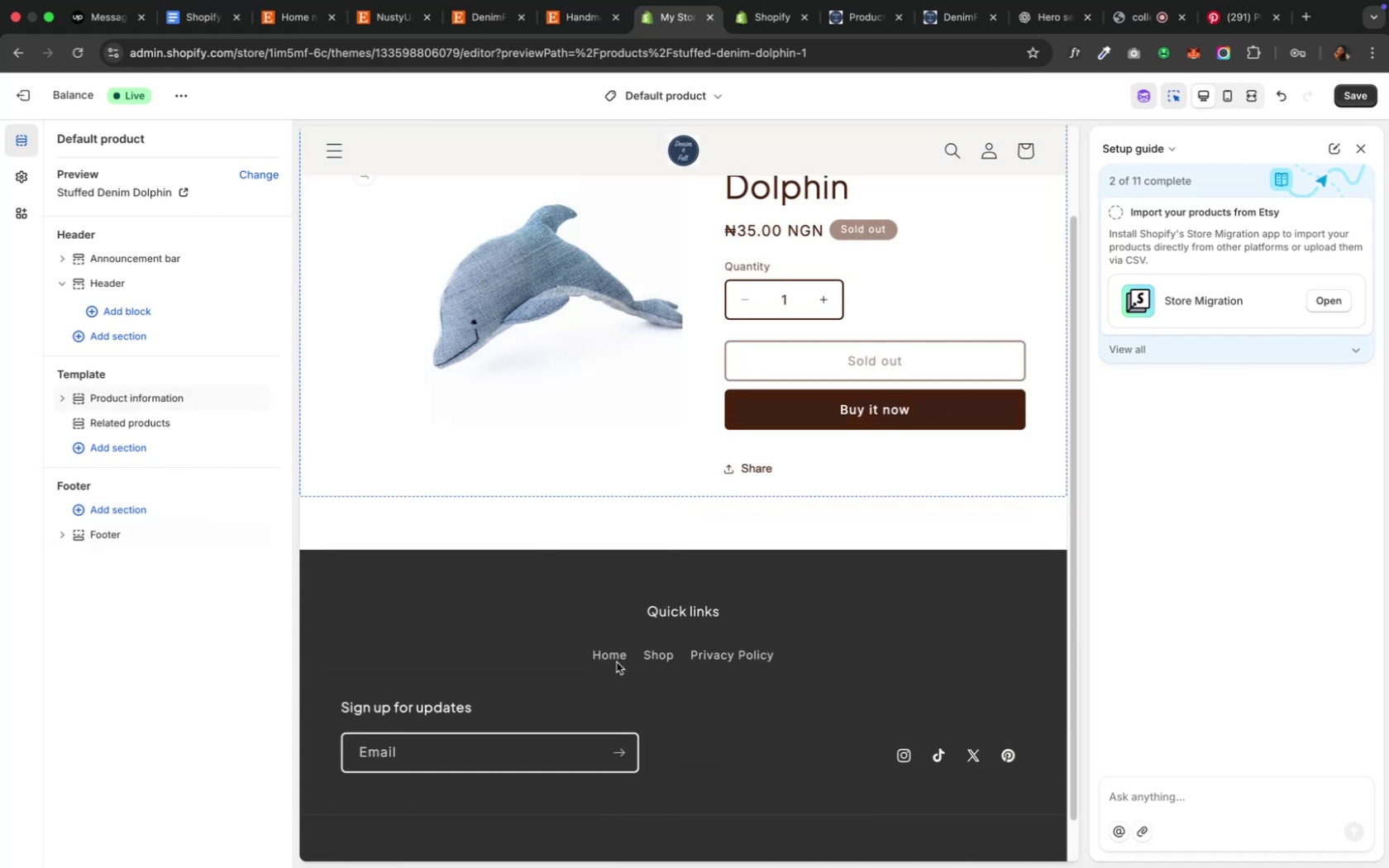 
left_click([615, 661])
 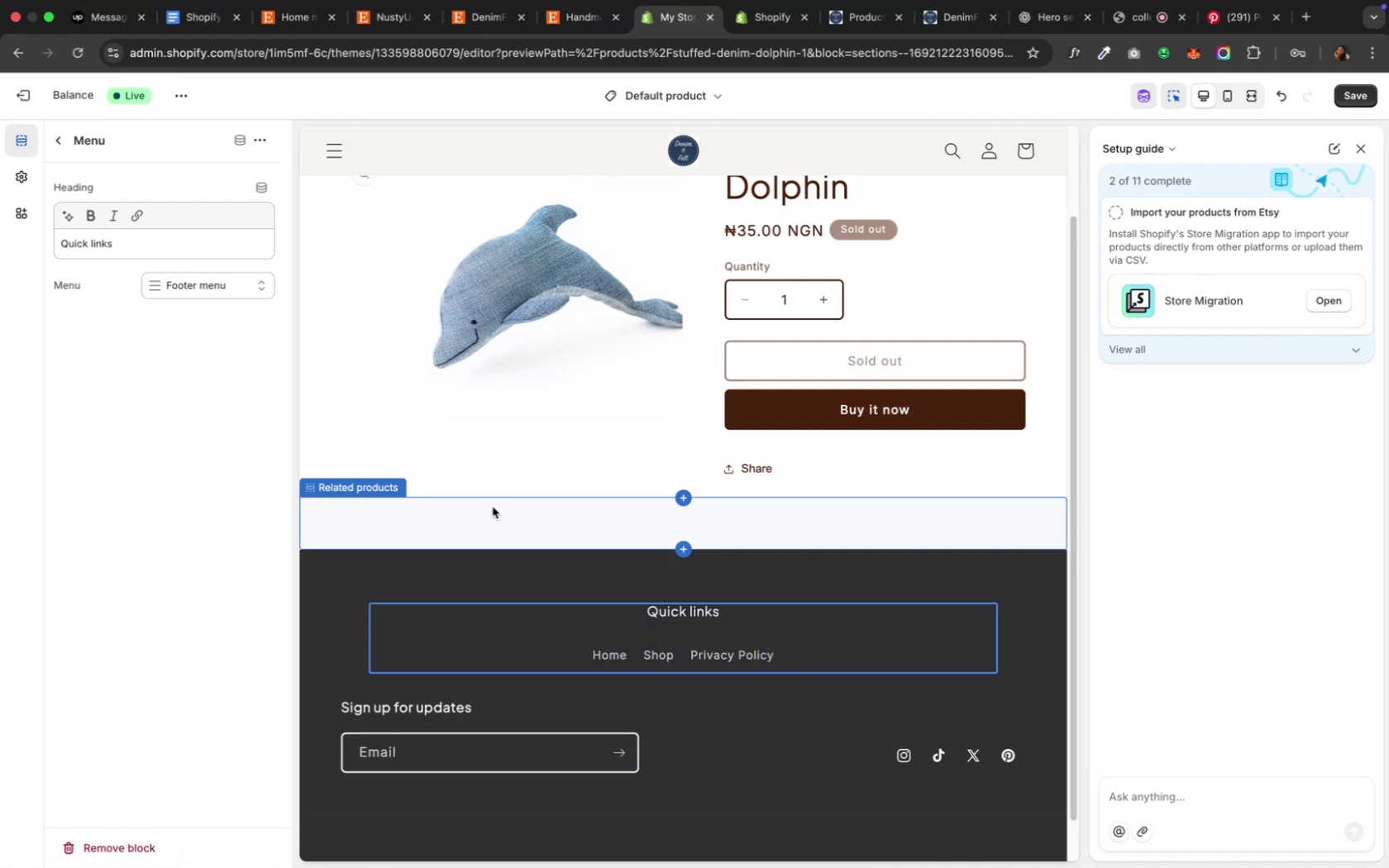 
left_click([609, 654])
 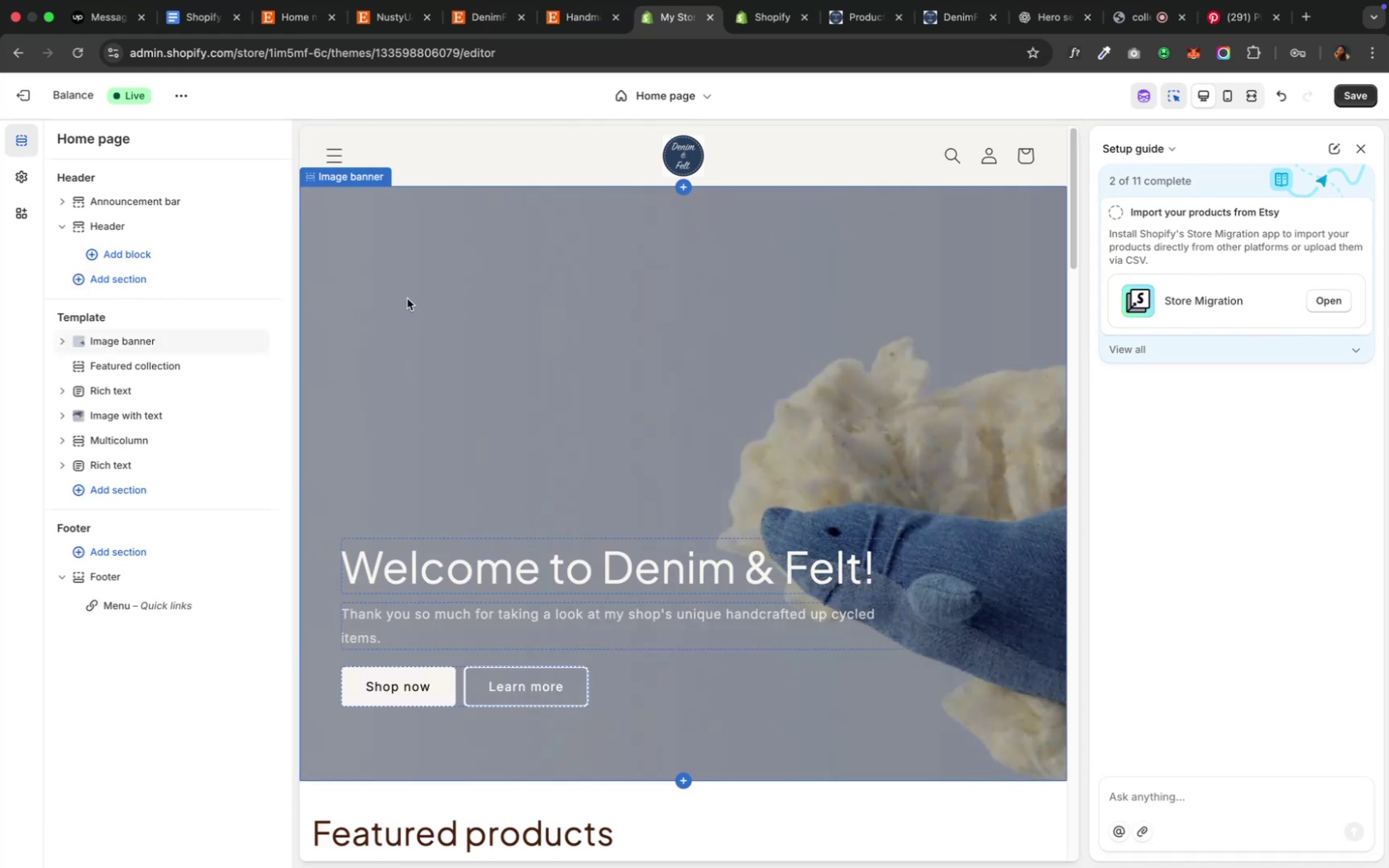 
wait(6.8)
 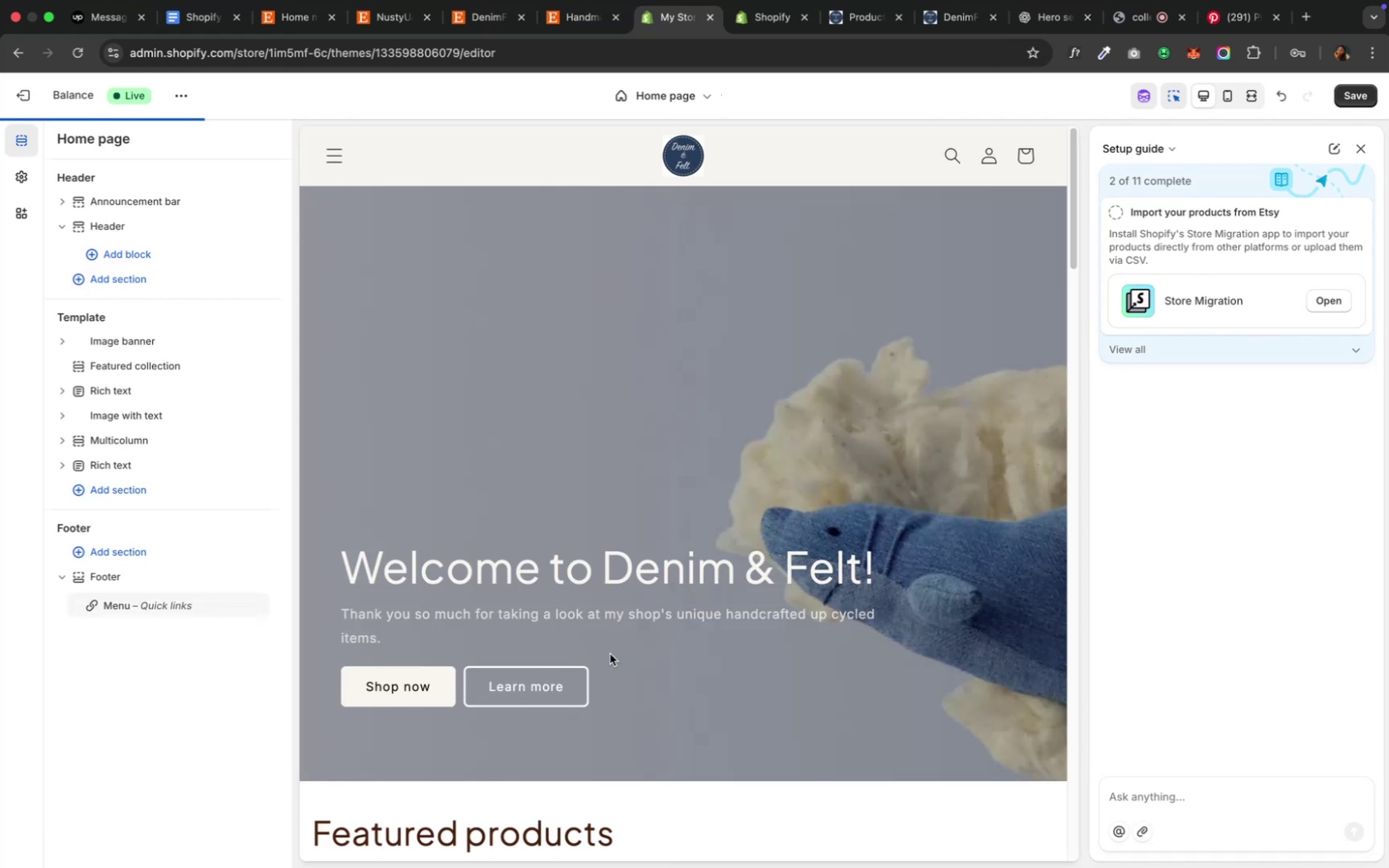 
left_click([461, 567])
 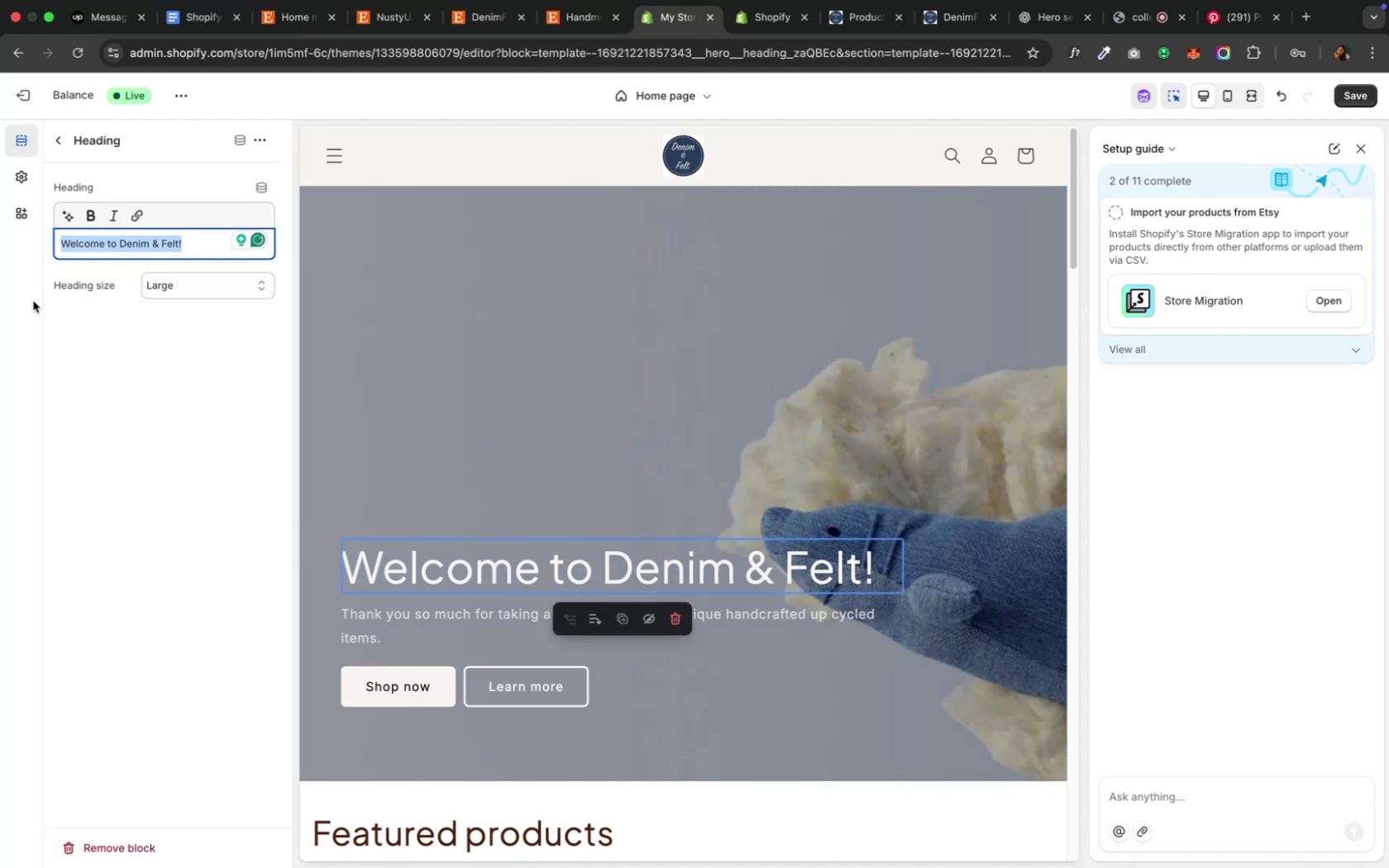 
key(Meta+V)
 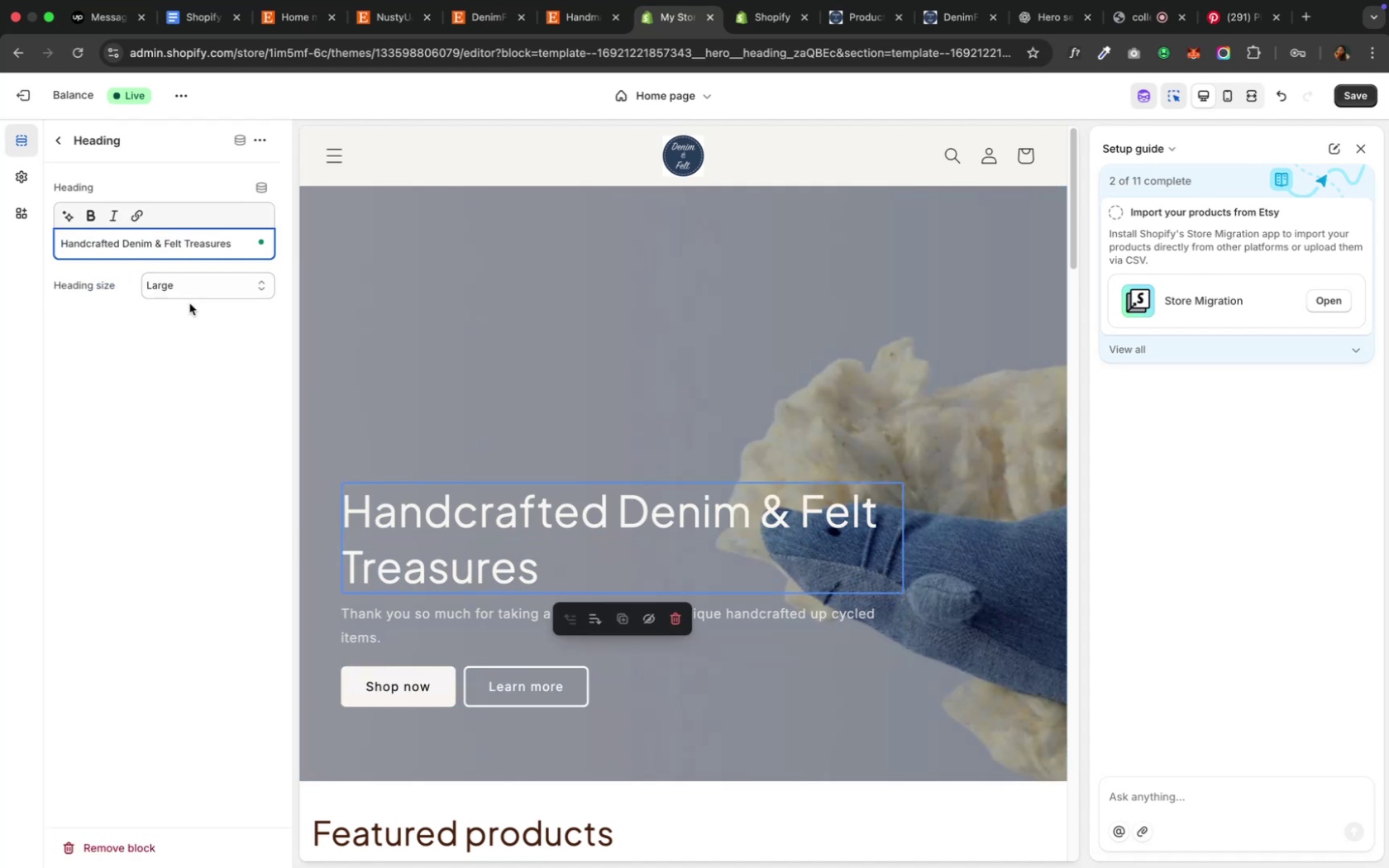 
wait(5.1)
 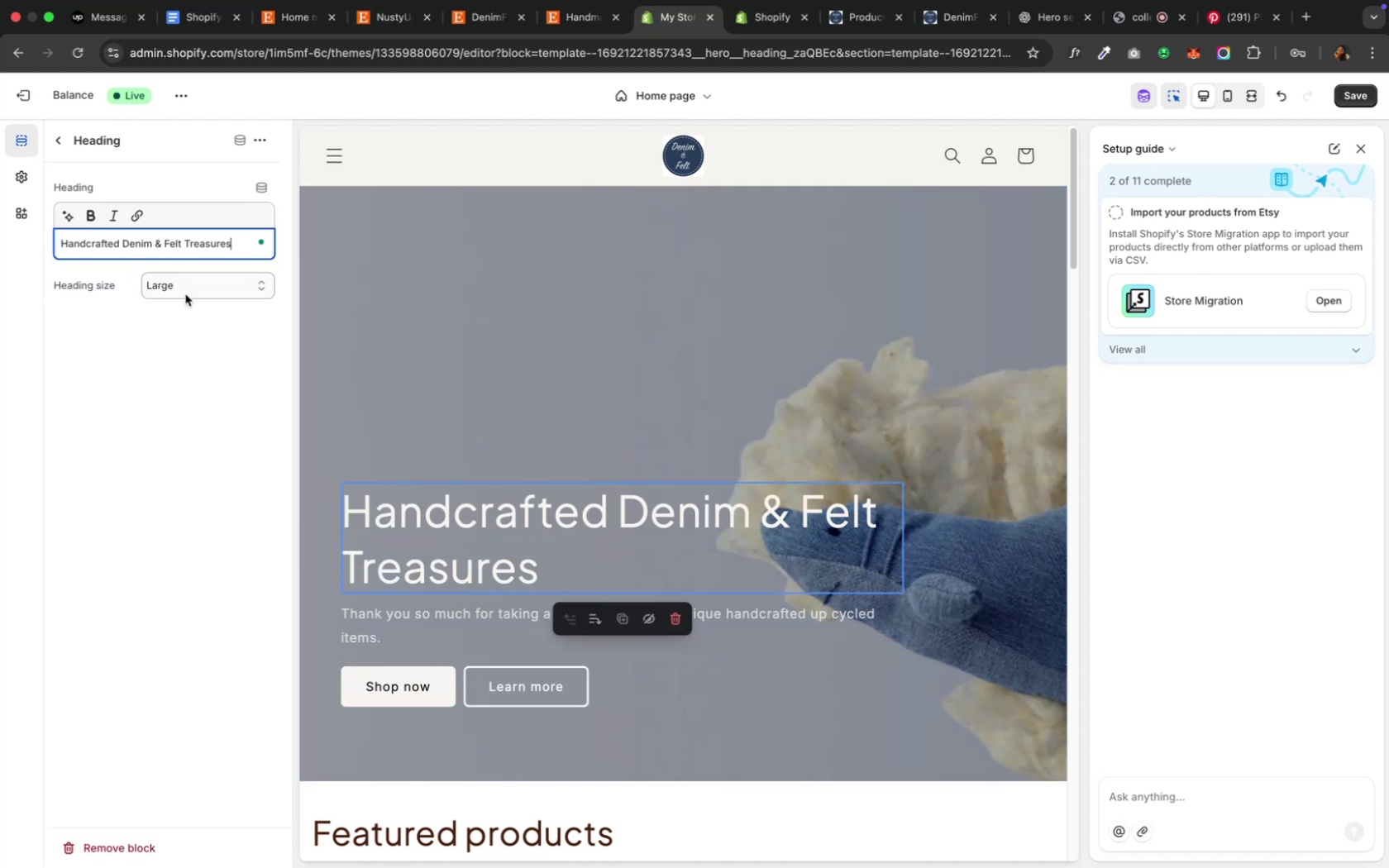 
left_click([97, 214])
 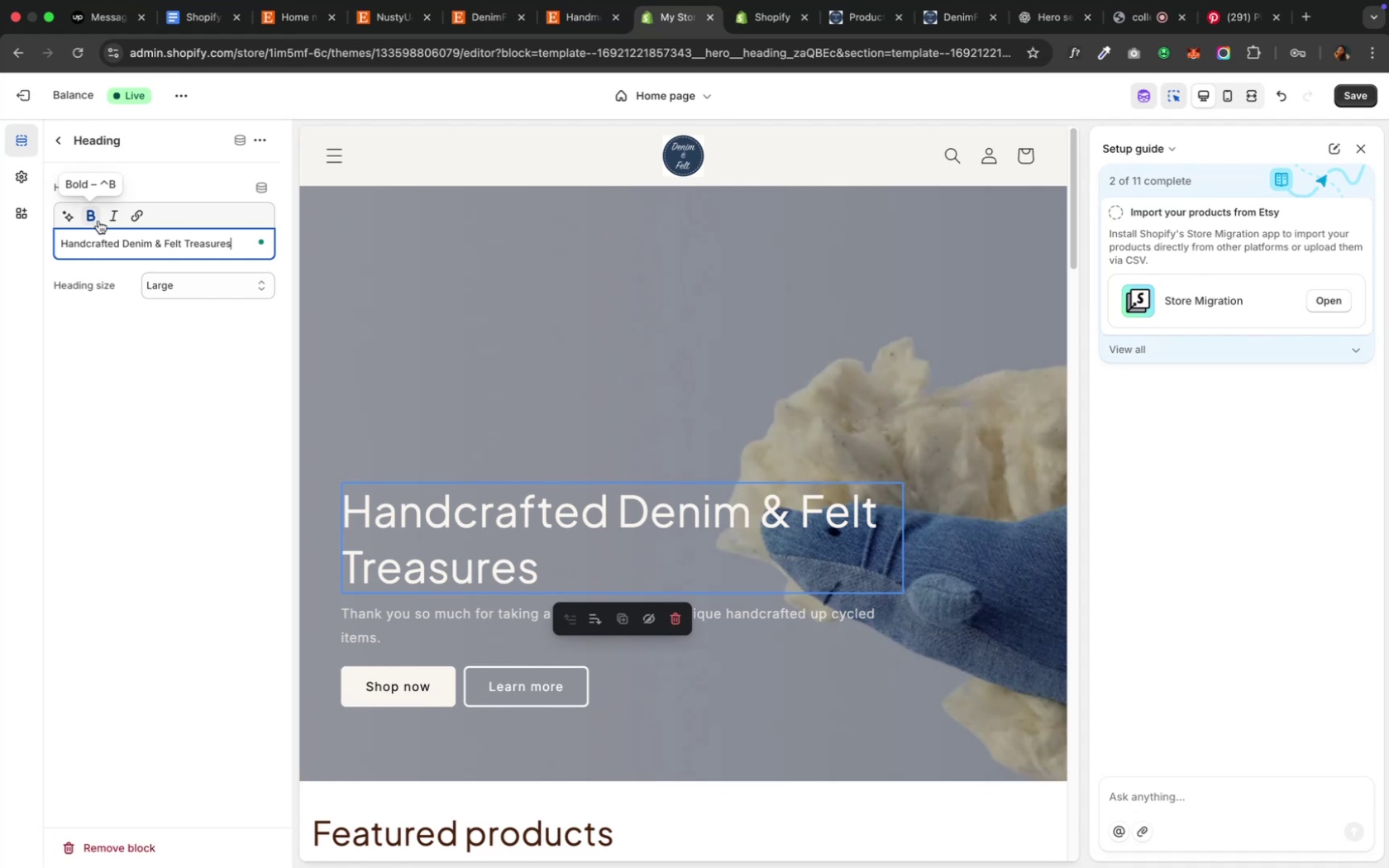 
key(Meta+CommandLeft)
 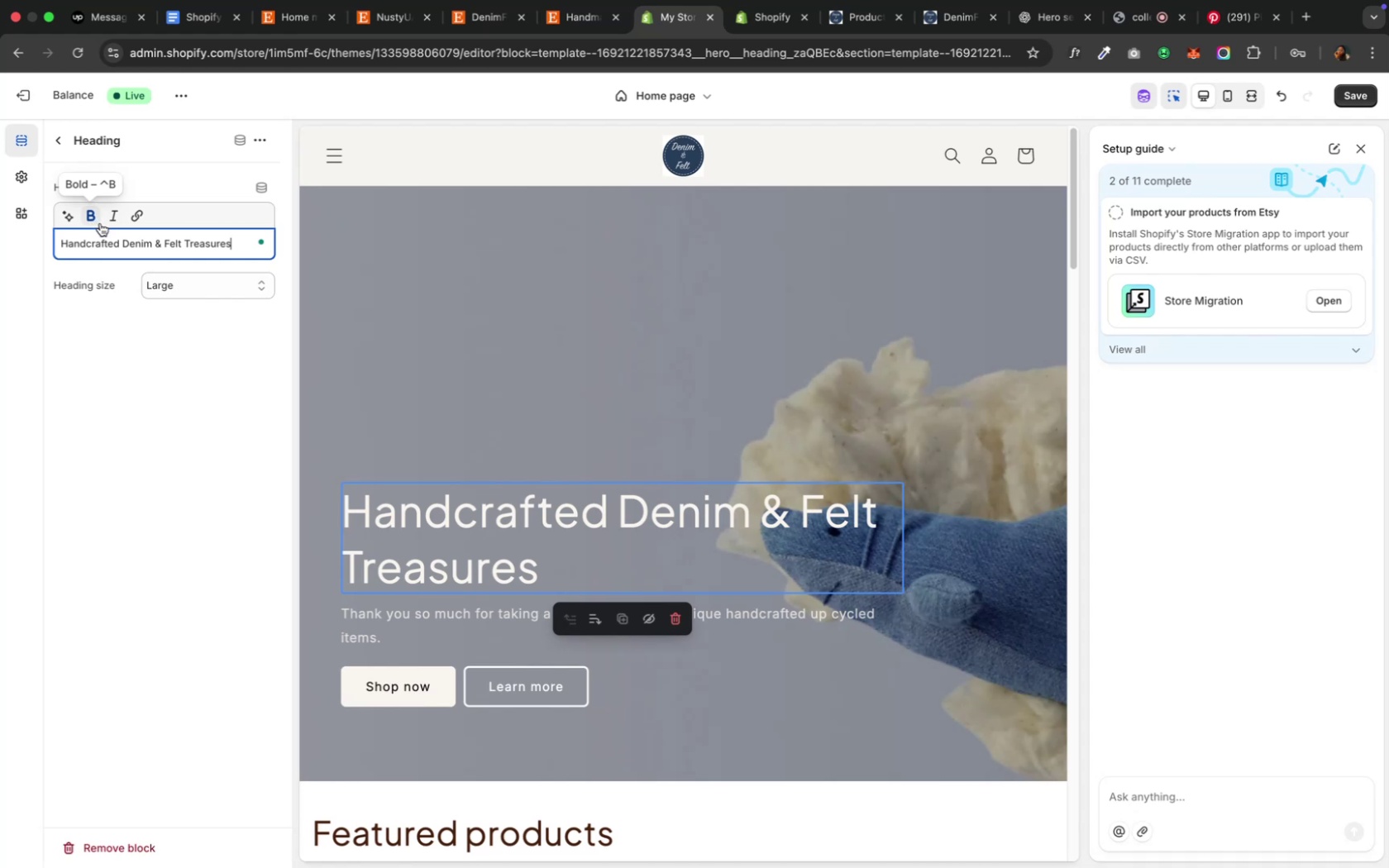 
key(Meta+A)
 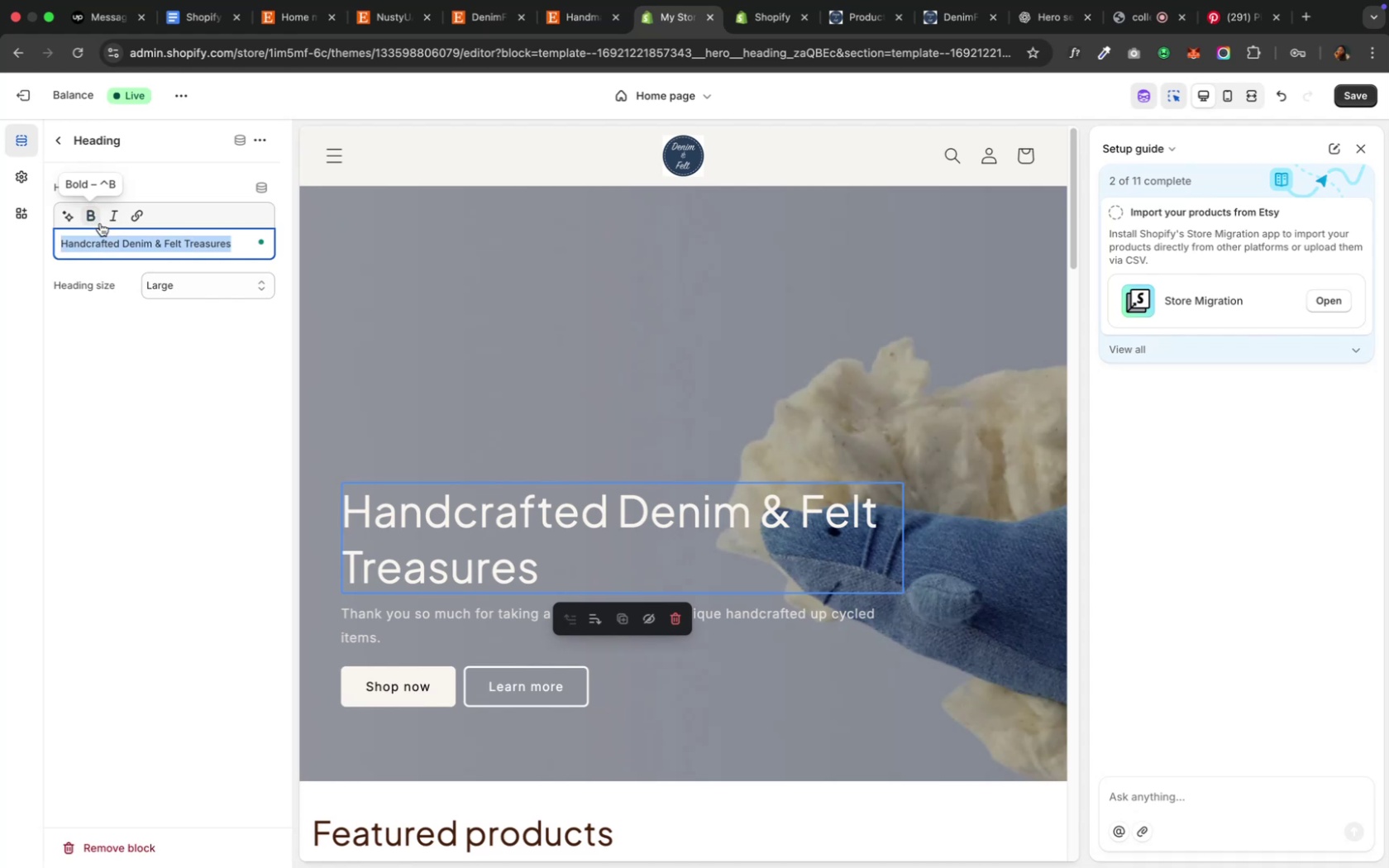 
left_click([100, 223])
 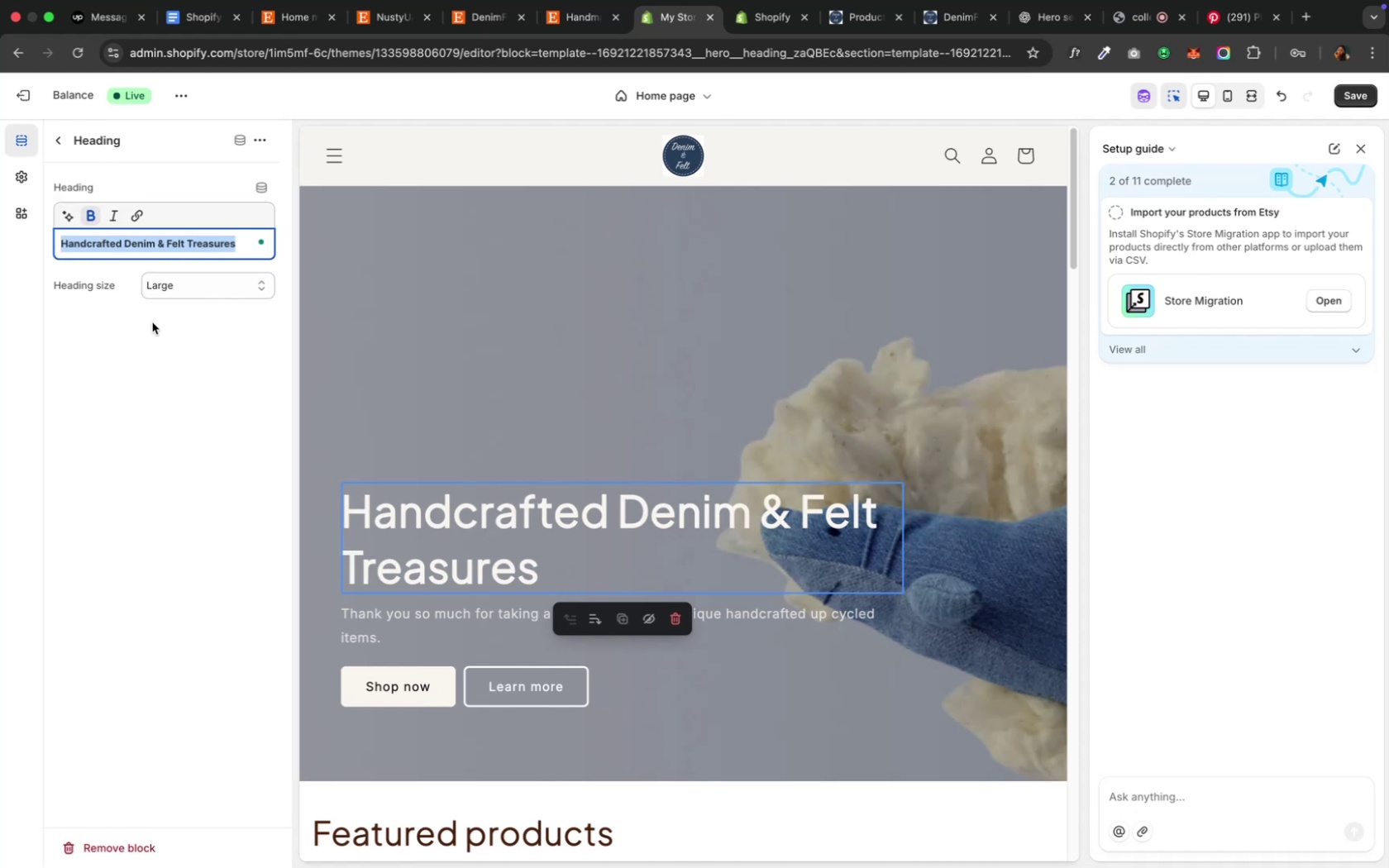 
left_click([153, 327])
 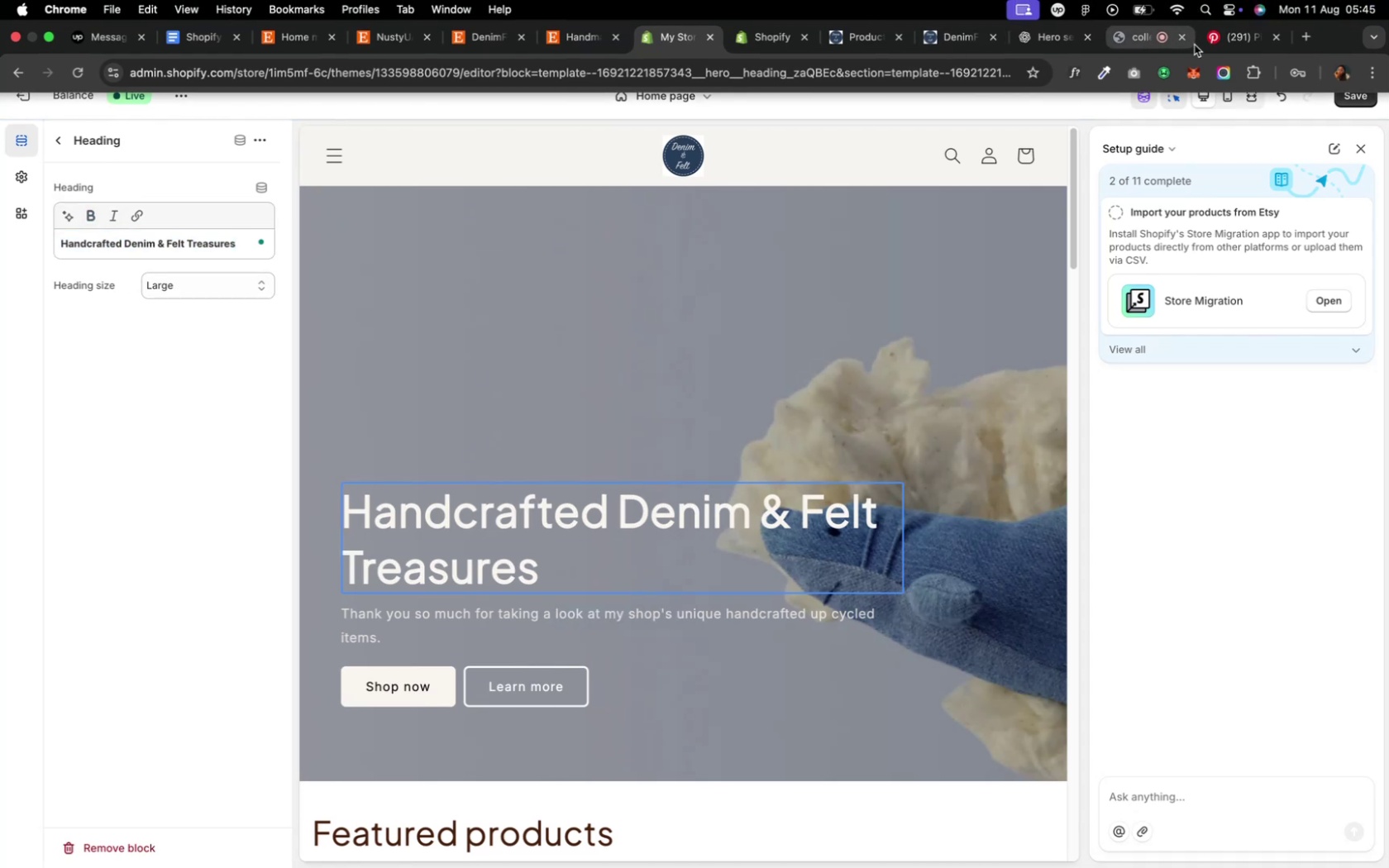 
mouse_move([1112, 36])
 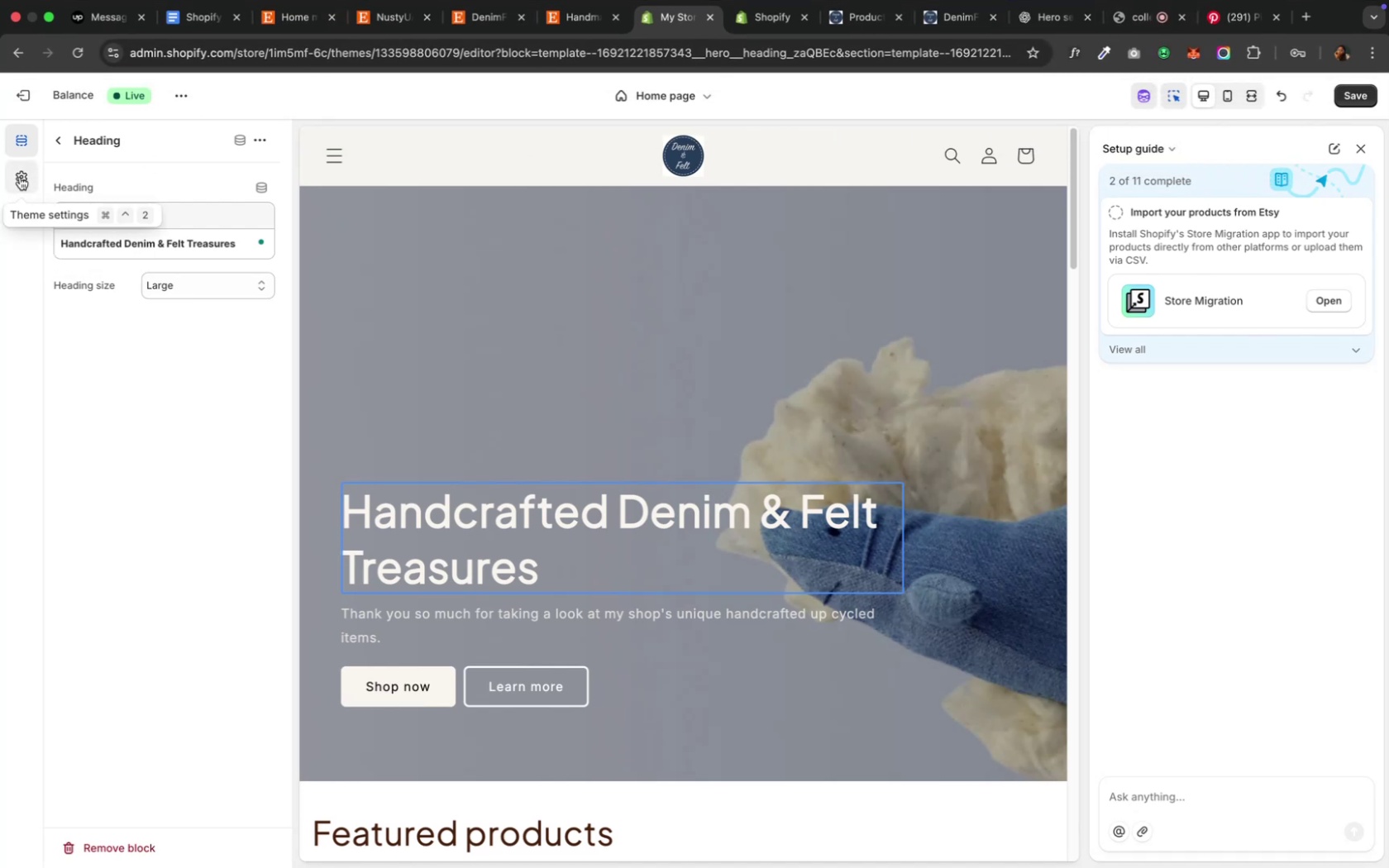 
left_click([20, 177])
 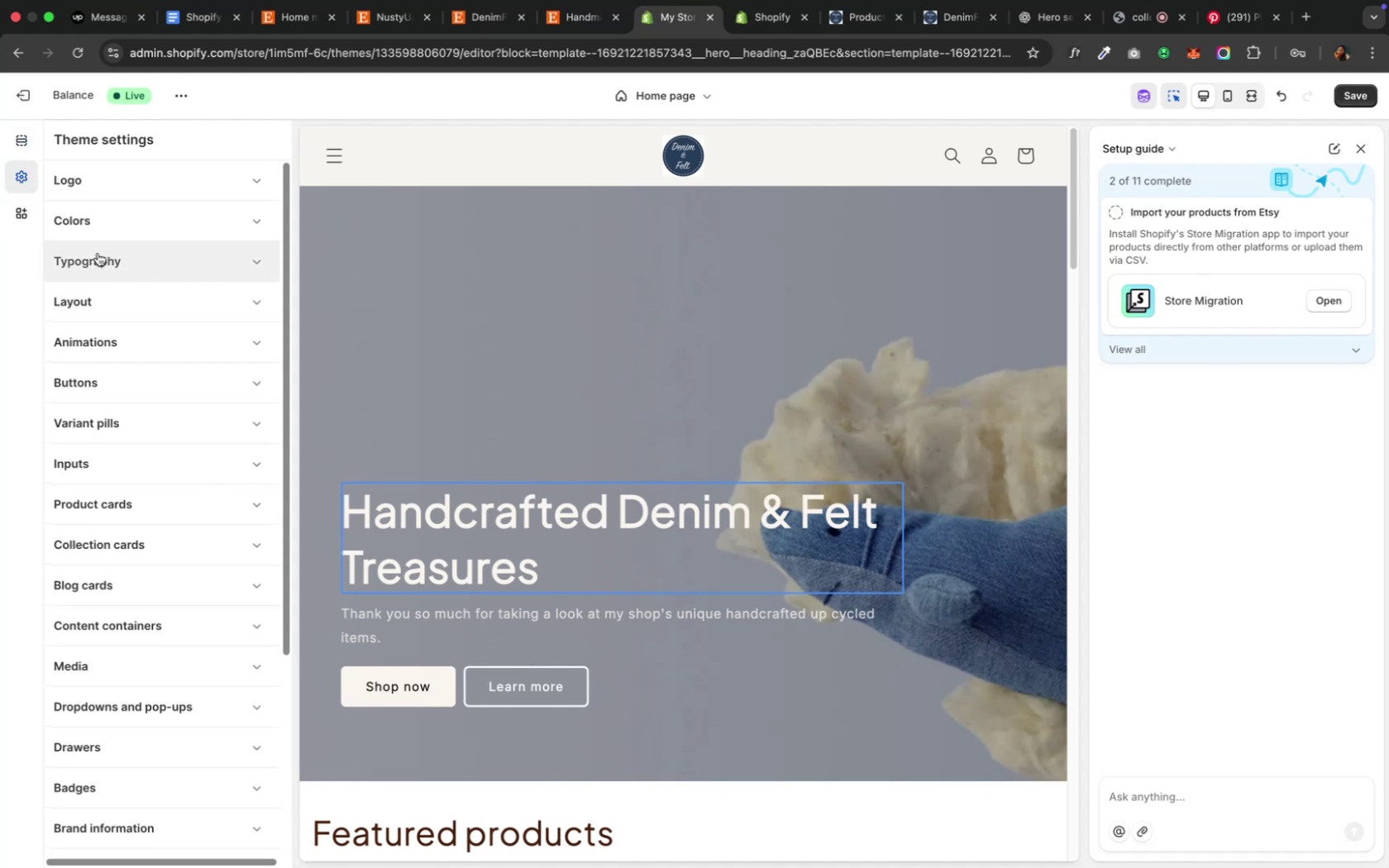 
left_click([121, 278])
 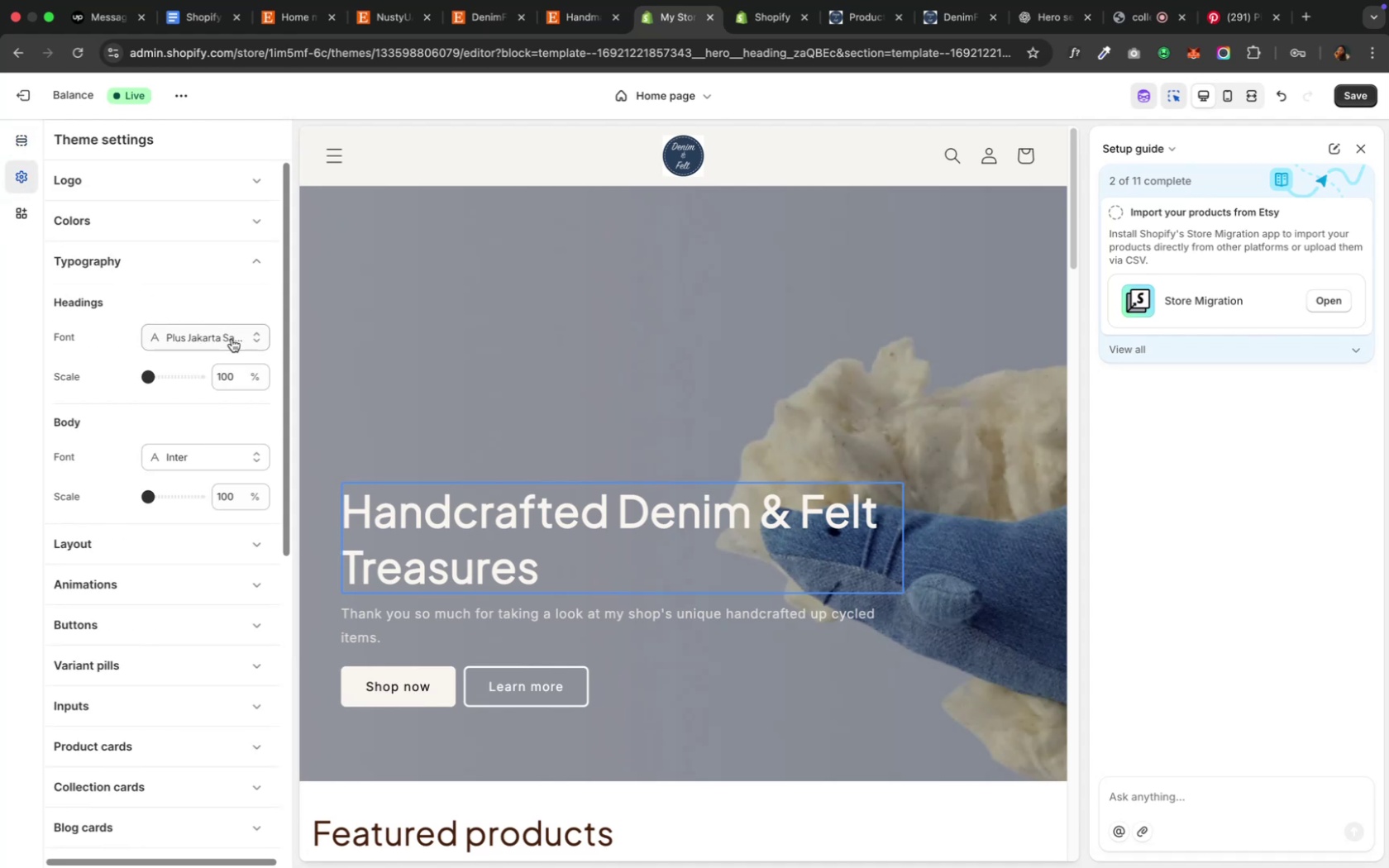 
left_click([232, 339])
 